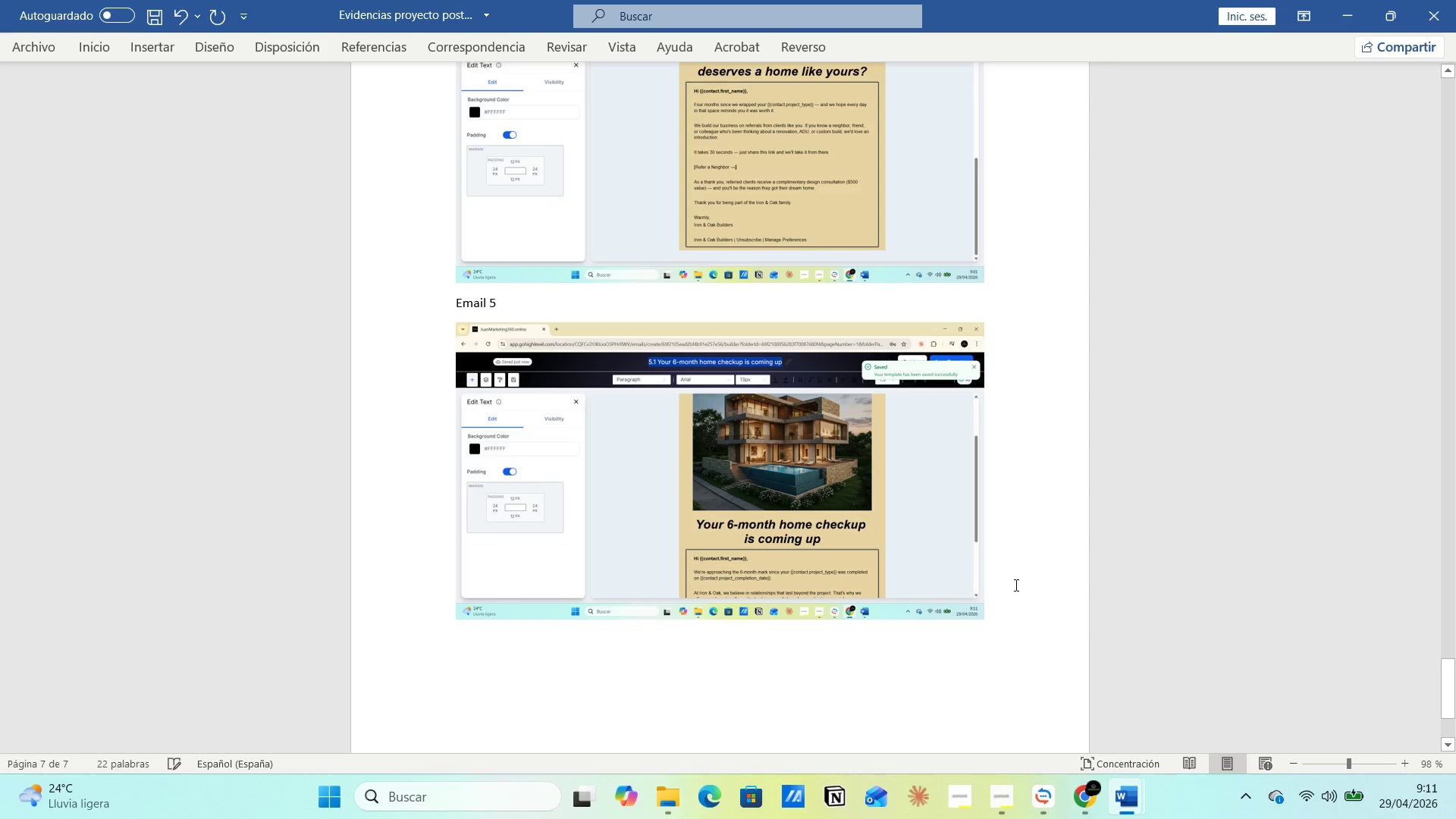 
key(Enter)
 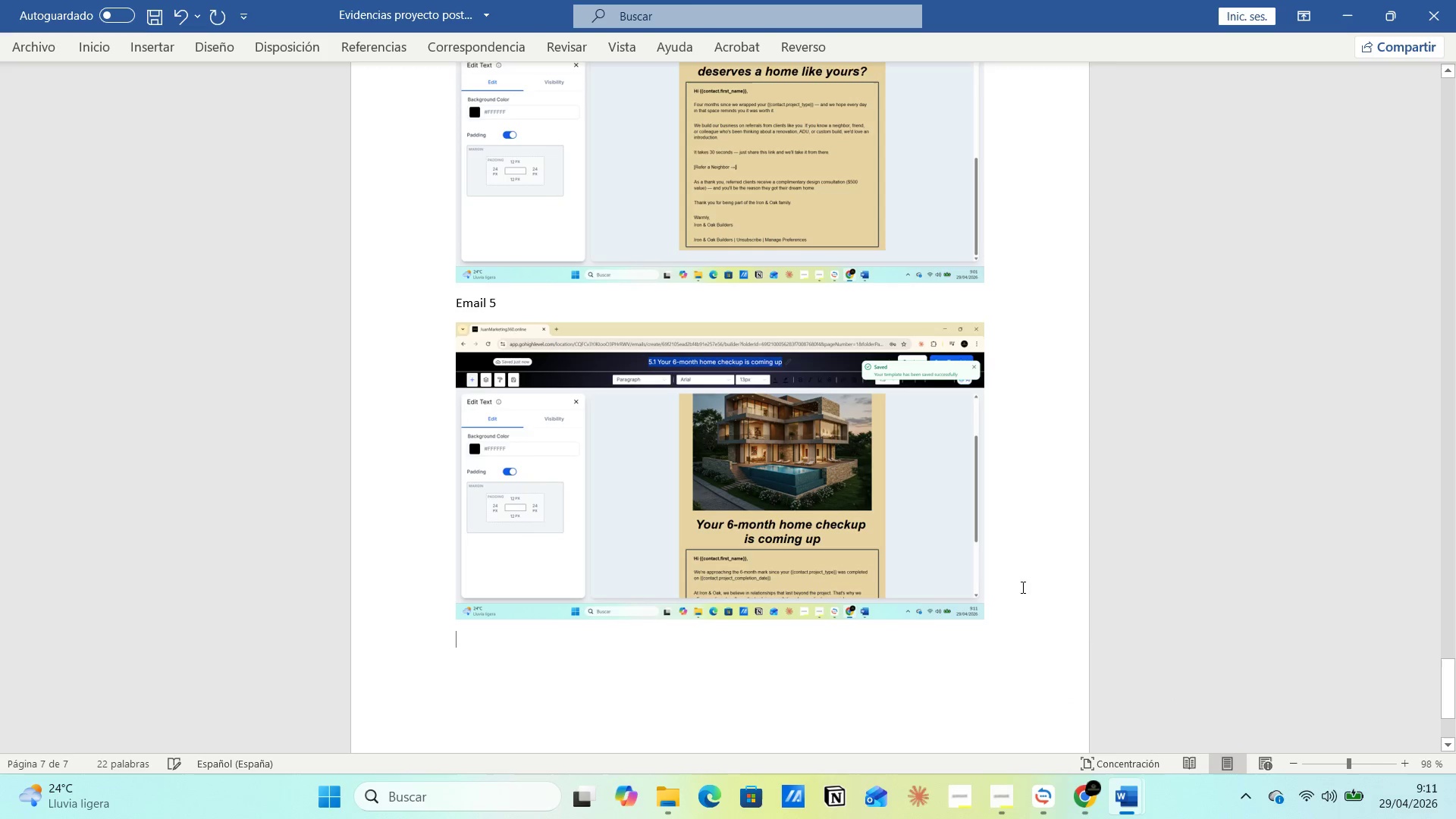 
key(Alt+Tab)
 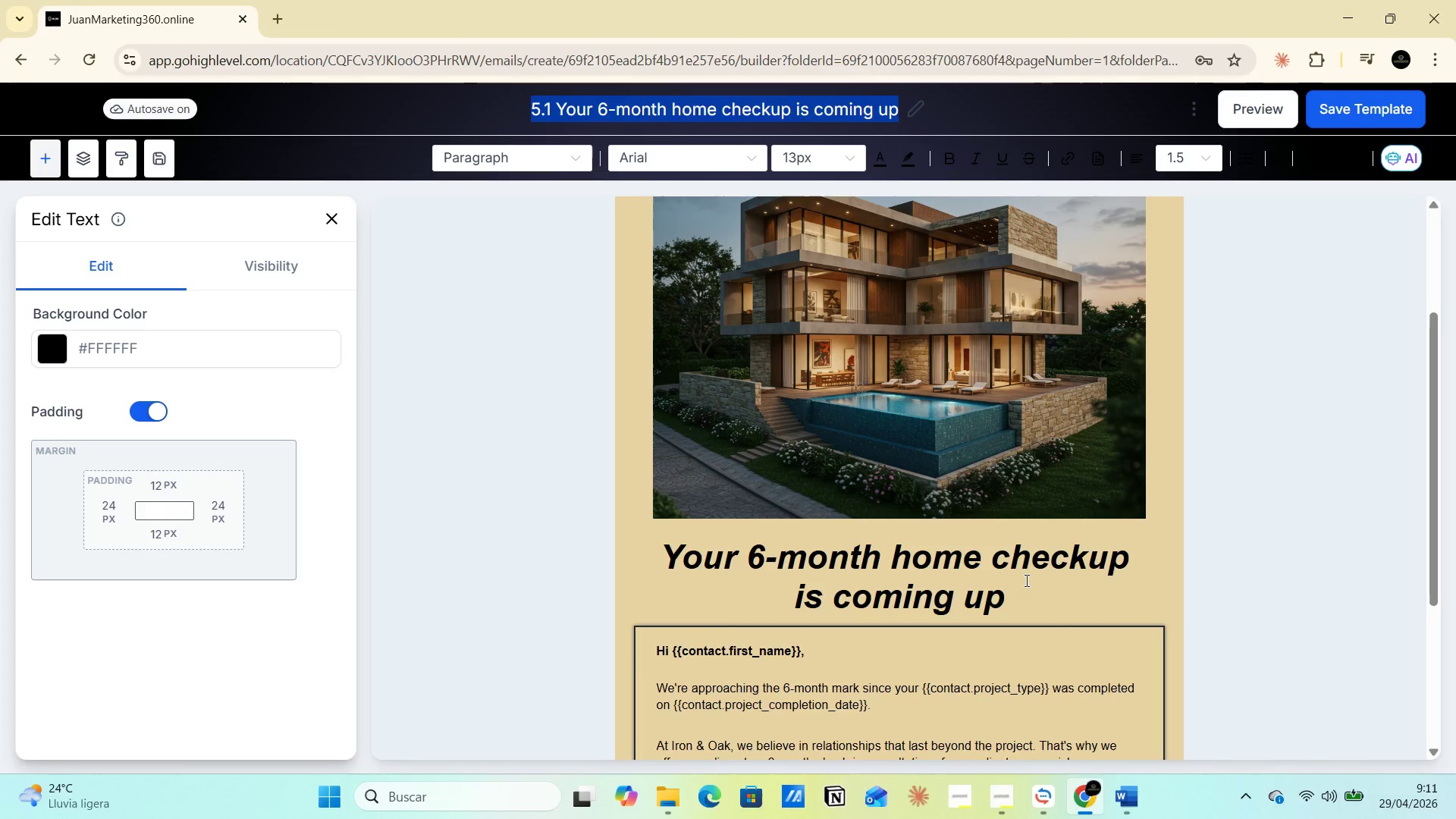 
key(Alt+Tab)
 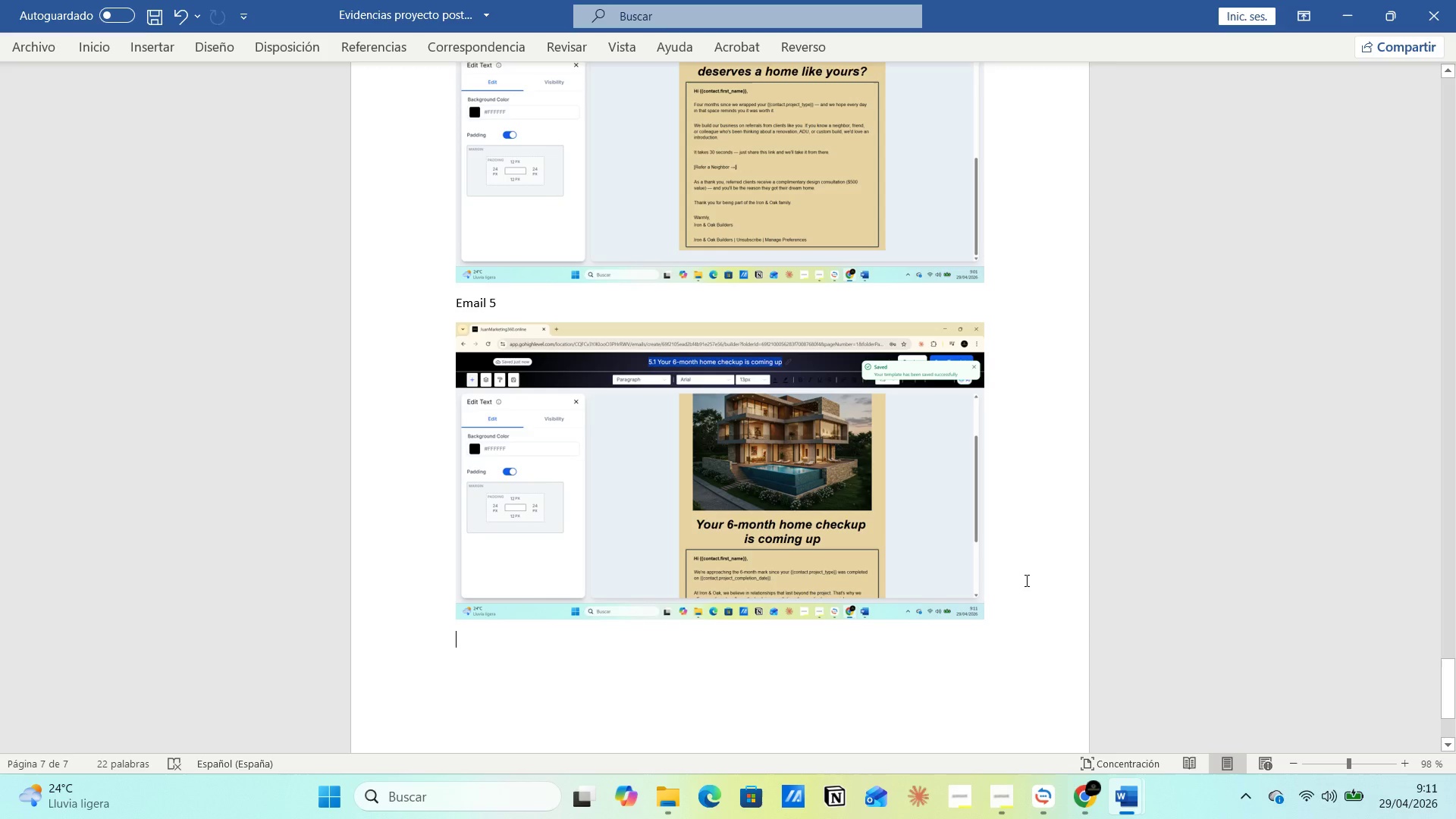 
wait(6.48)
 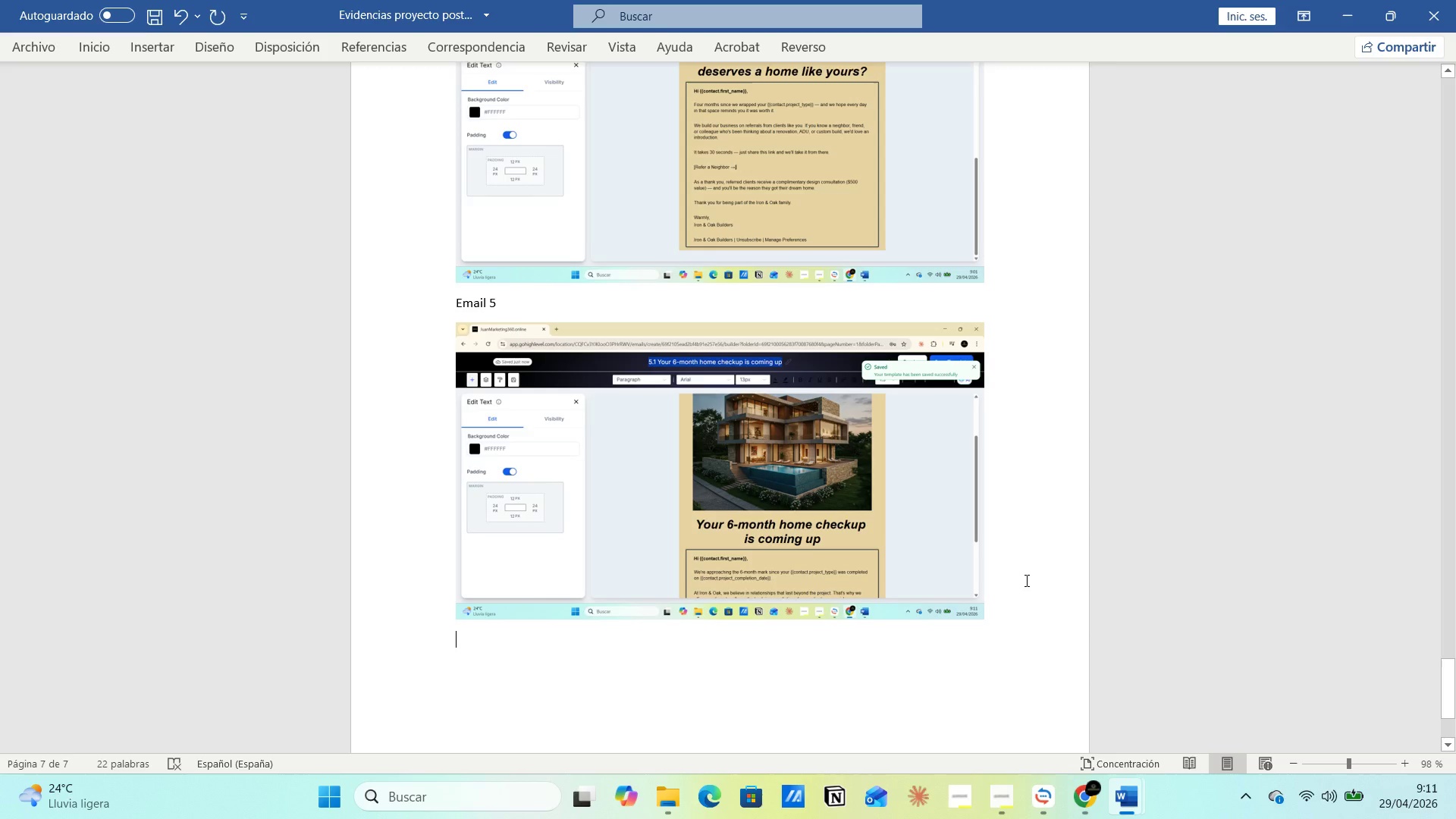 
key(Alt+AltLeft)
 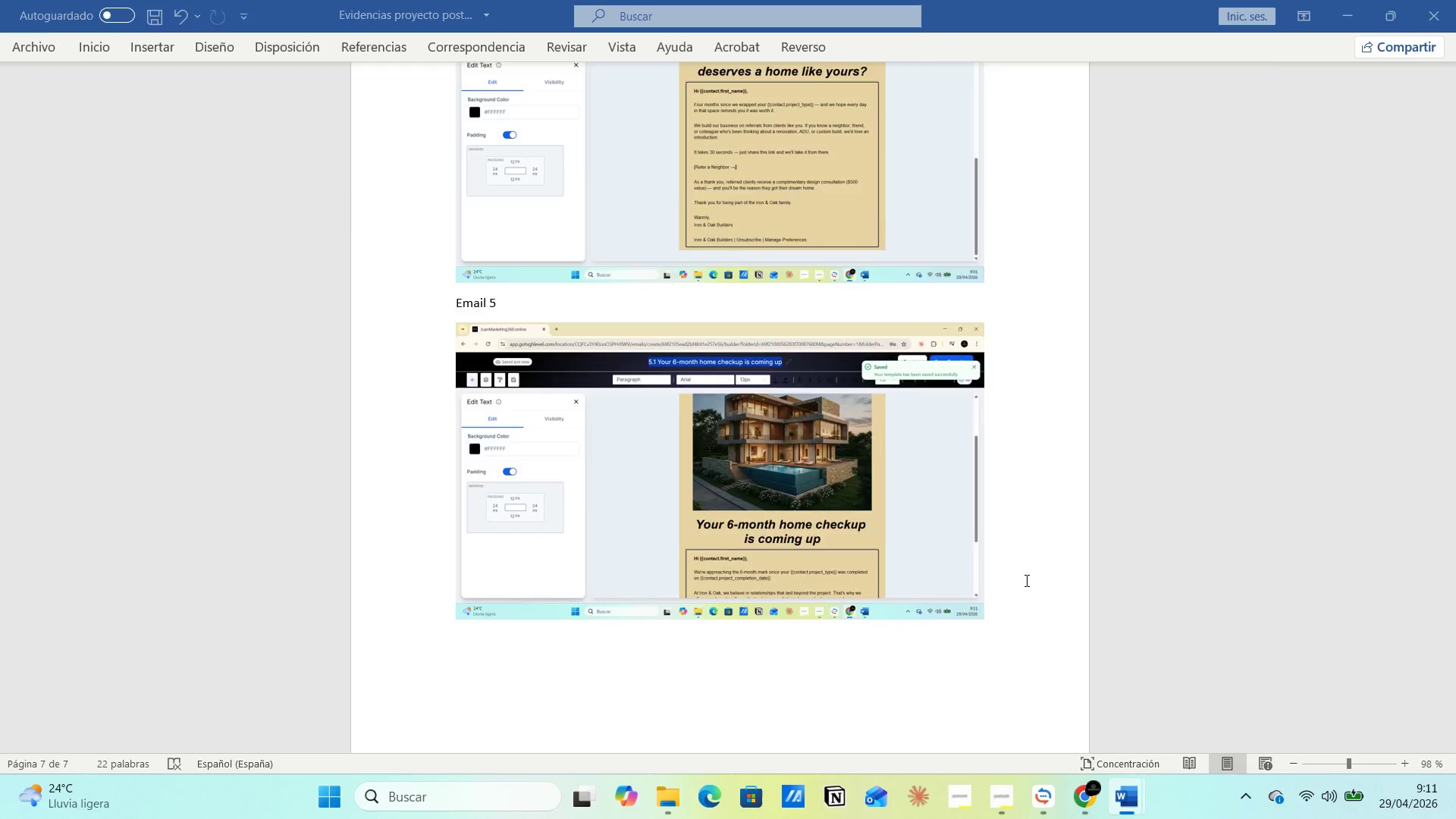 
key(Alt+Tab)
 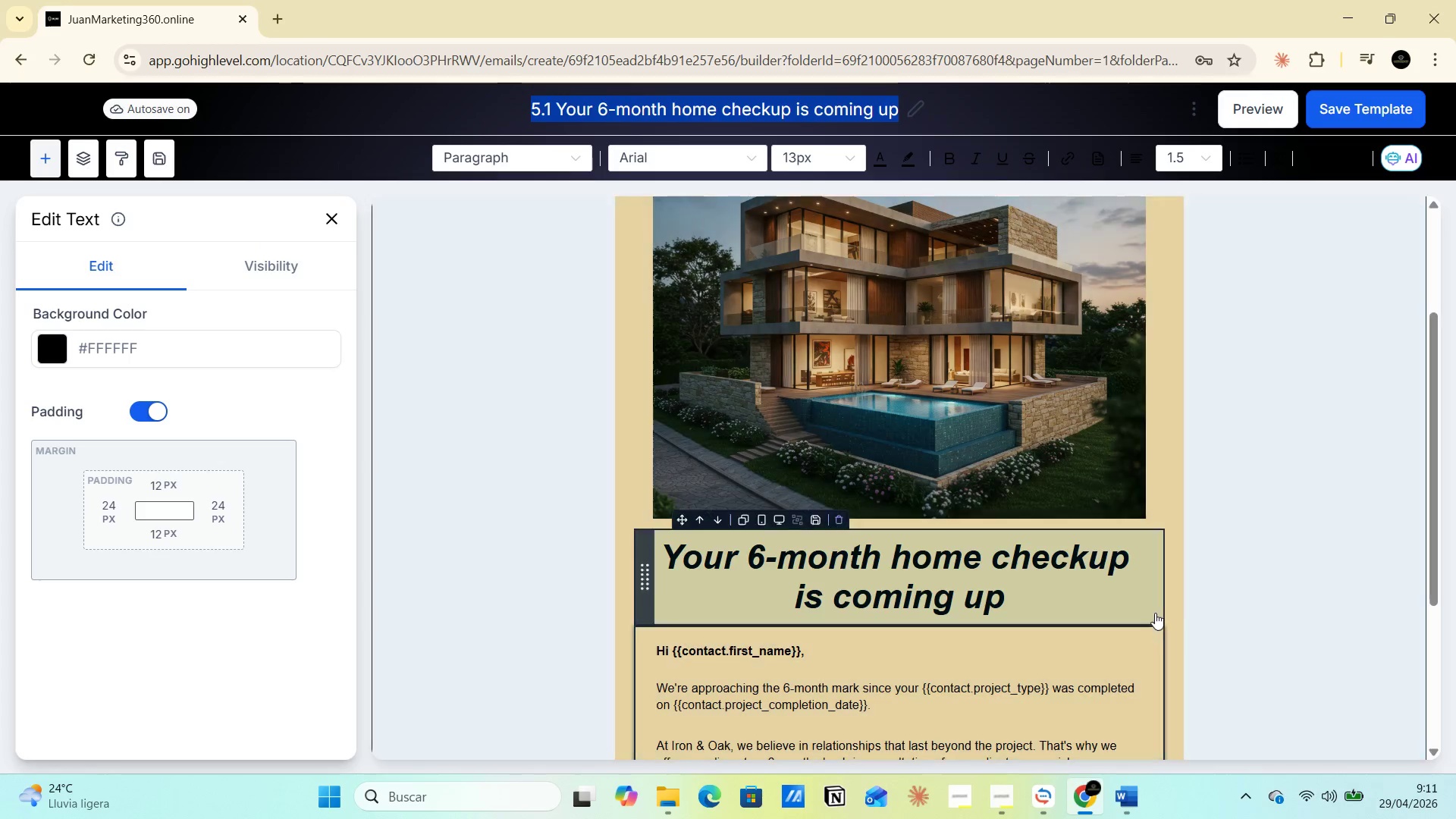 
left_click_drag(start_coordinate=[1432, 481], to_coordinate=[1455, 645])
 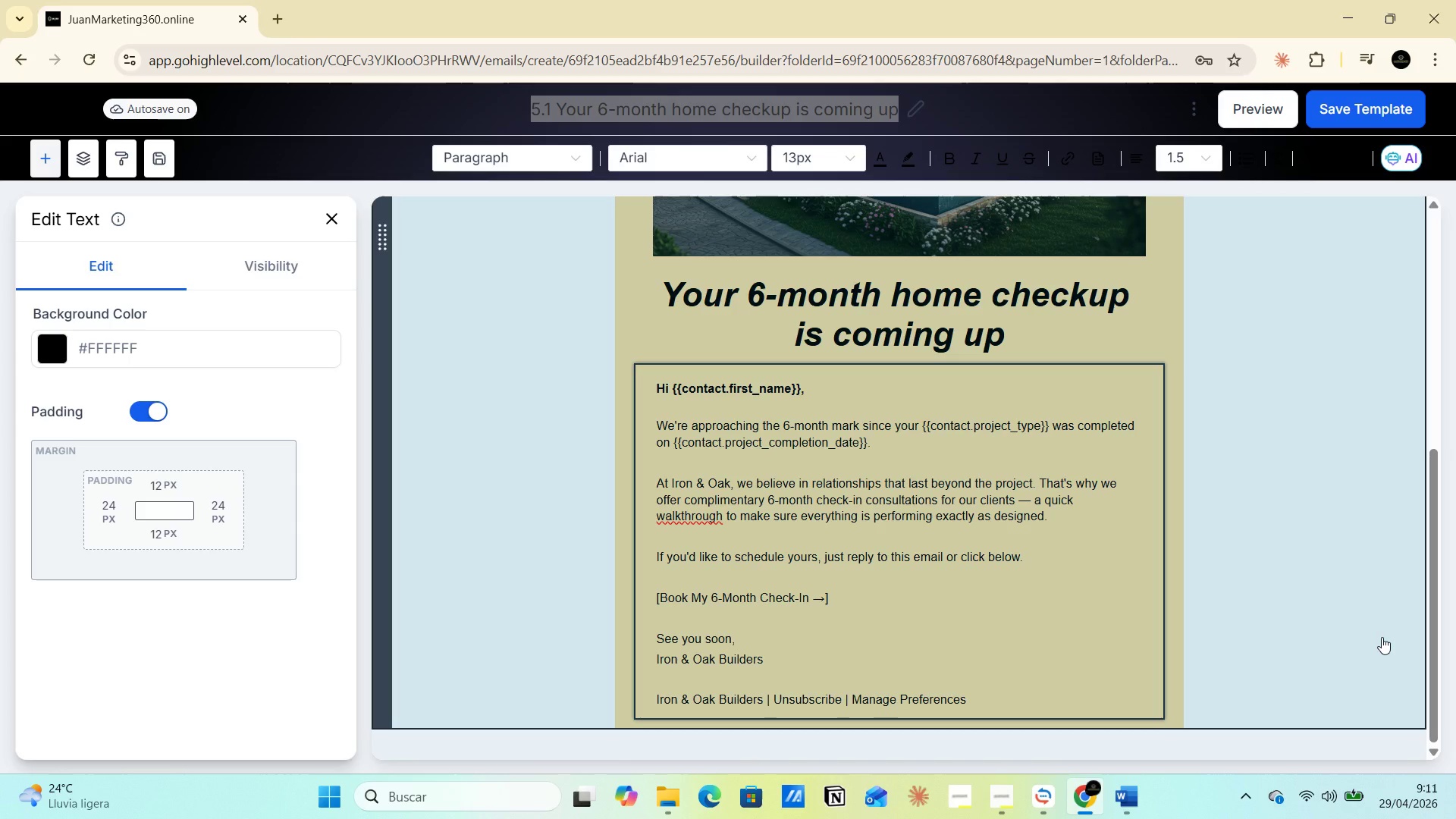 
key(PrintScreen)
 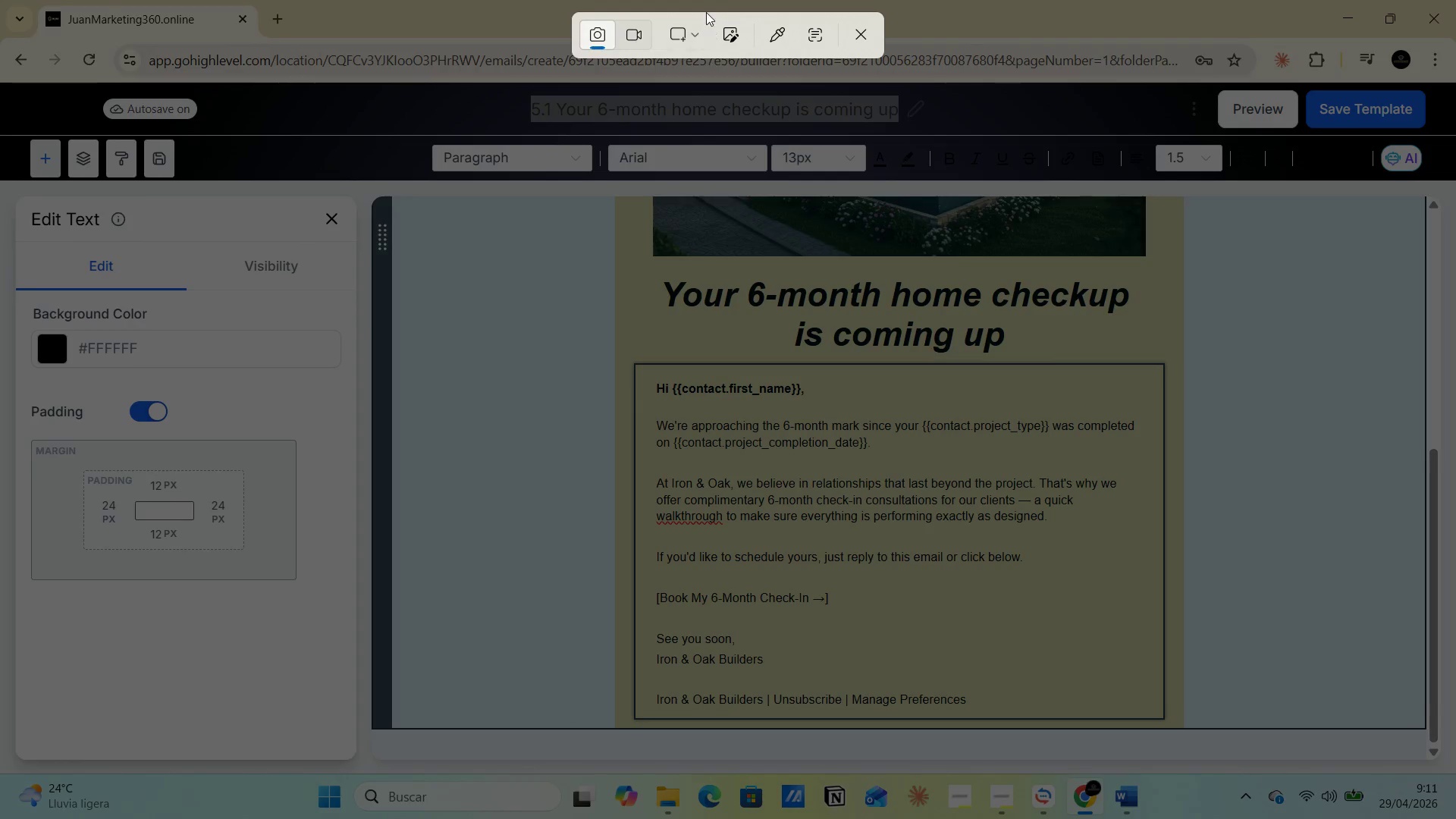 
left_click([698, 33])
 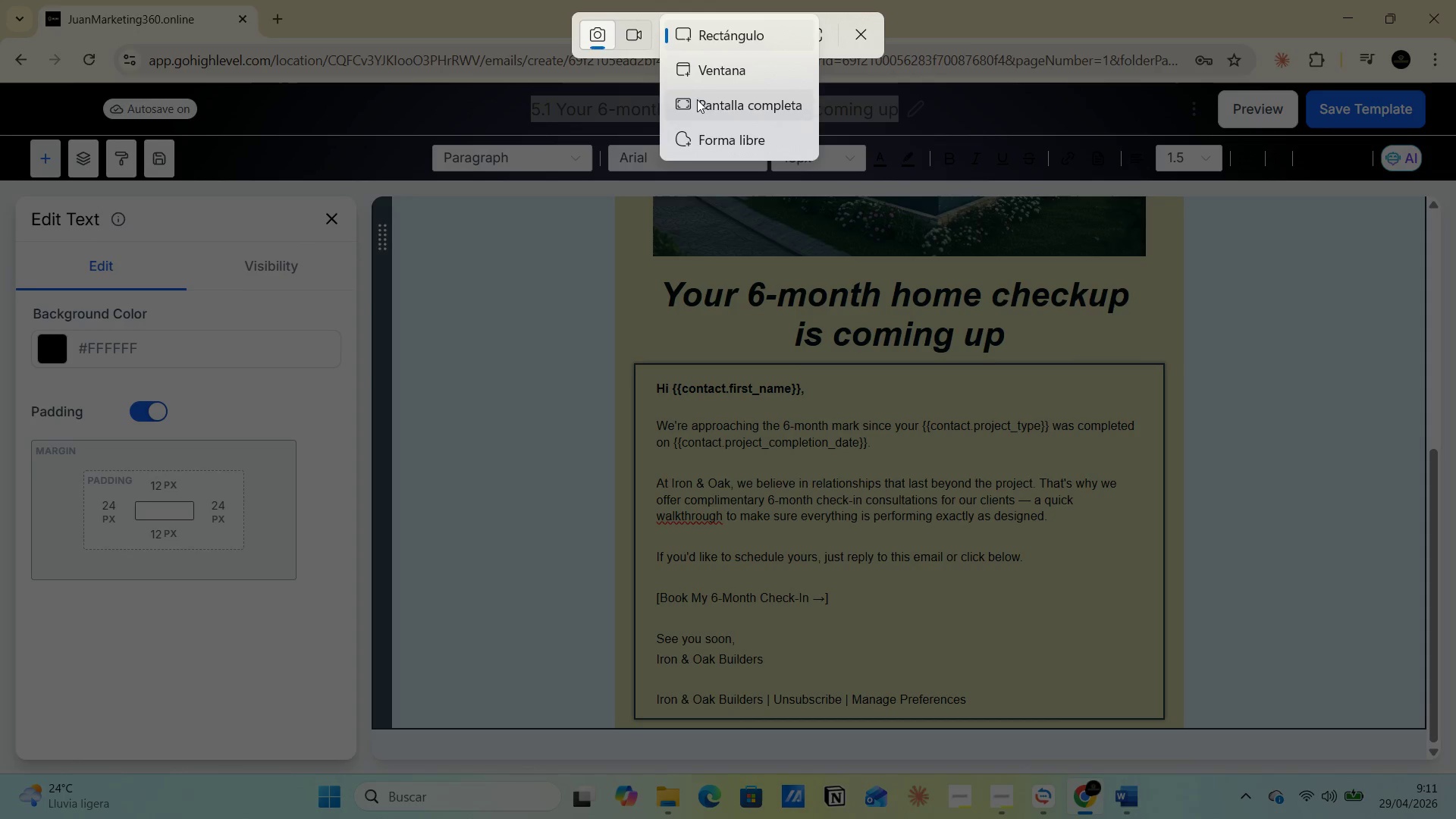 
left_click([697, 103])
 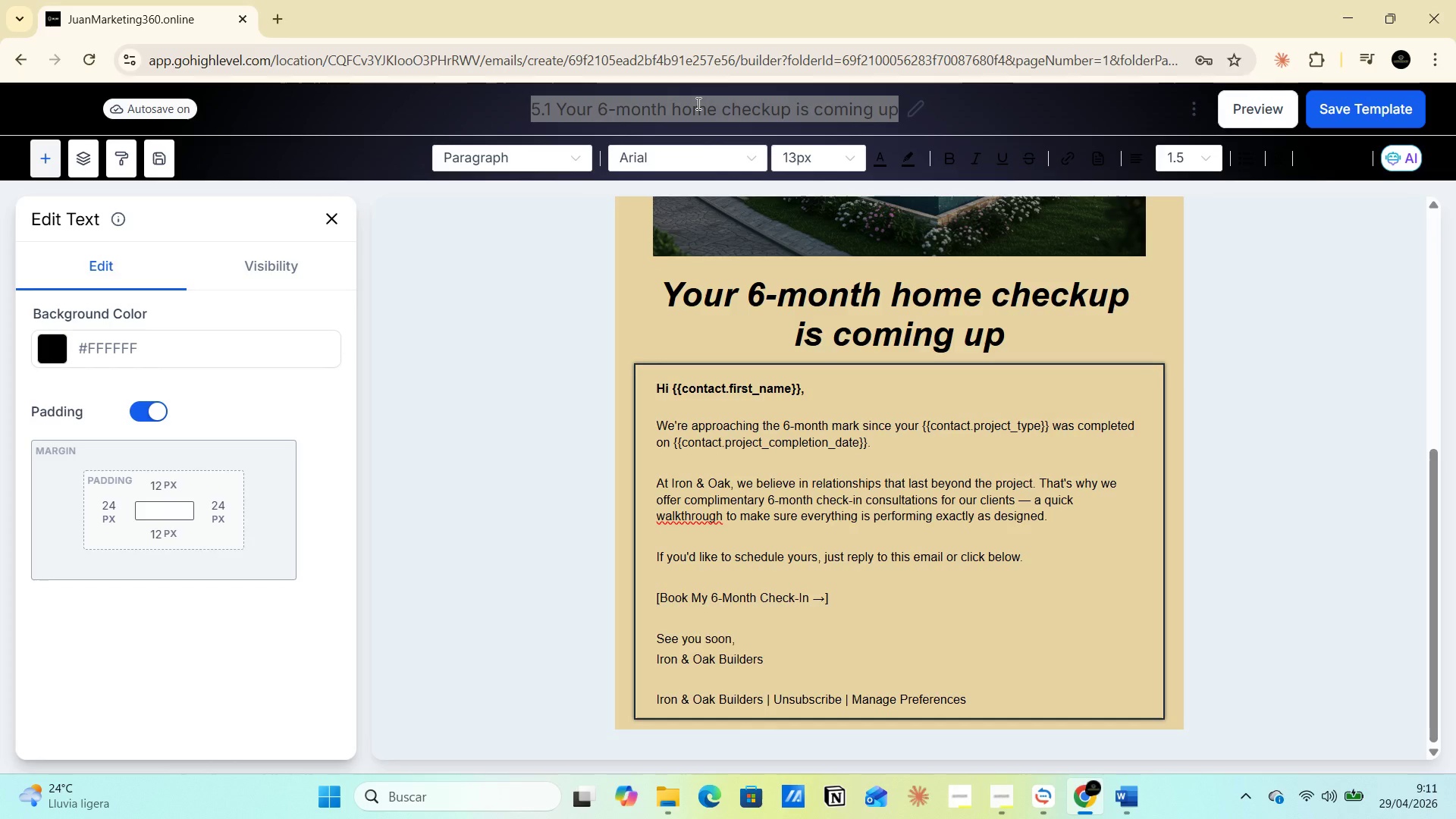 
key(Alt+AltLeft)
 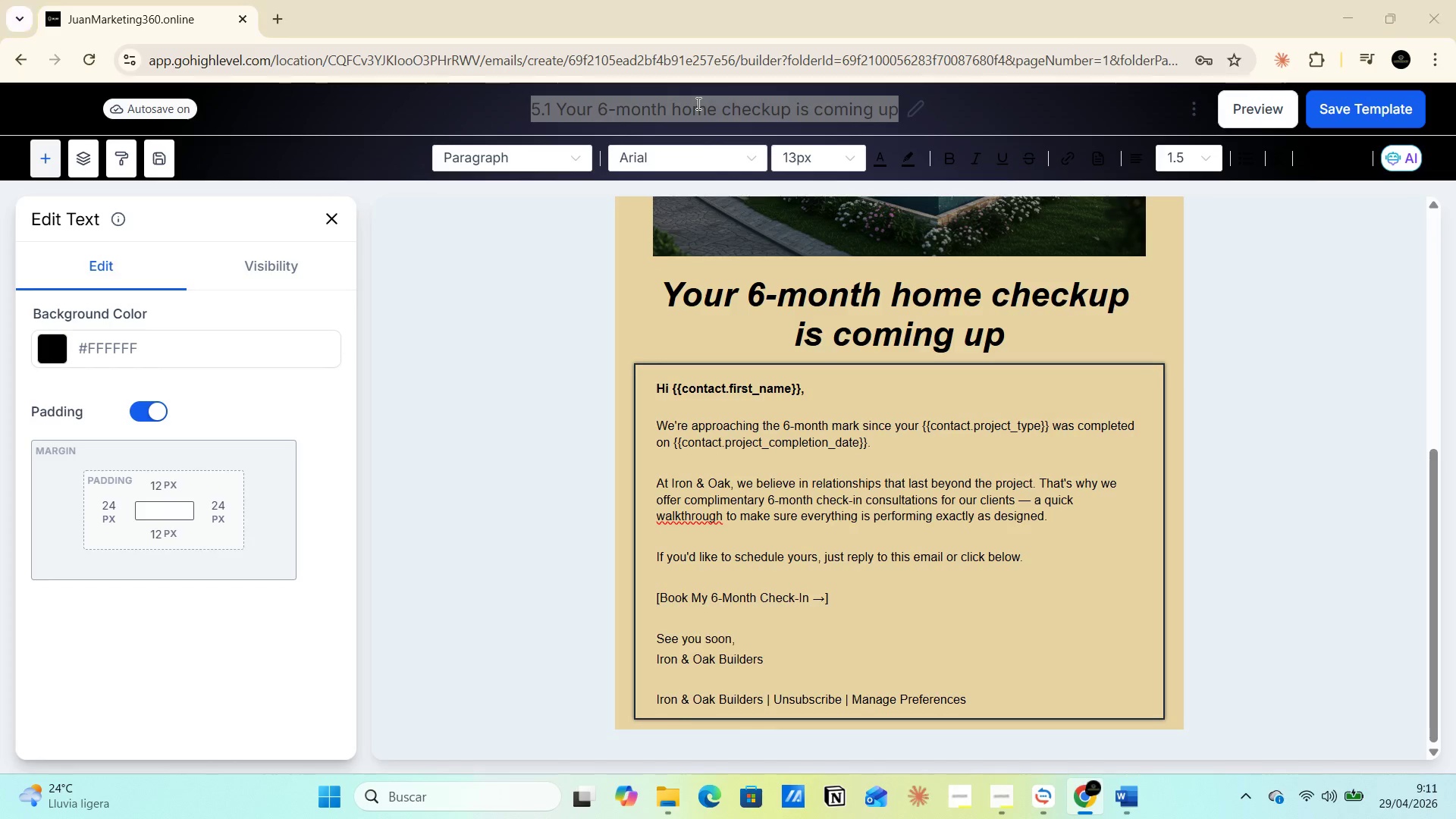 
key(Alt+Tab)
 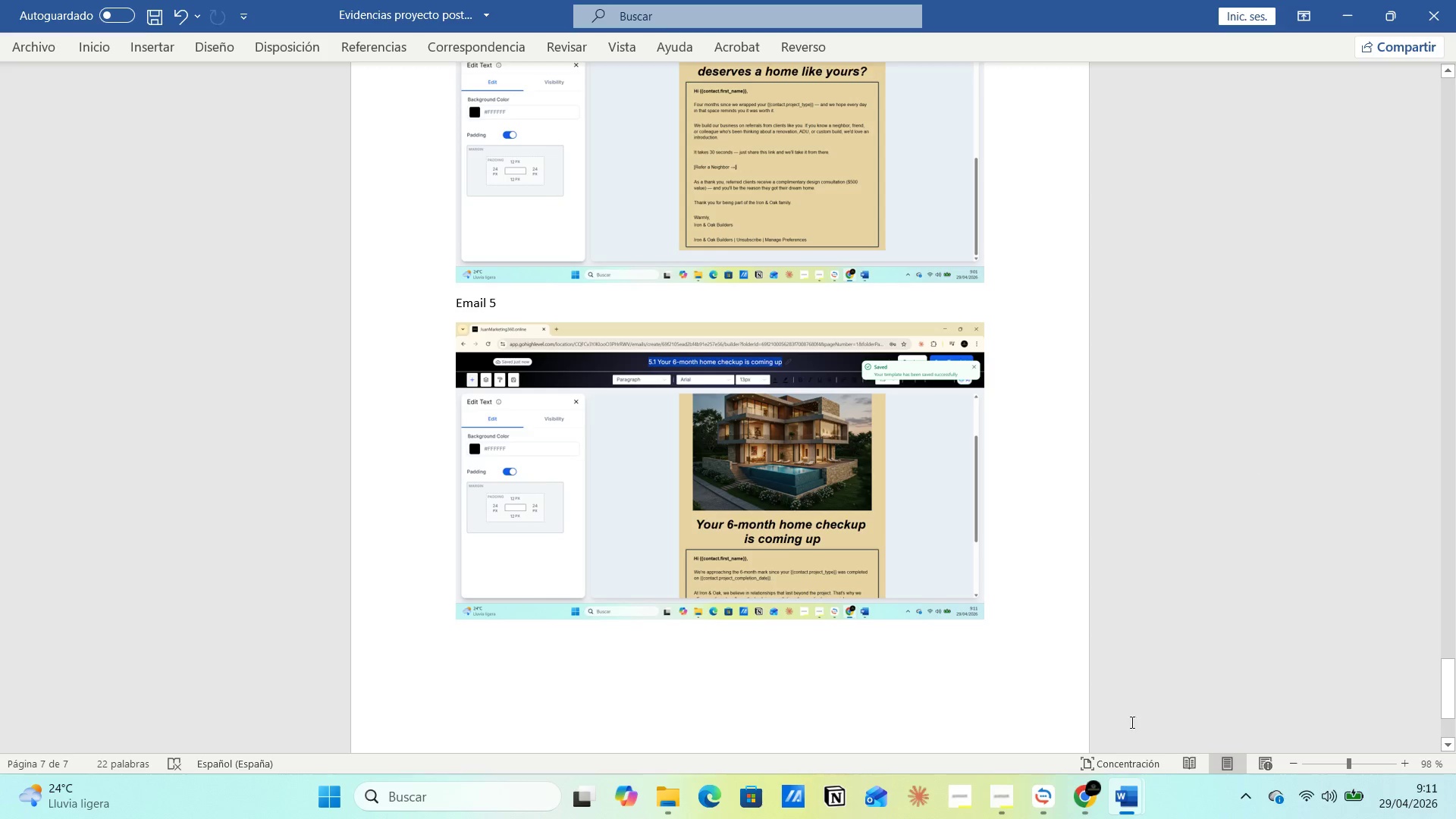 
key(Control+V)
 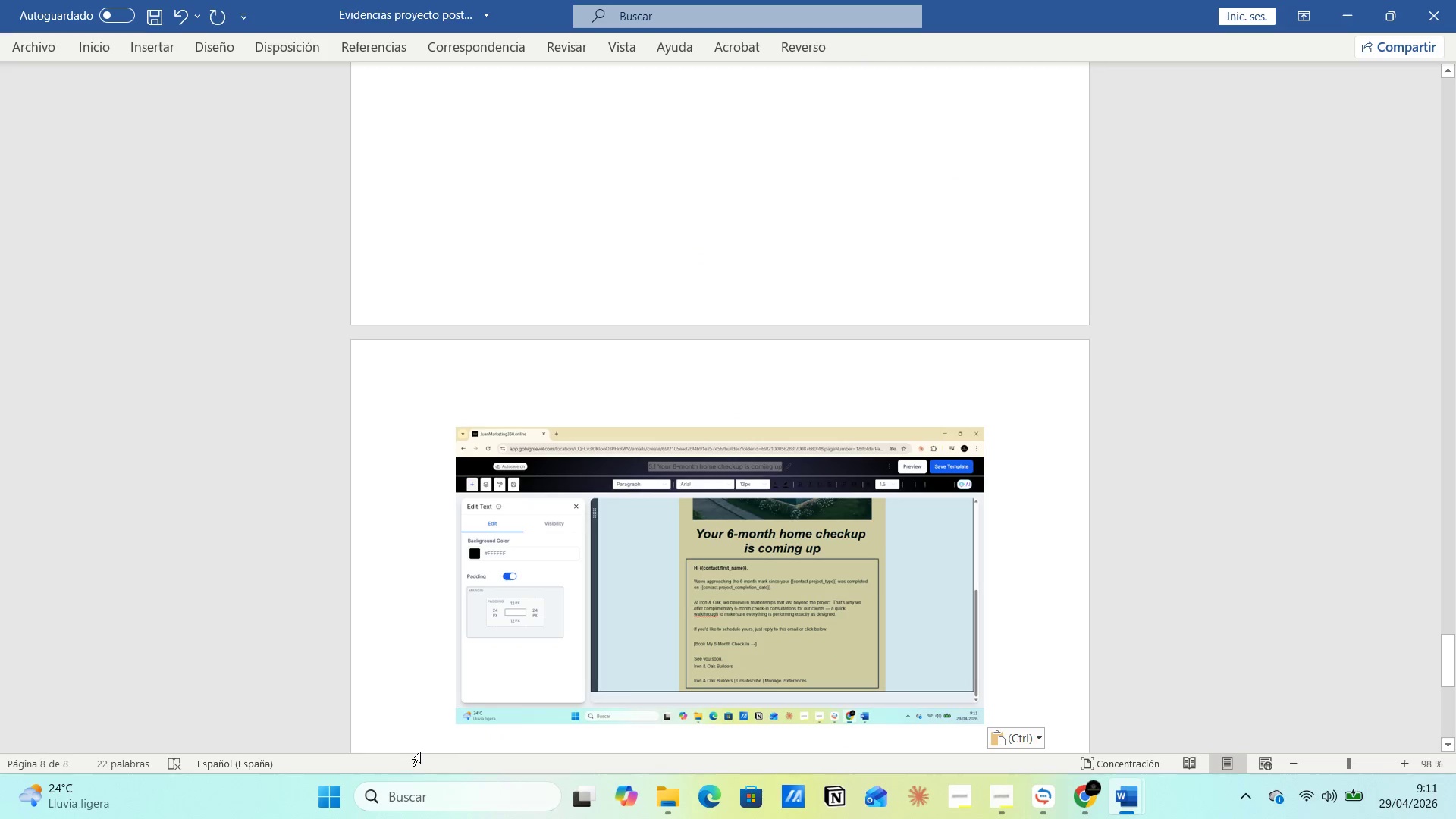 
key(Enter)
 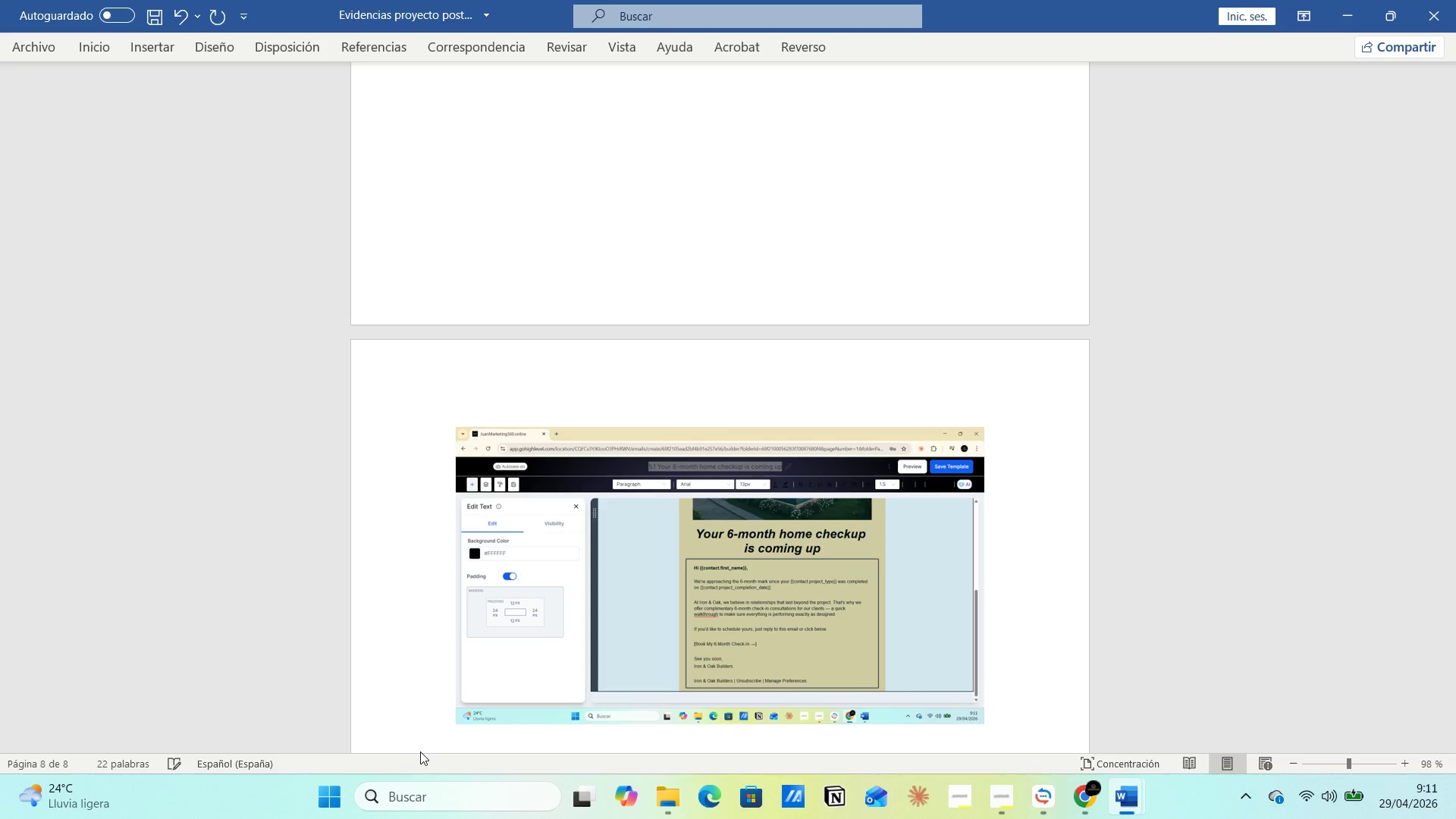 
key(Control+G)
 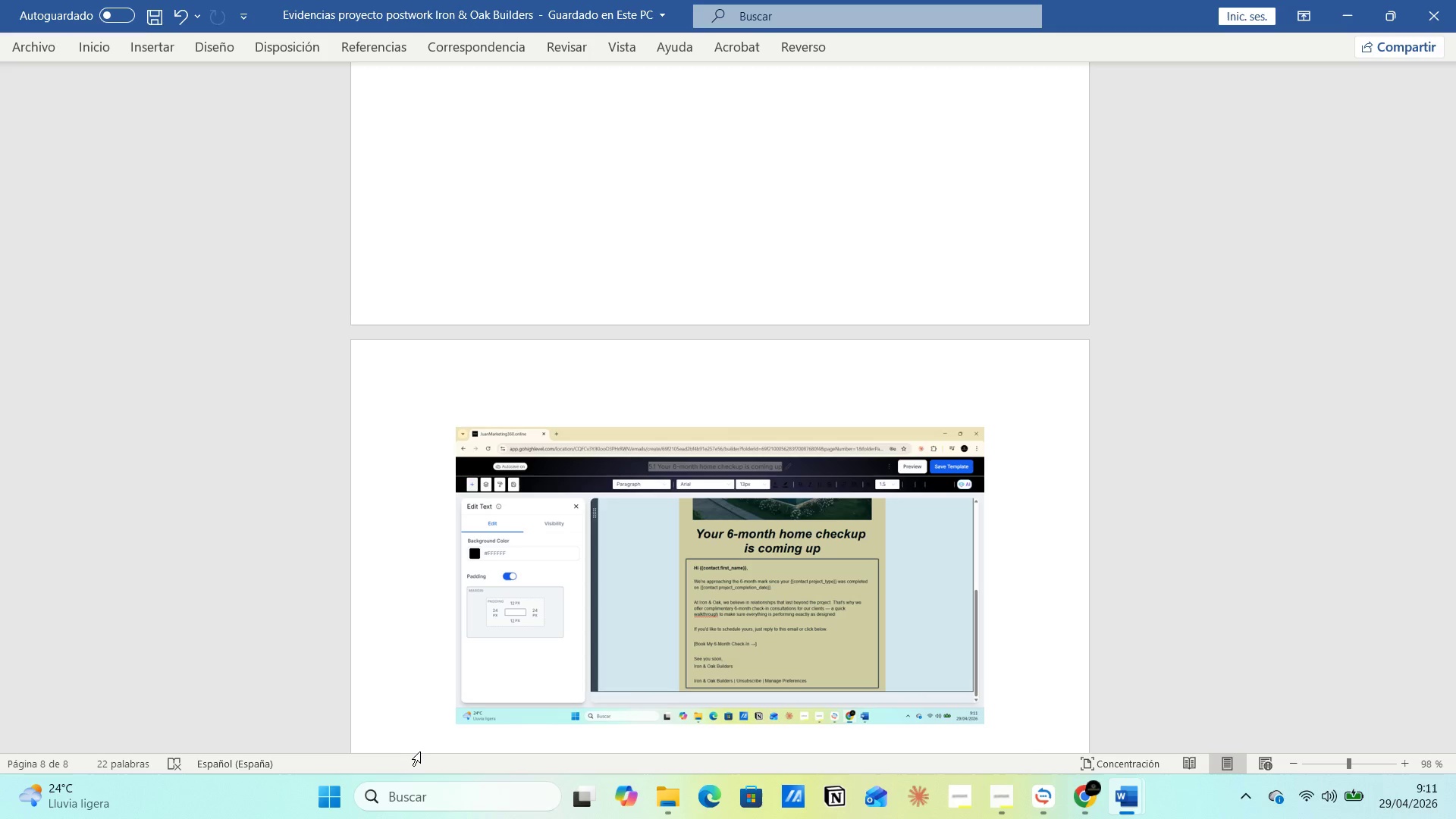 
key(Alt+AltLeft)
 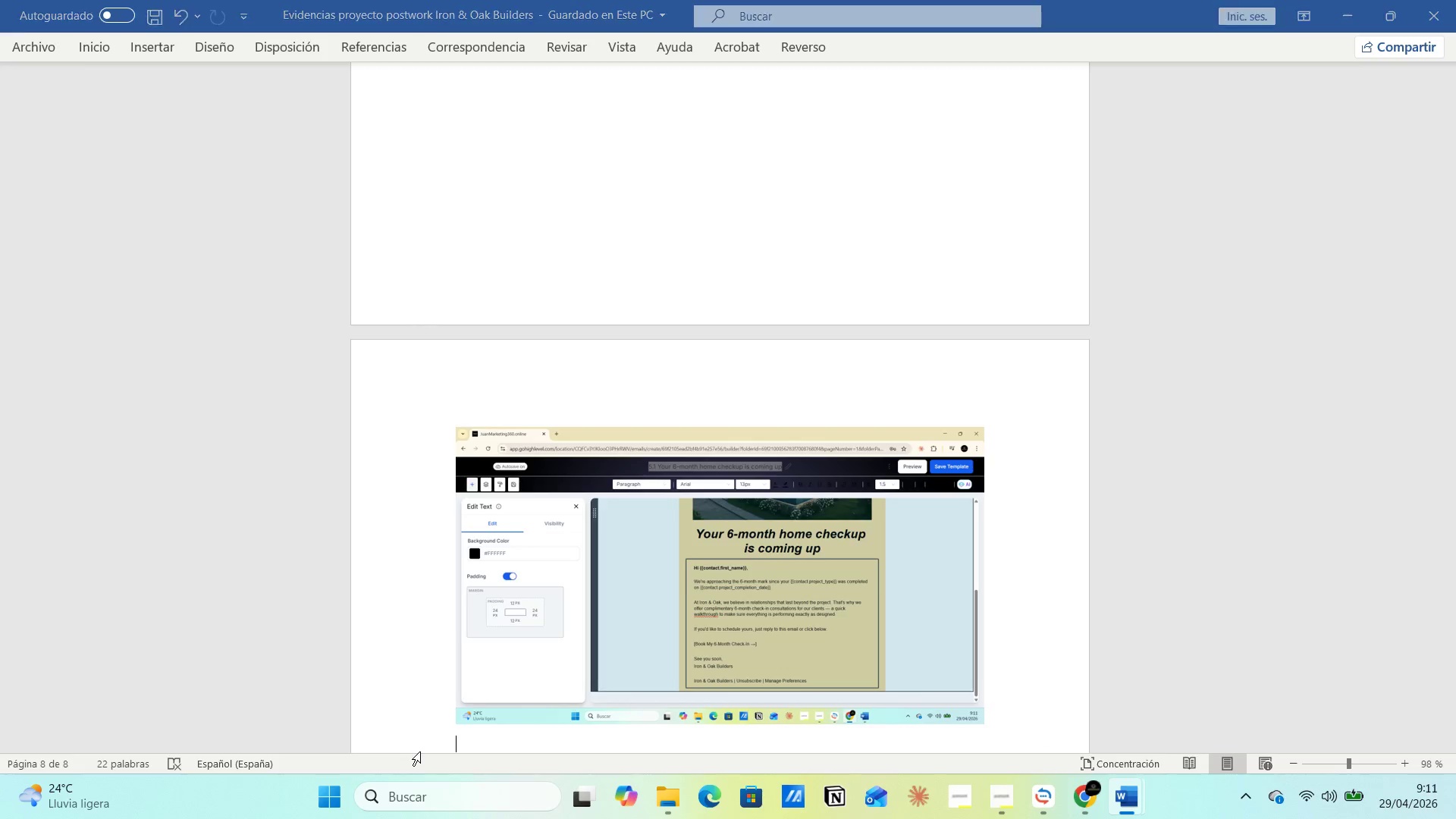 
key(Alt+Tab)
 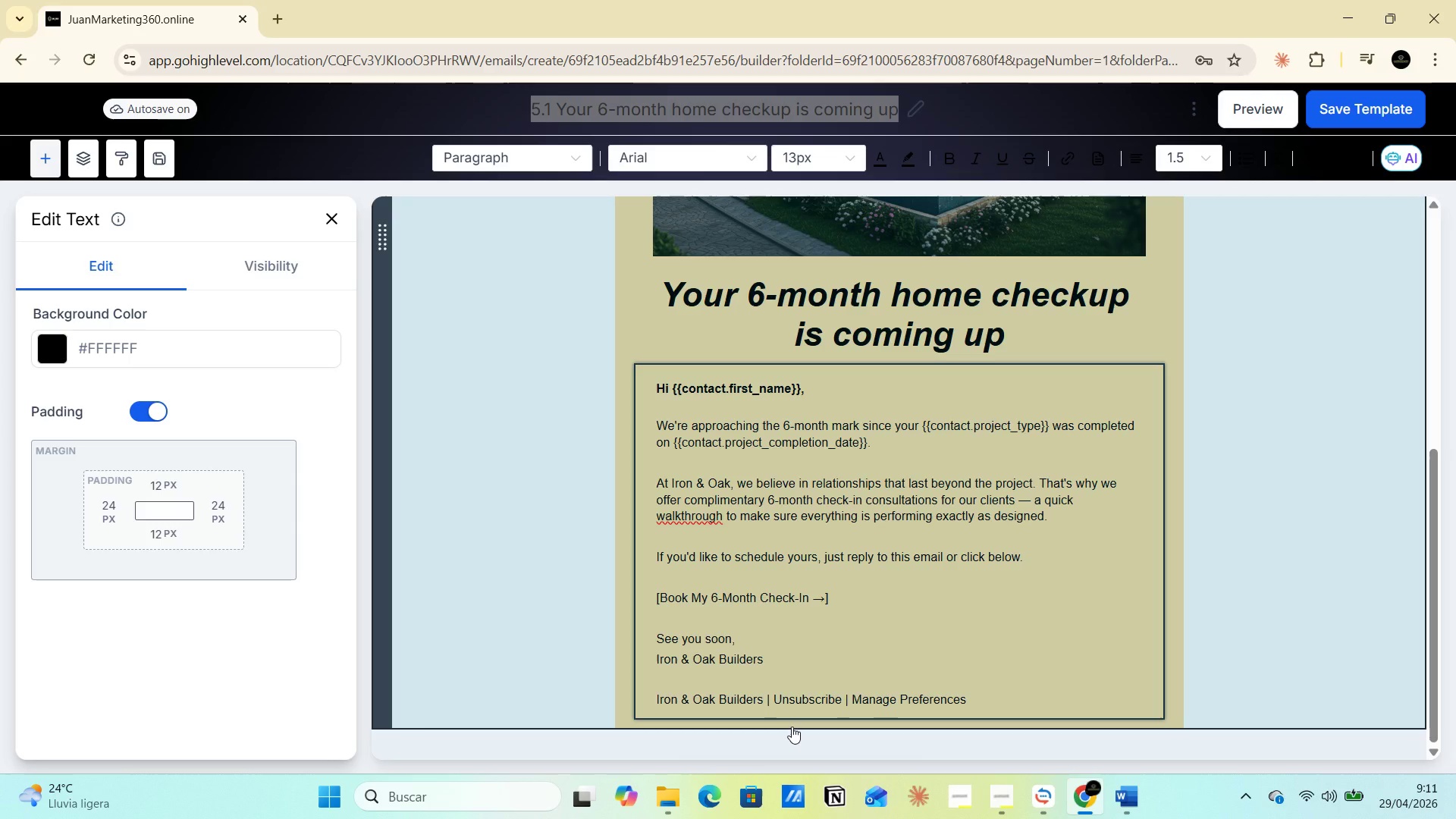 
wait(18.22)
 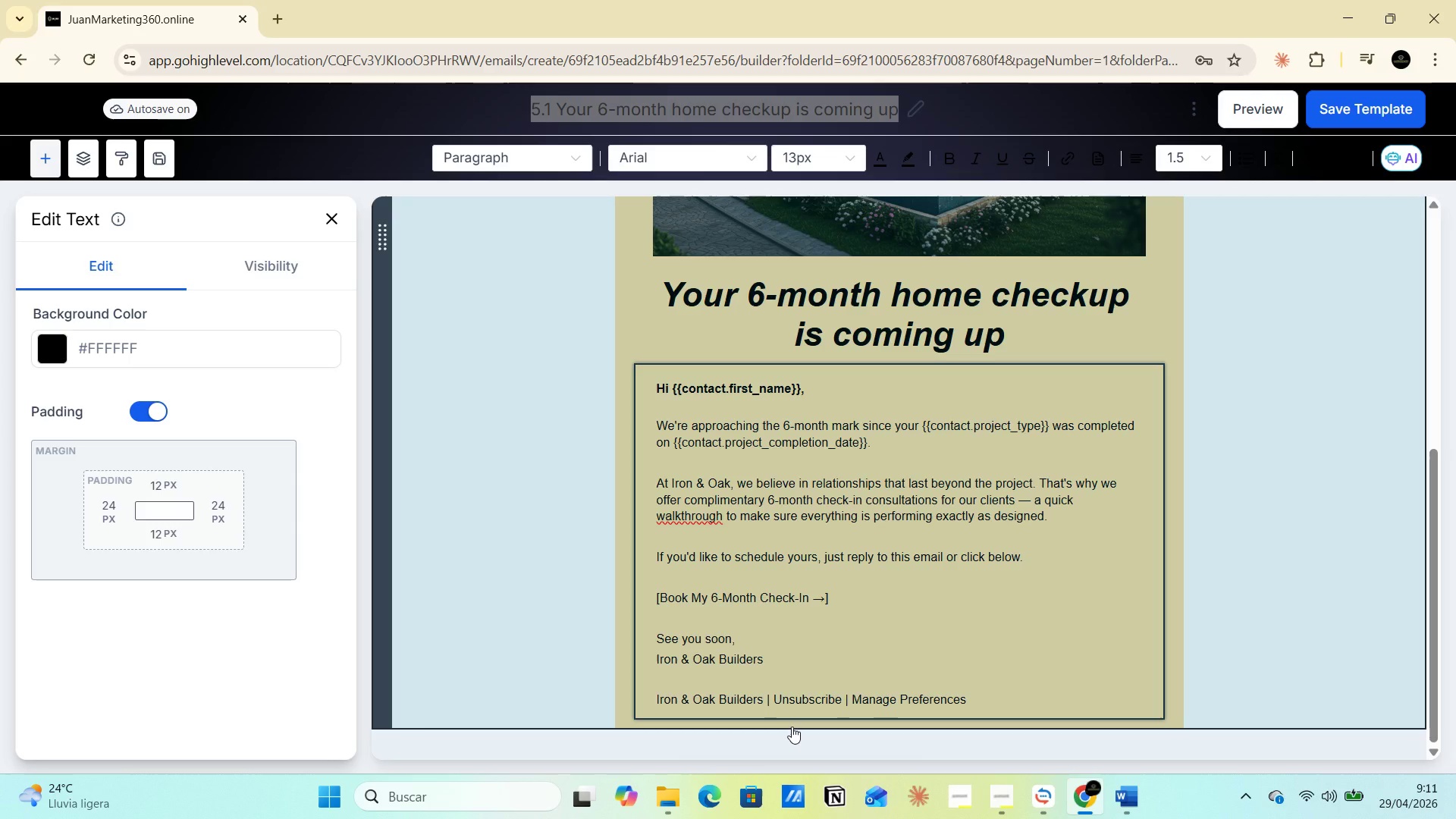 
left_click([167, 690])
 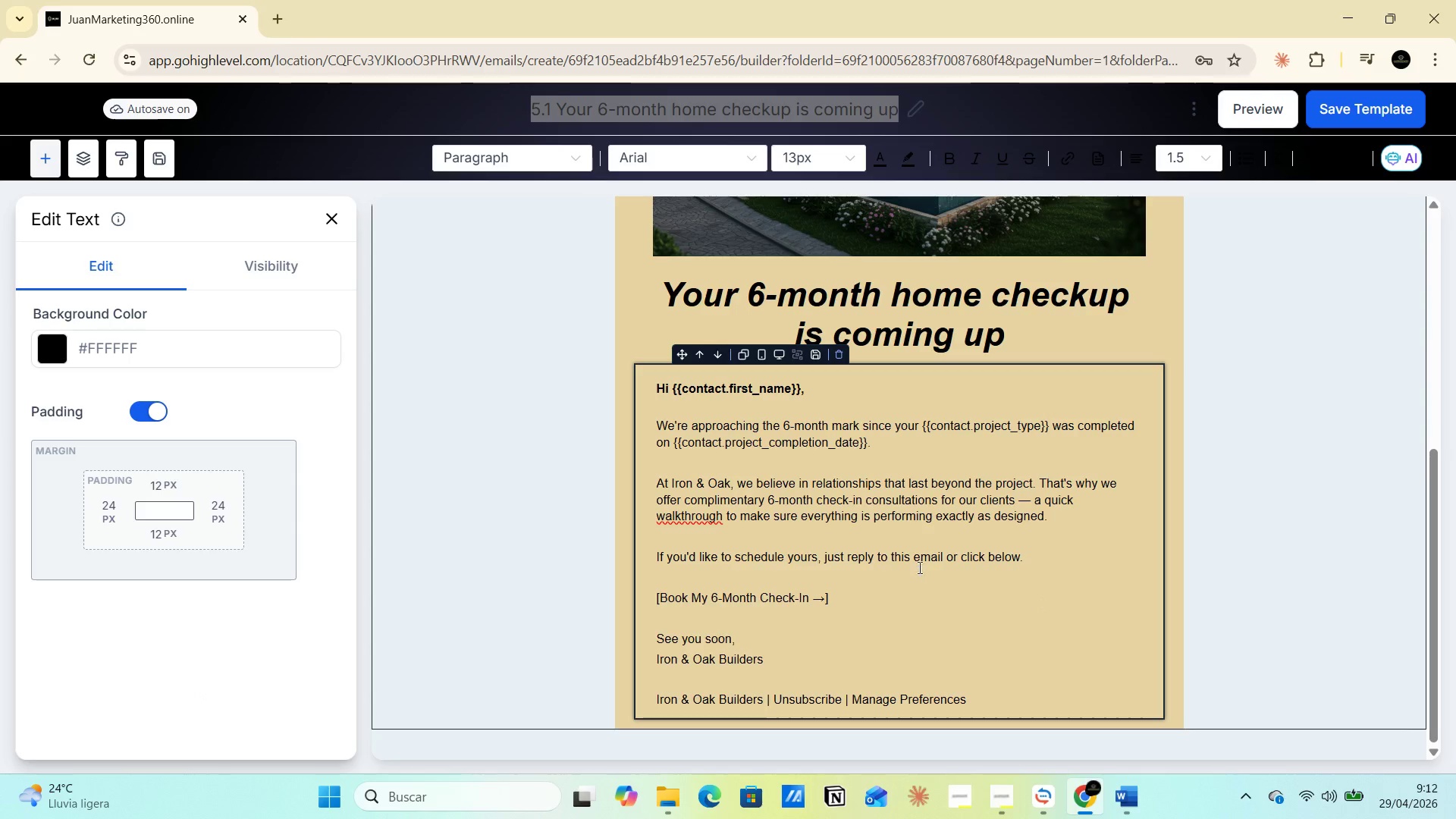 
scroll: coordinate [927, 591], scroll_direction: up, amount: 3.0
 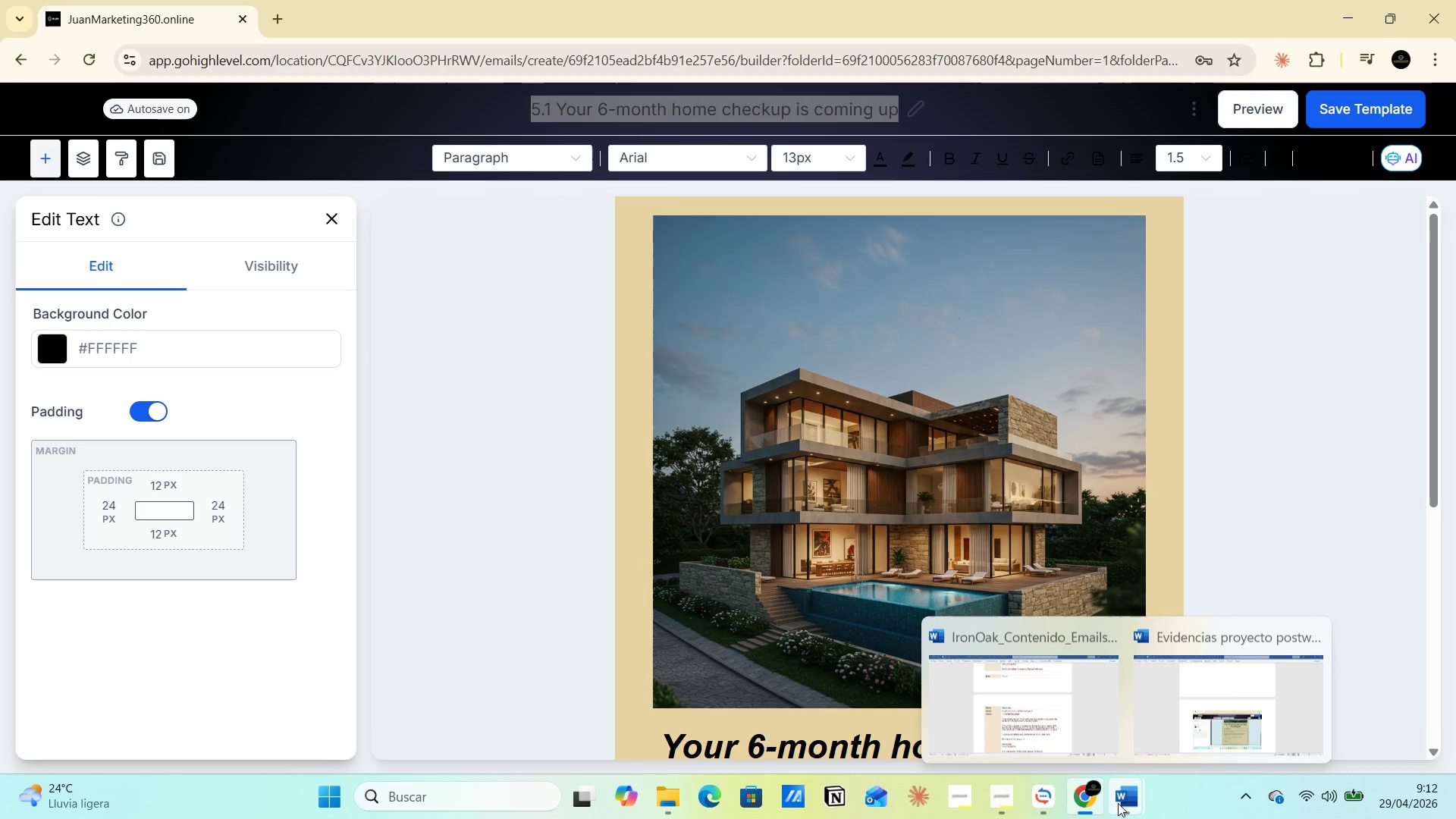 
left_click([1224, 708])
 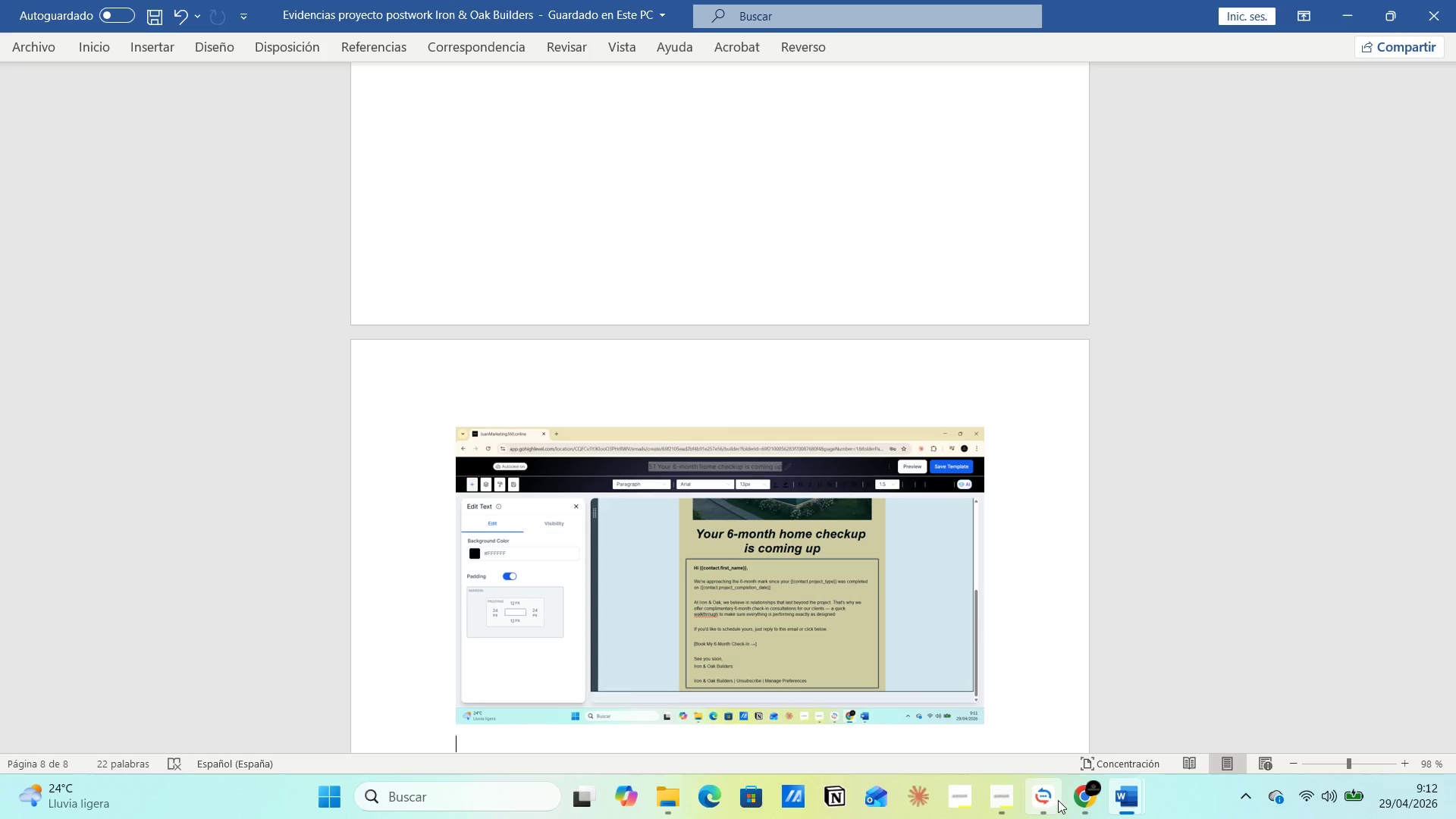 
left_click([1083, 799])
 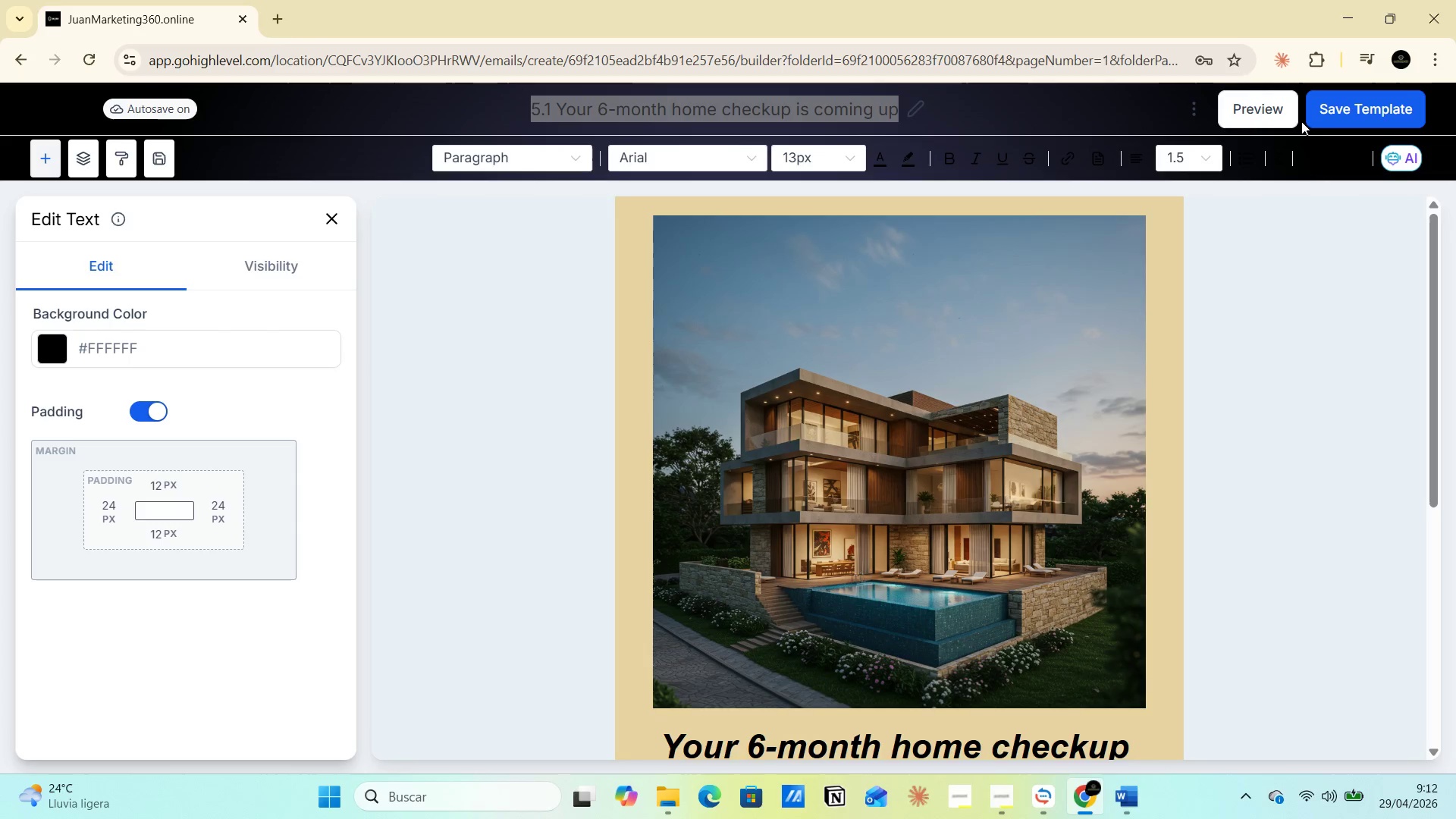 
left_click([1354, 102])
 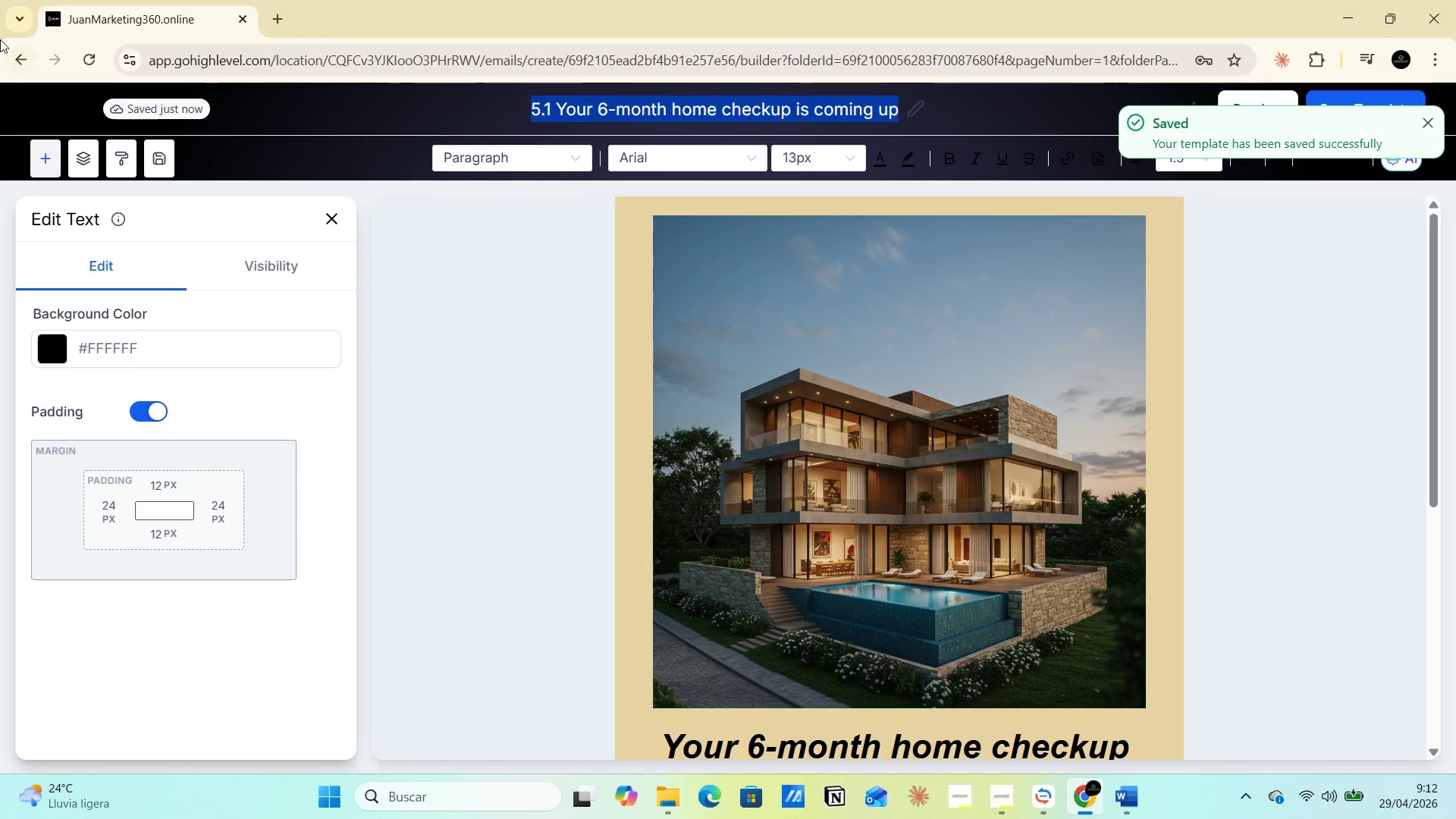 
left_click([23, 57])
 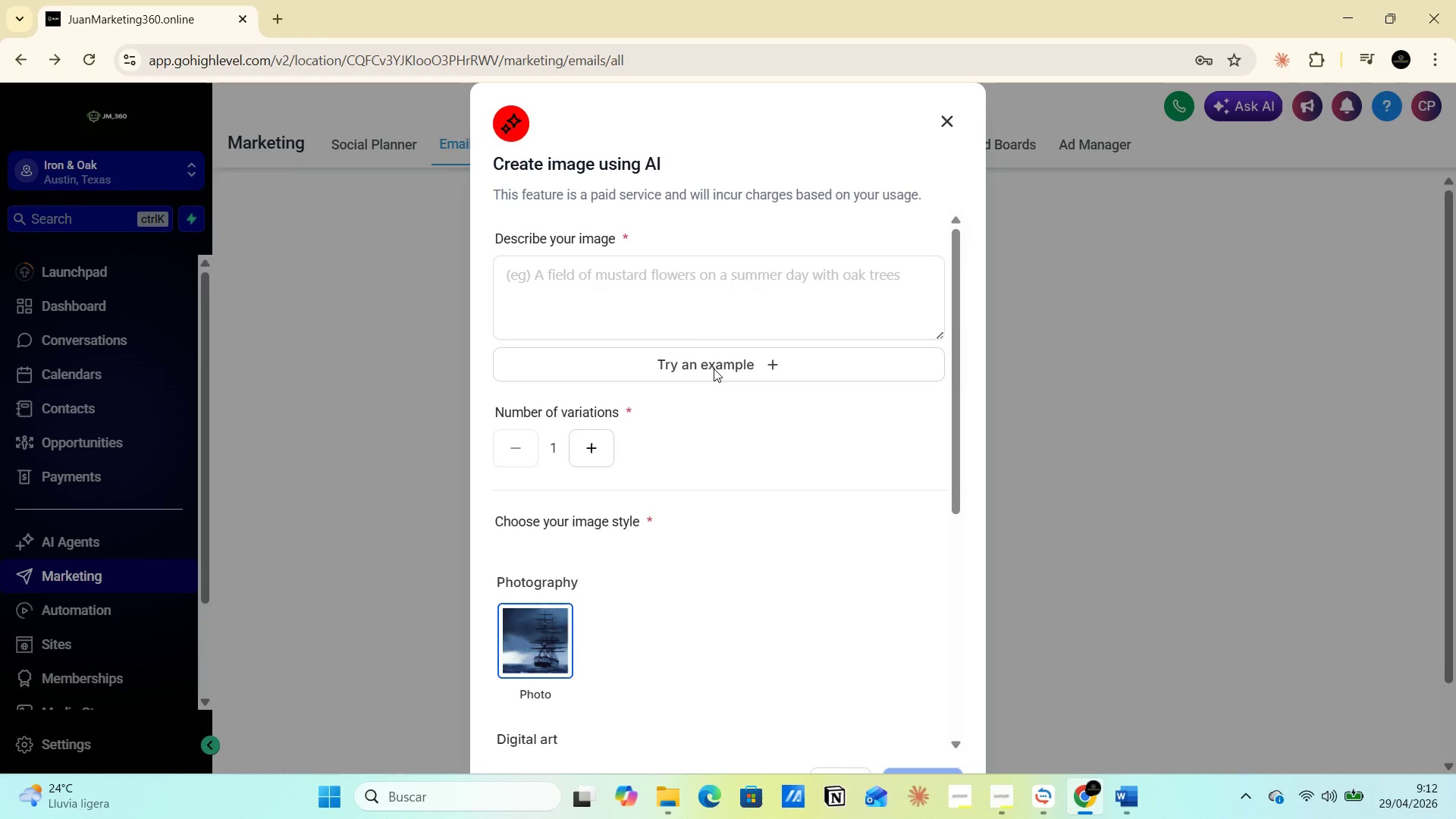 
left_click([638, 283])
 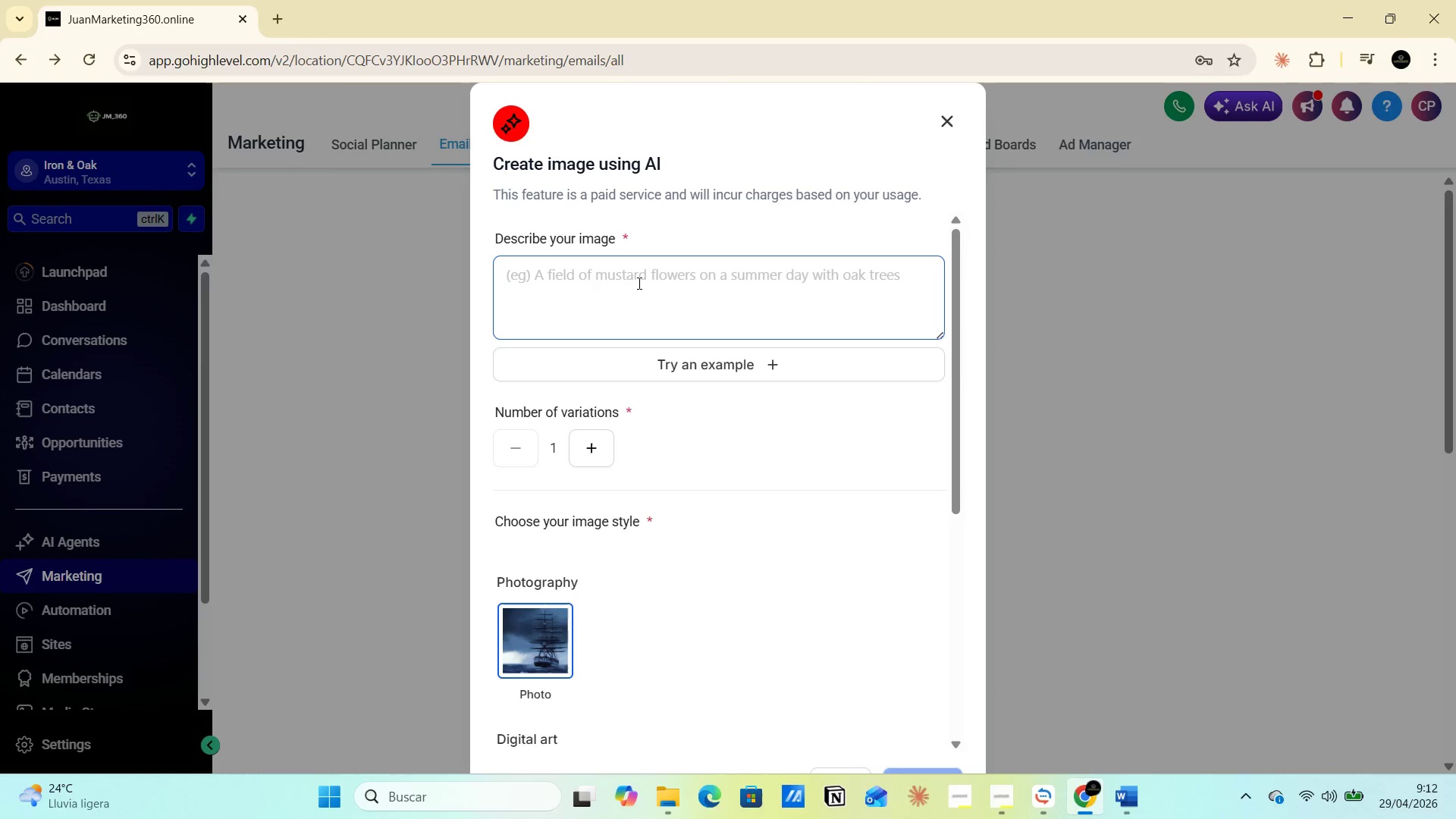 
type(firma de ren)
key(Backspace)
key(Backspace)
key(Backspace)
key(Backspace)
key(Backspace)
key(Backspace)
type(lijosa de renovacion de casa de estrato alg)
key(Backspace)
type(to tipo)
key(Backspace)
key(Backspace)
key(Backspace)
key(Backspace)
 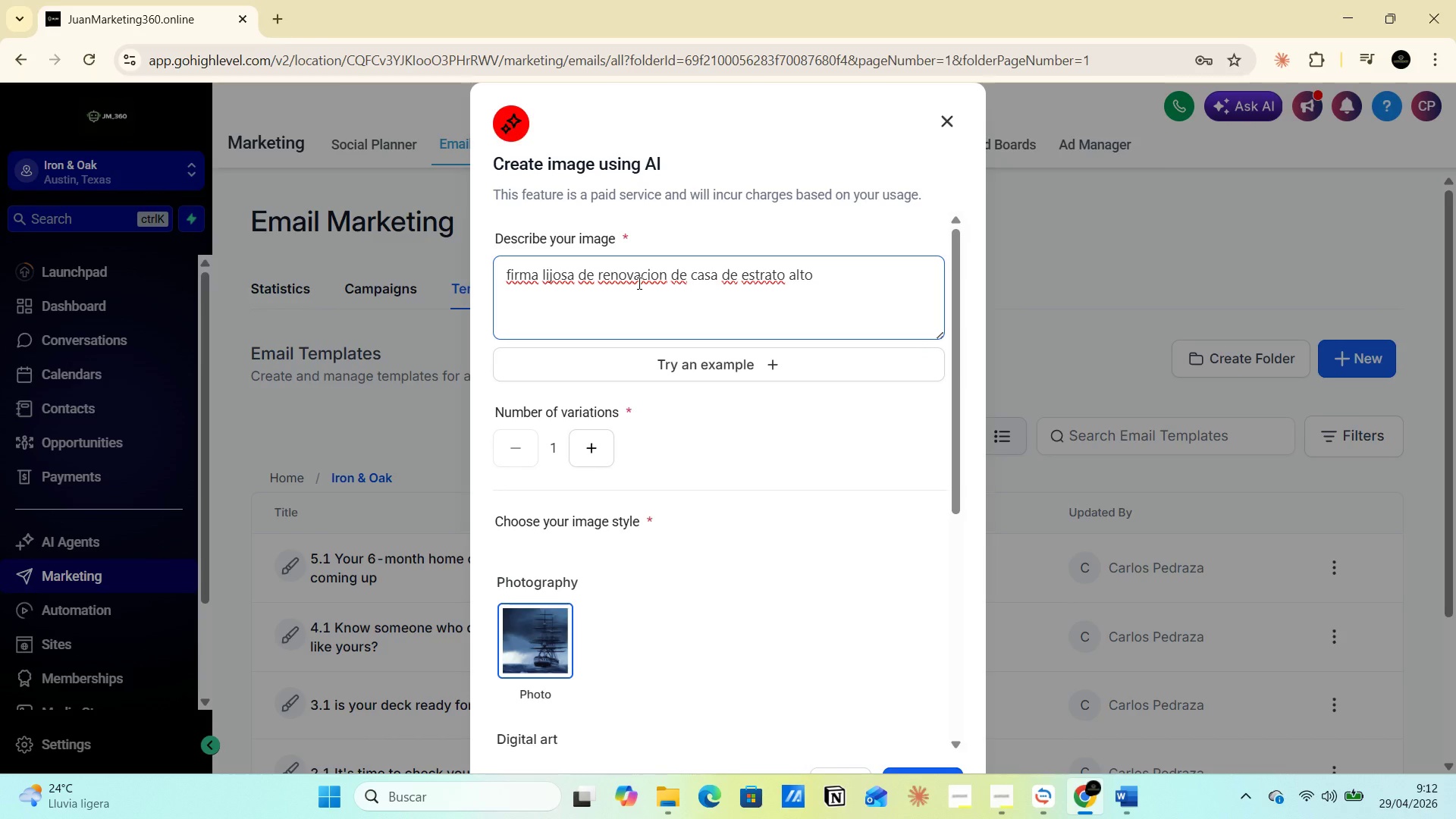 
type( perom uestra por dentro el lujo gracias )
 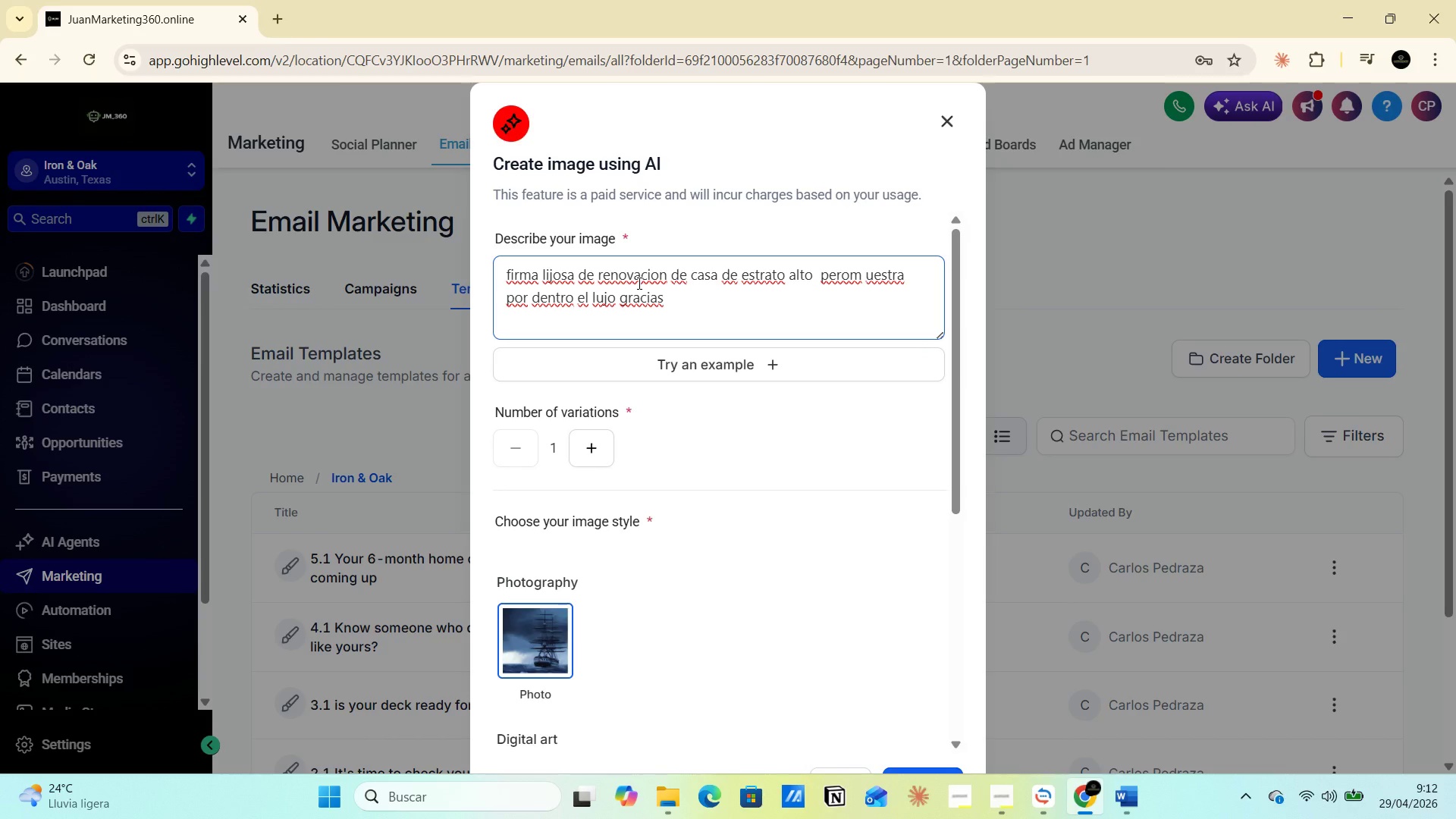 
key(Enter)
 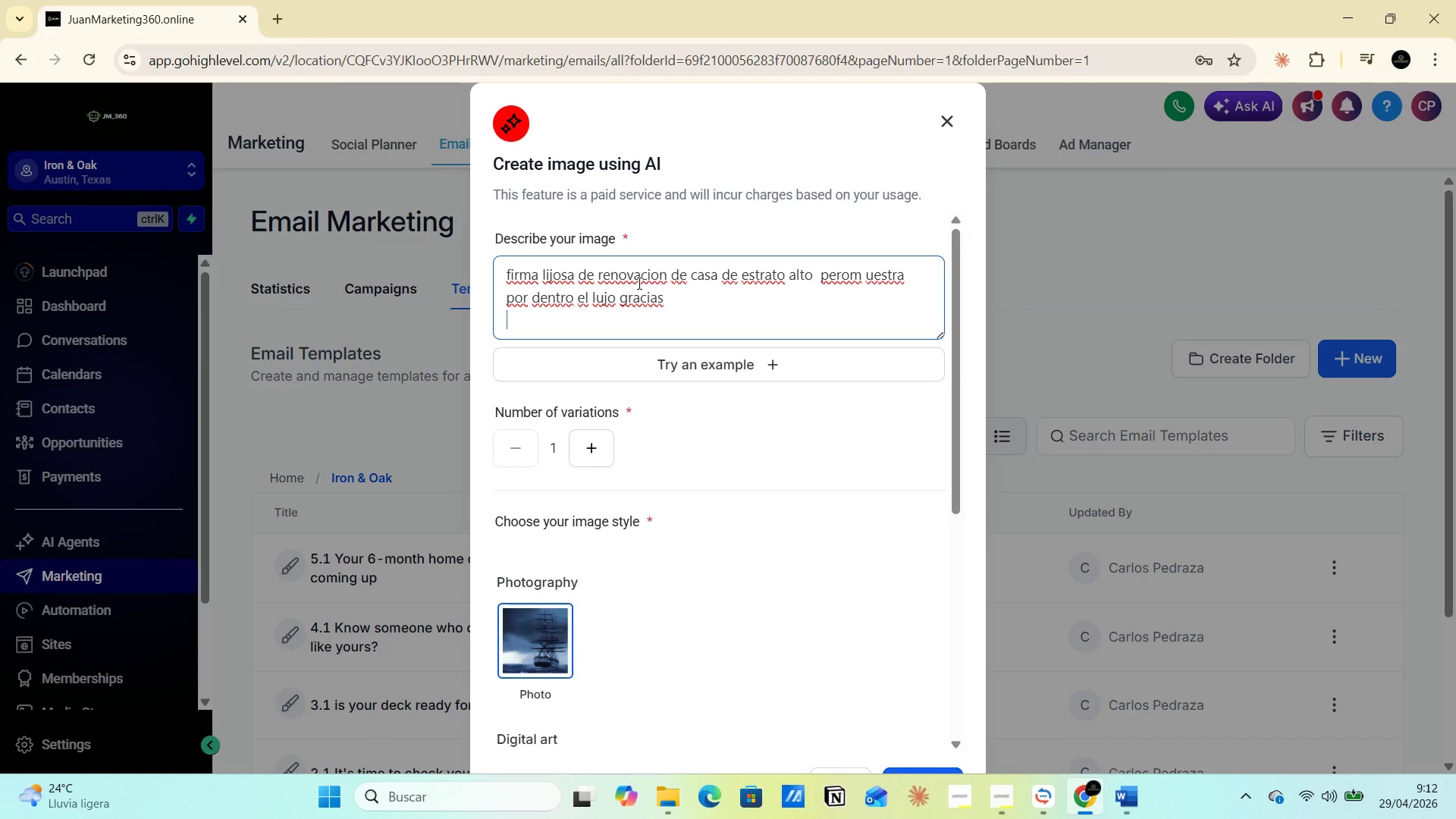 
scroll: coordinate [926, 766], scroll_direction: down, amount: 7.0
 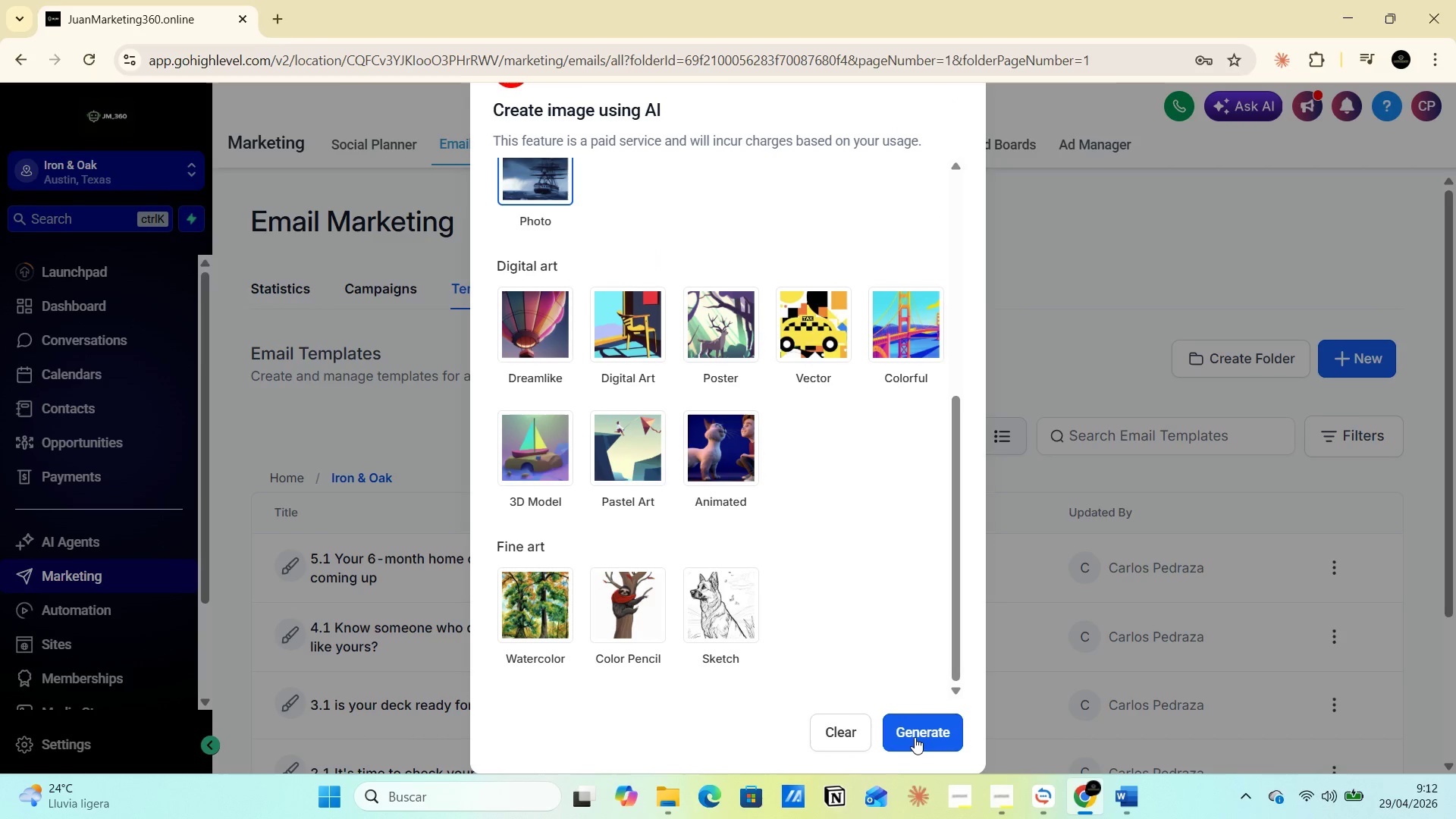 
left_click([915, 733])
 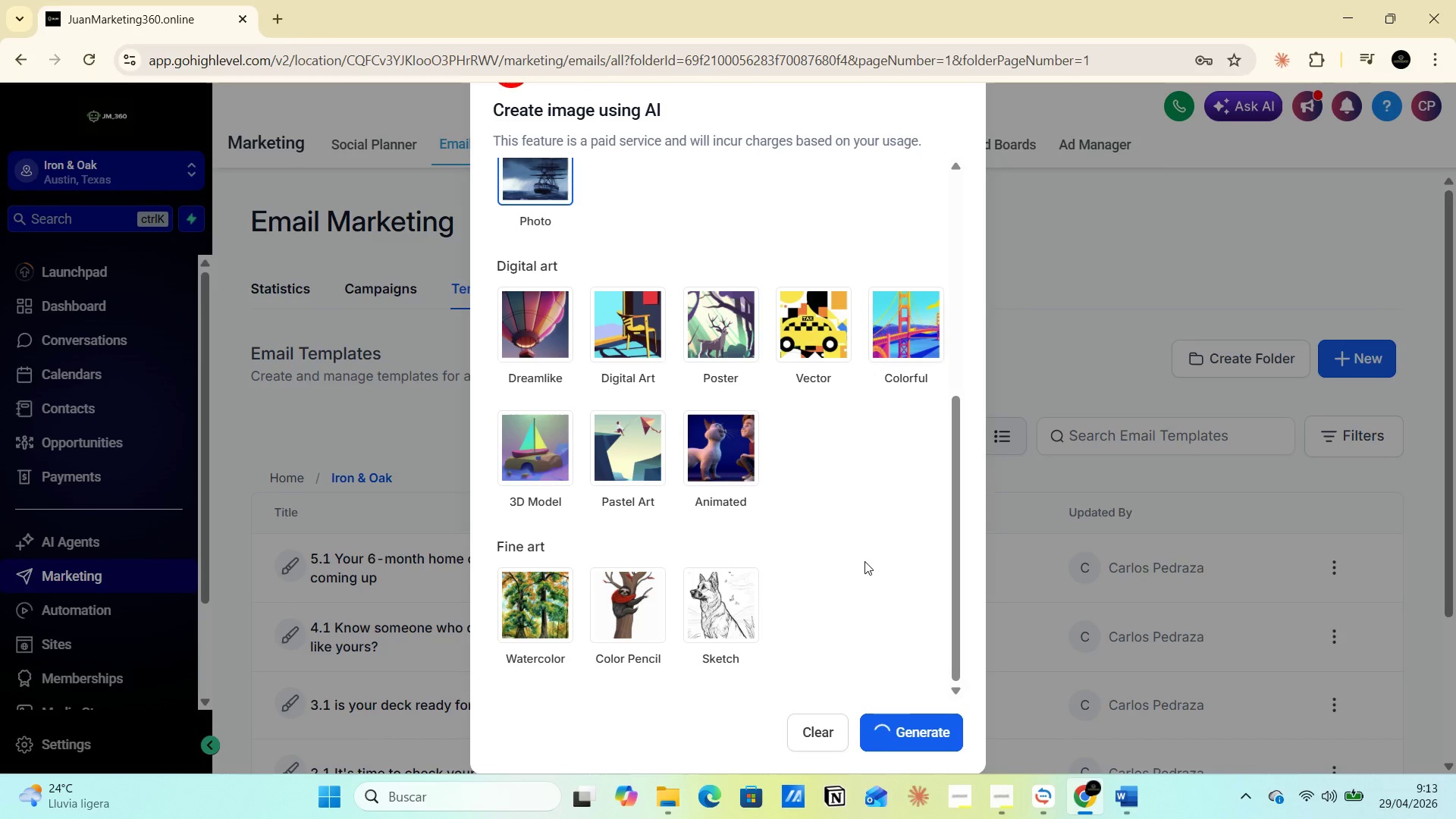 
wait(32.81)
 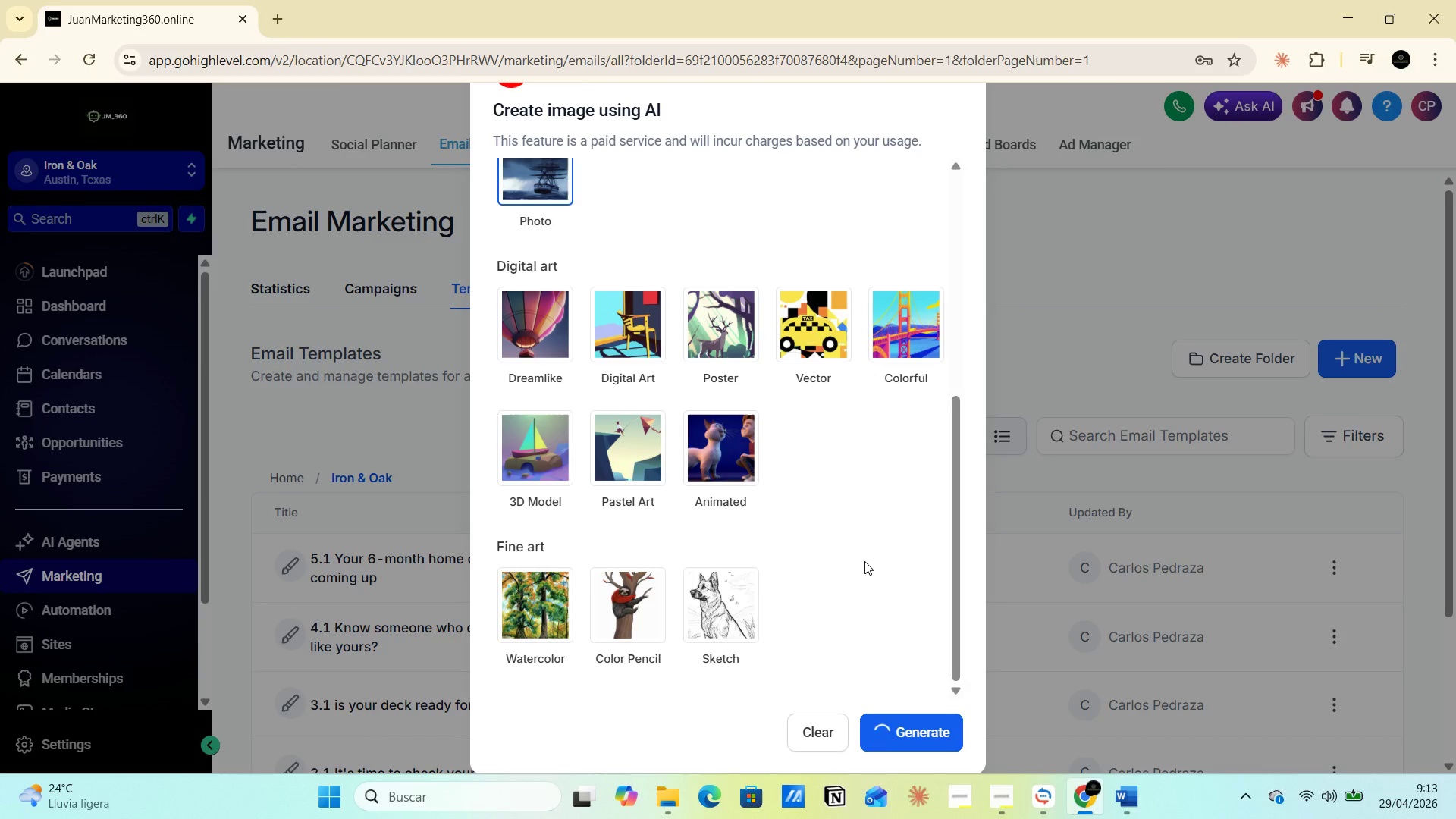 
scroll: coordinate [979, 544], scroll_direction: down, amount: 5.0
 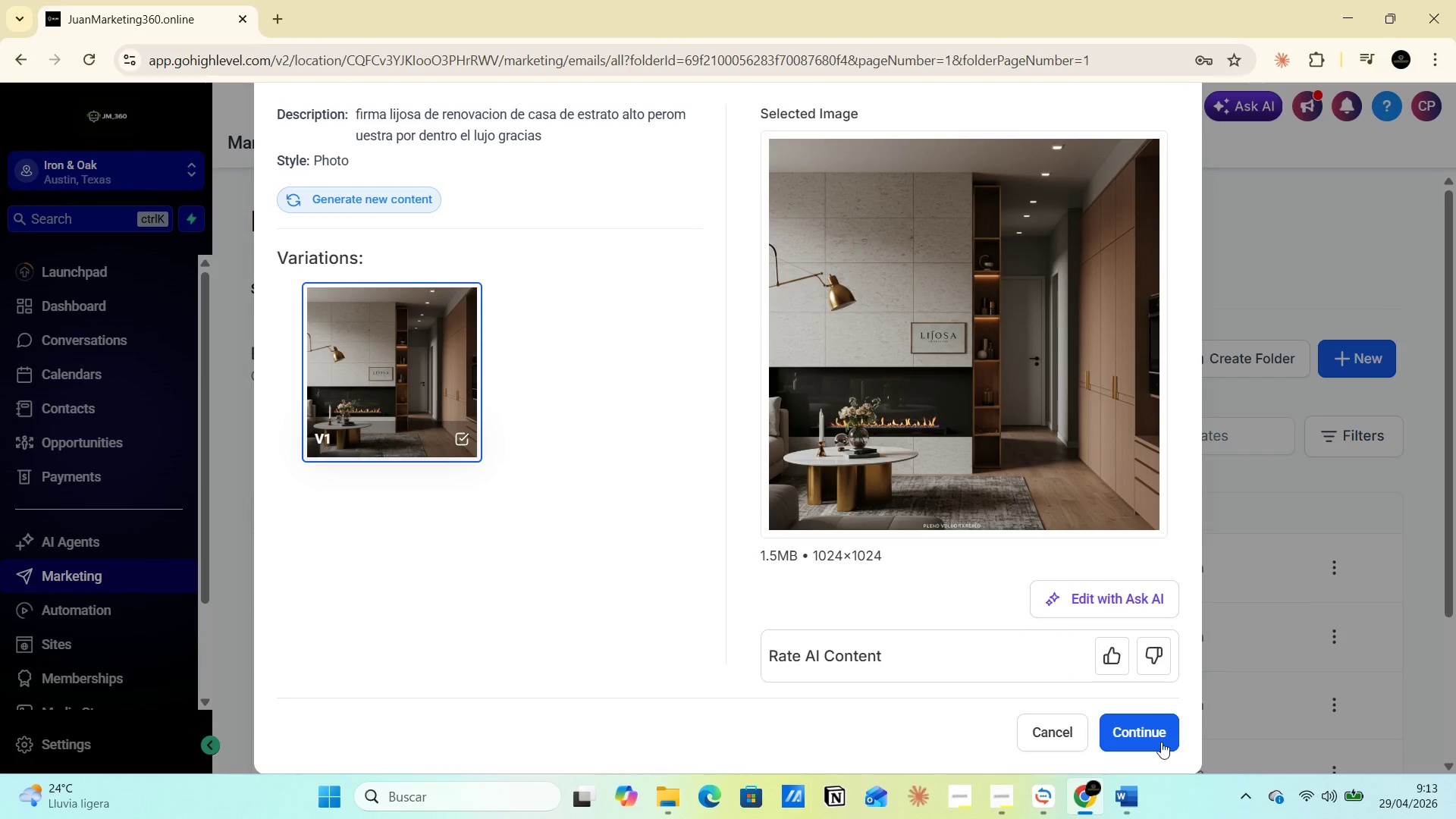 
left_click([1155, 733])
 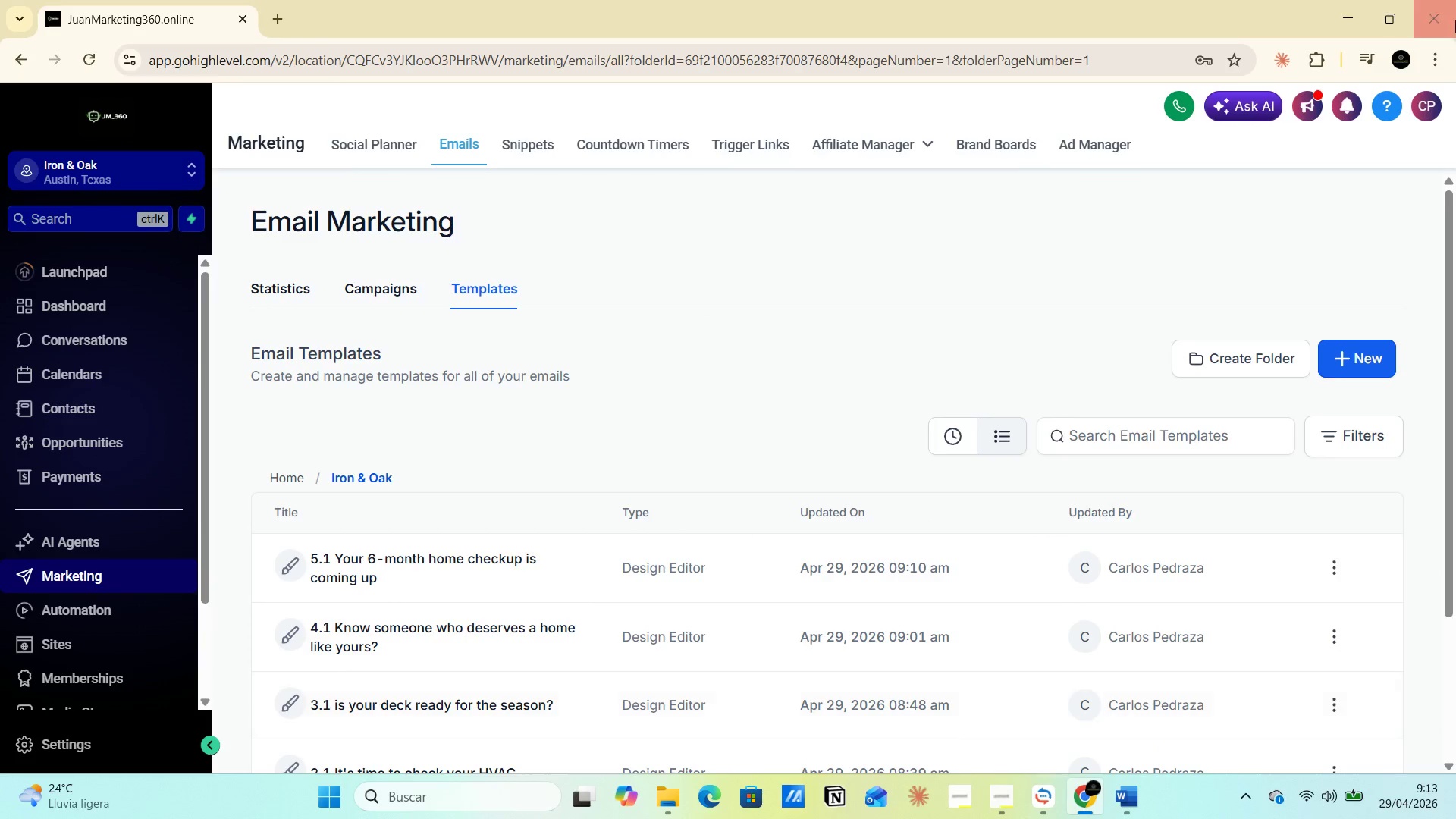 
left_click([1349, 18])
 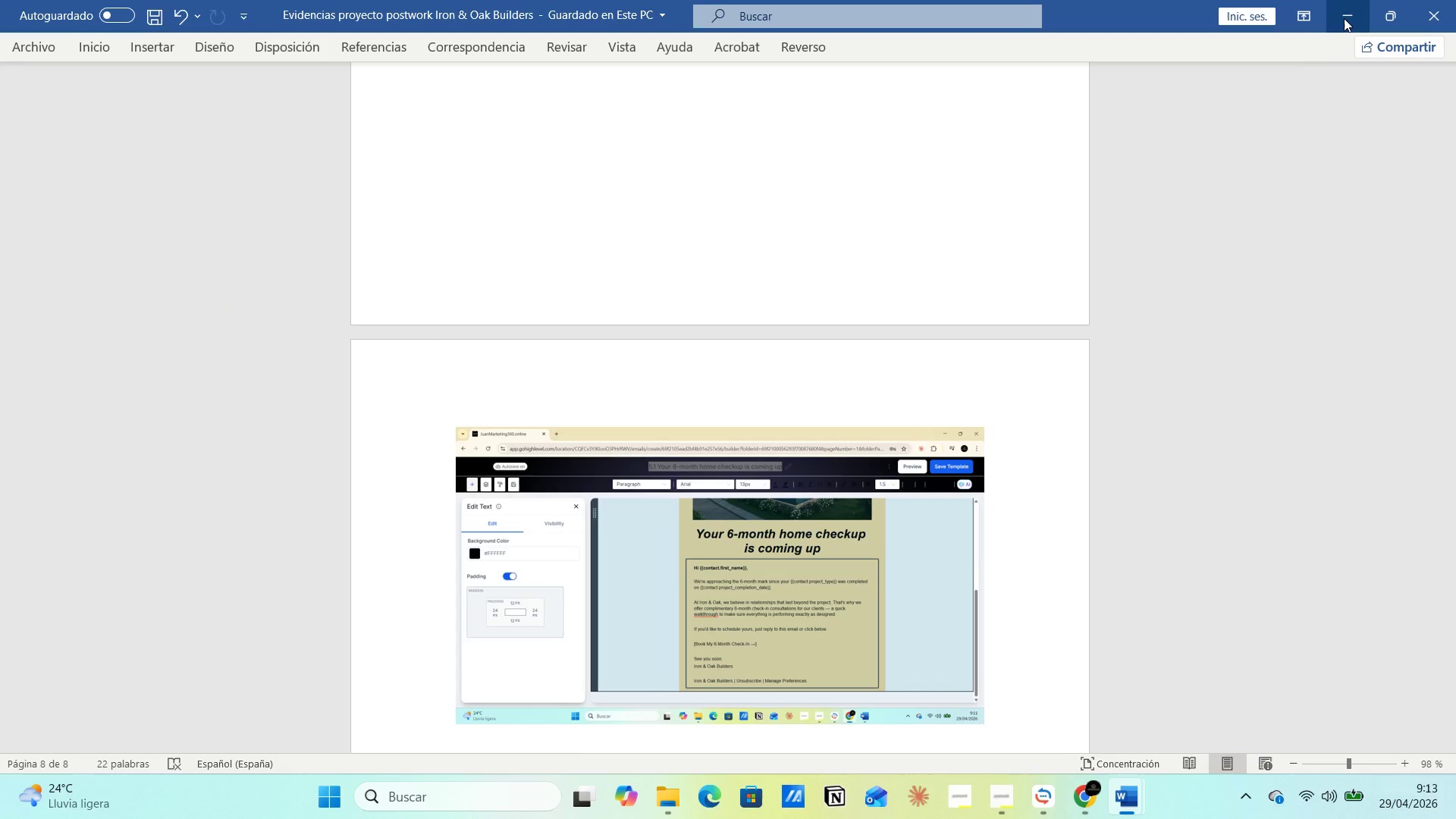 
left_click([1354, 15])
 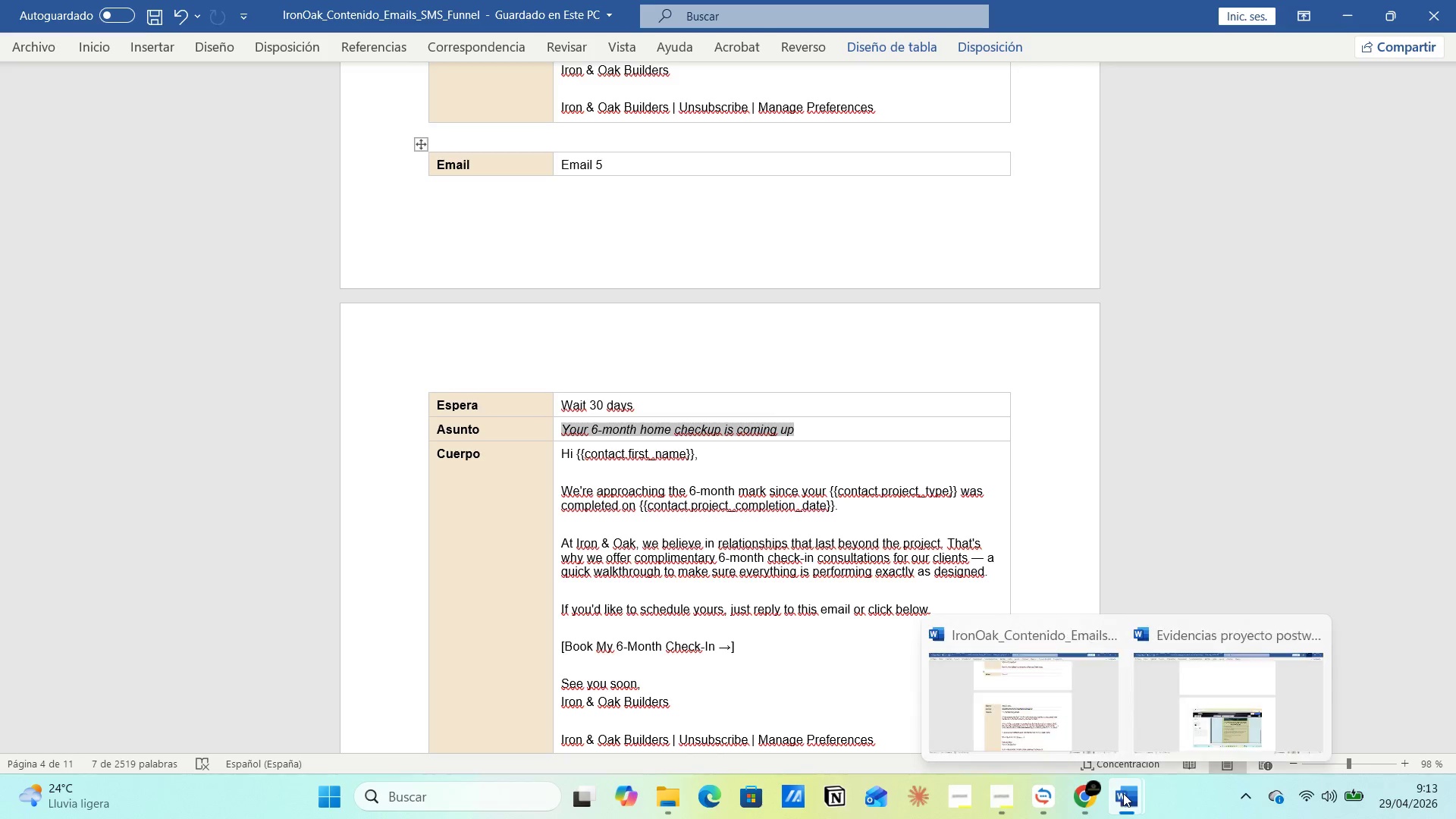 
wait(7.5)
 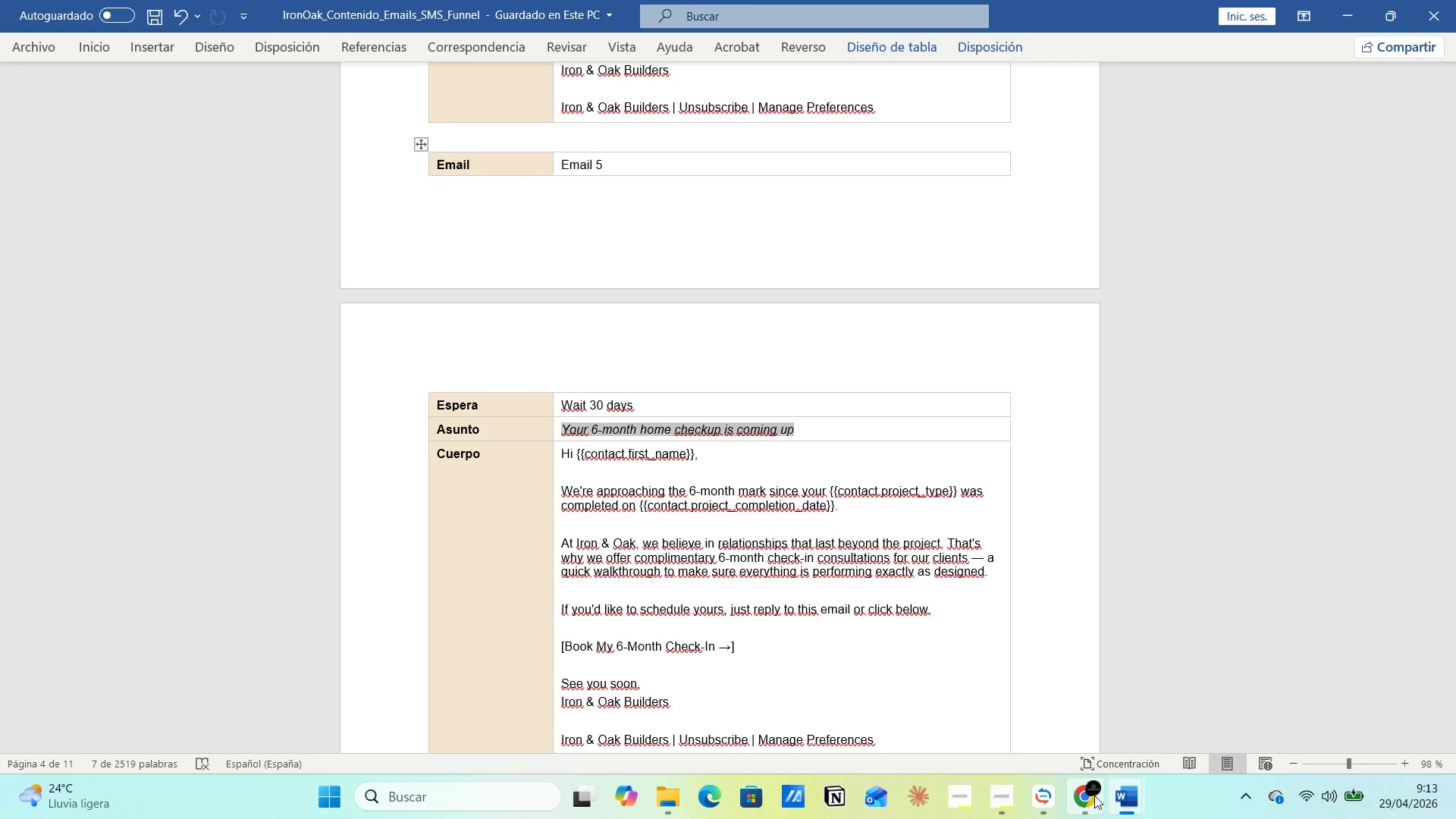 
left_click([1015, 707])
 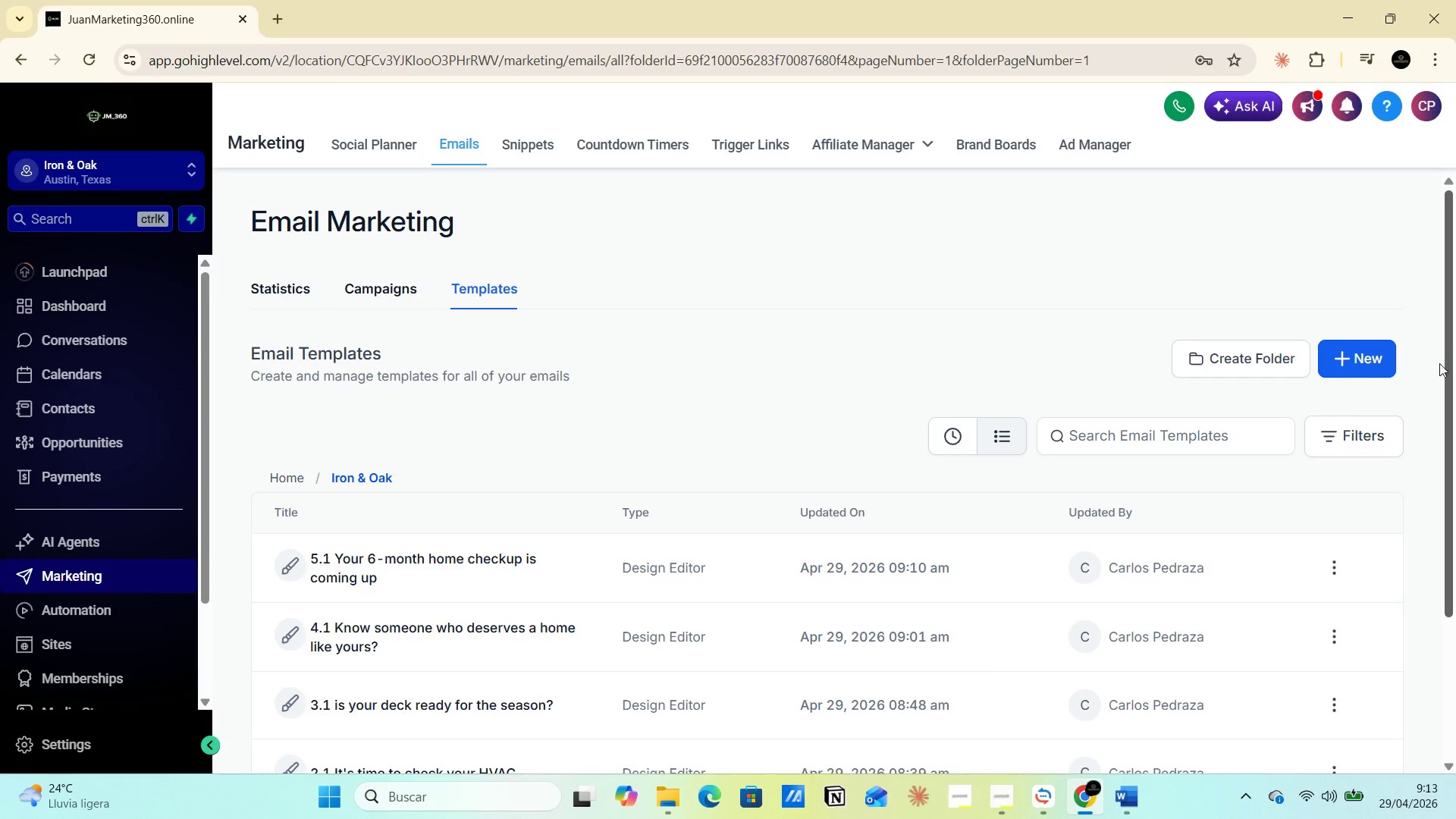 
left_click([1367, 370])
 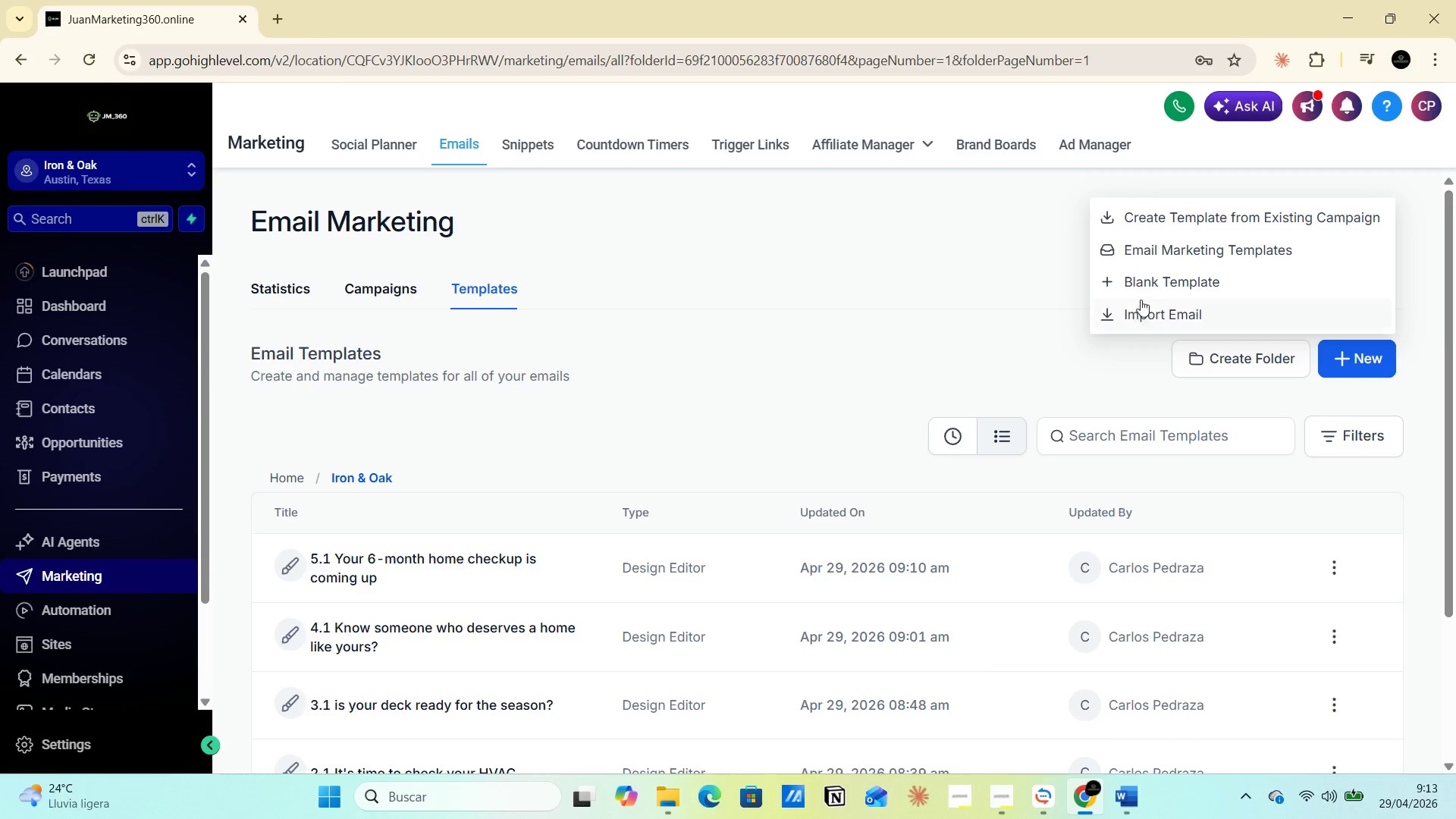 
left_click([1138, 279])
 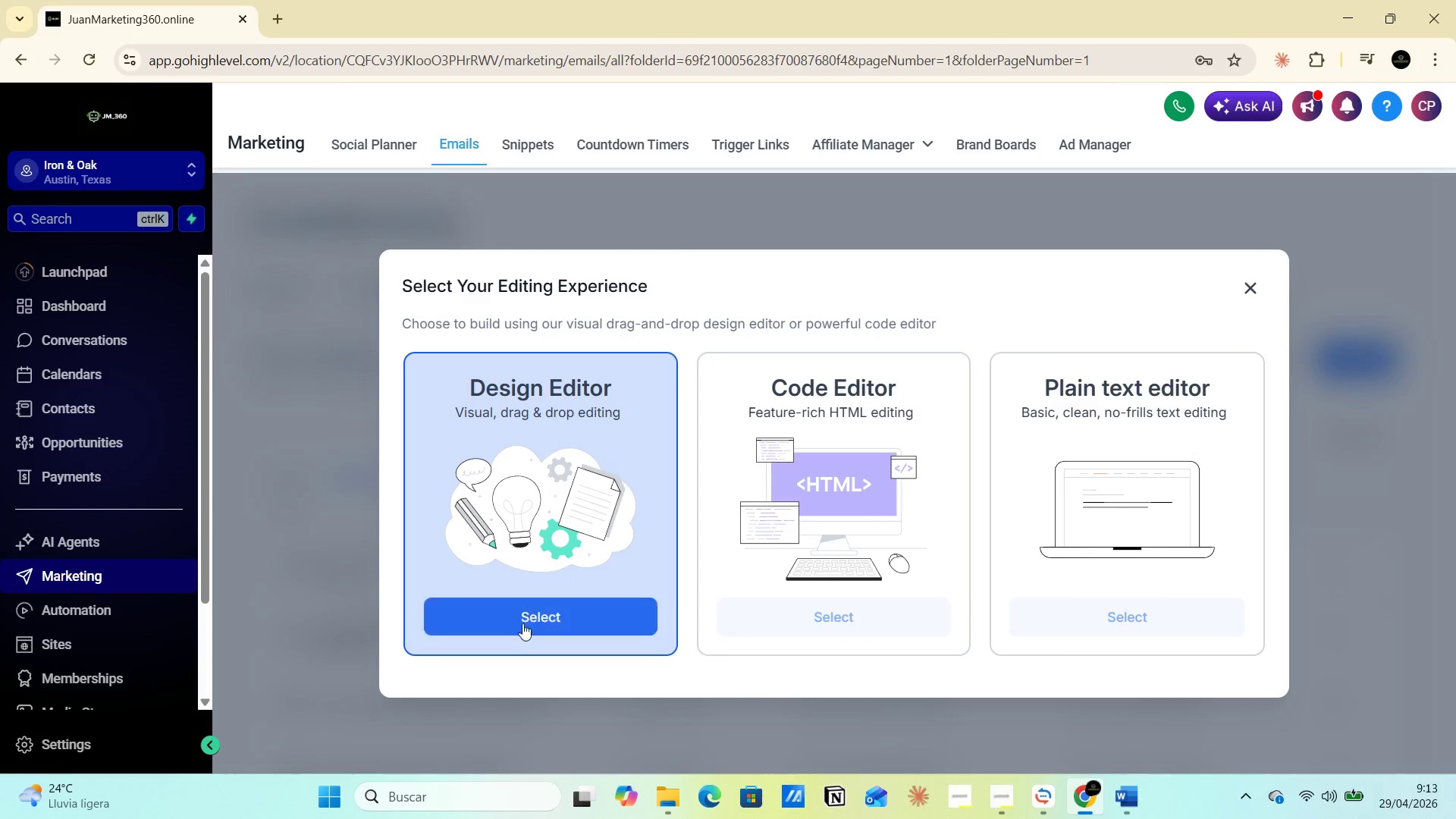 
left_click([526, 620])
 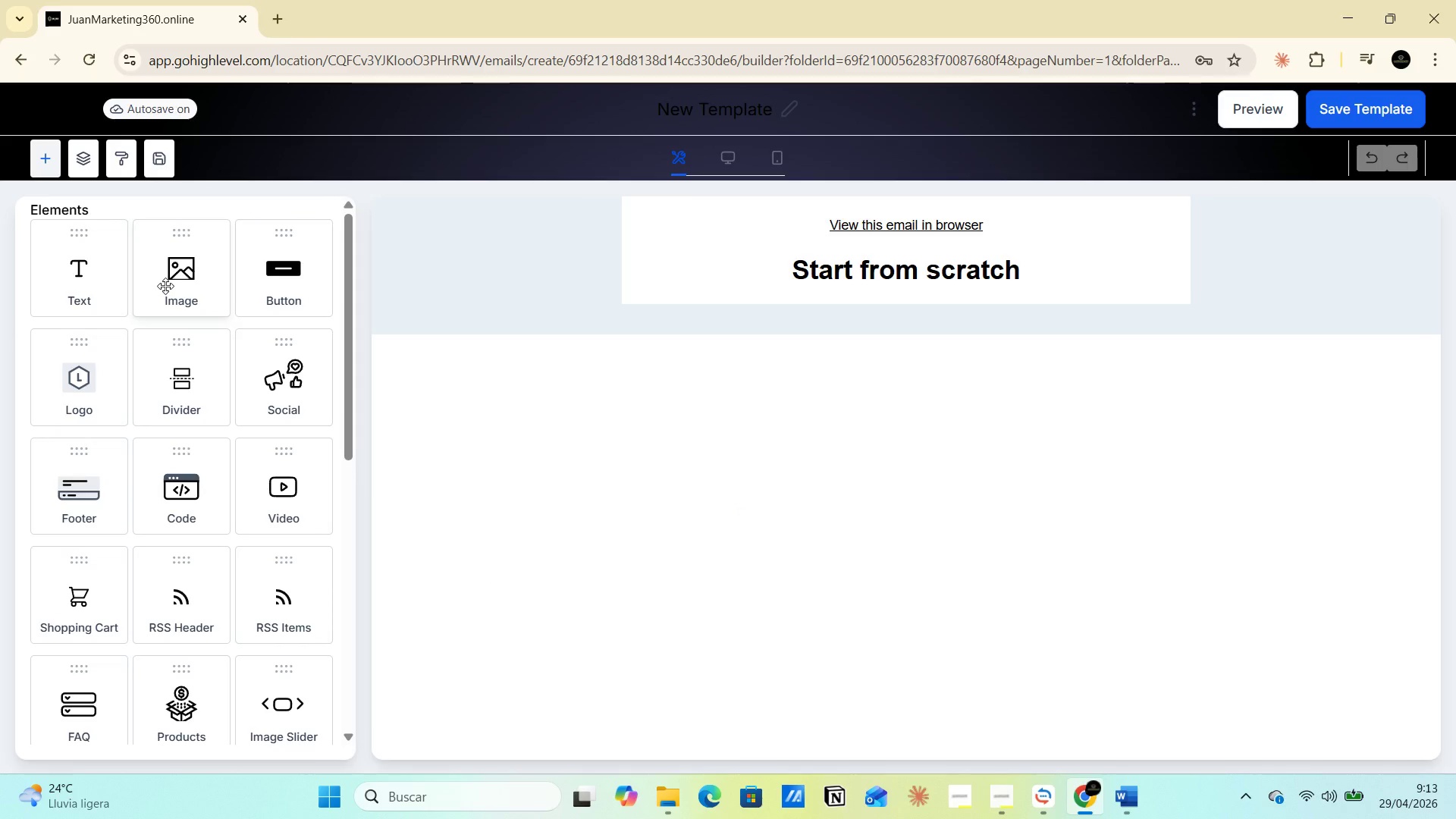 
wait(15.25)
 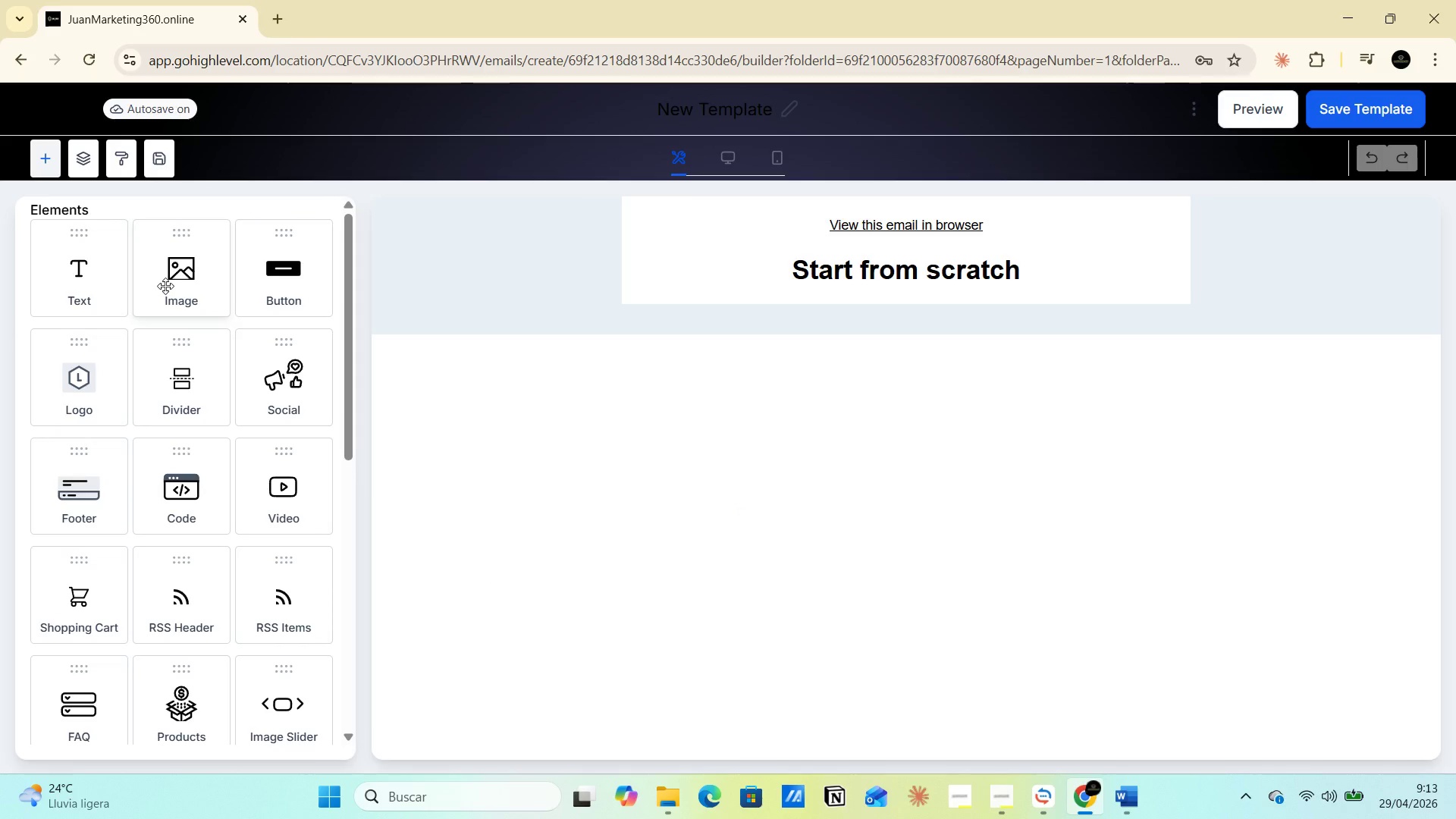 
left_click([846, 257])
 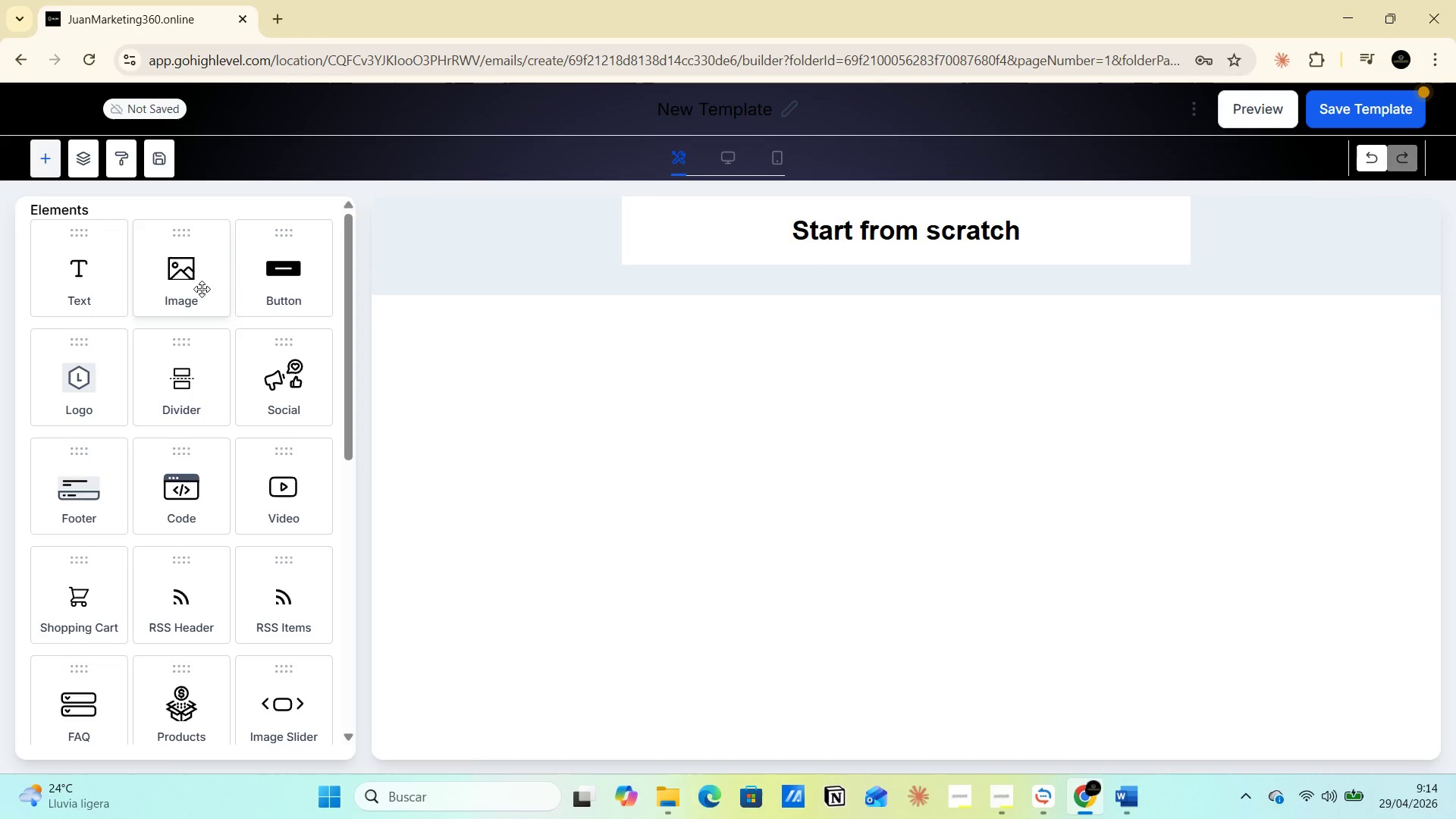 
left_click_drag(start_coordinate=[184, 284], to_coordinate=[857, 215])
 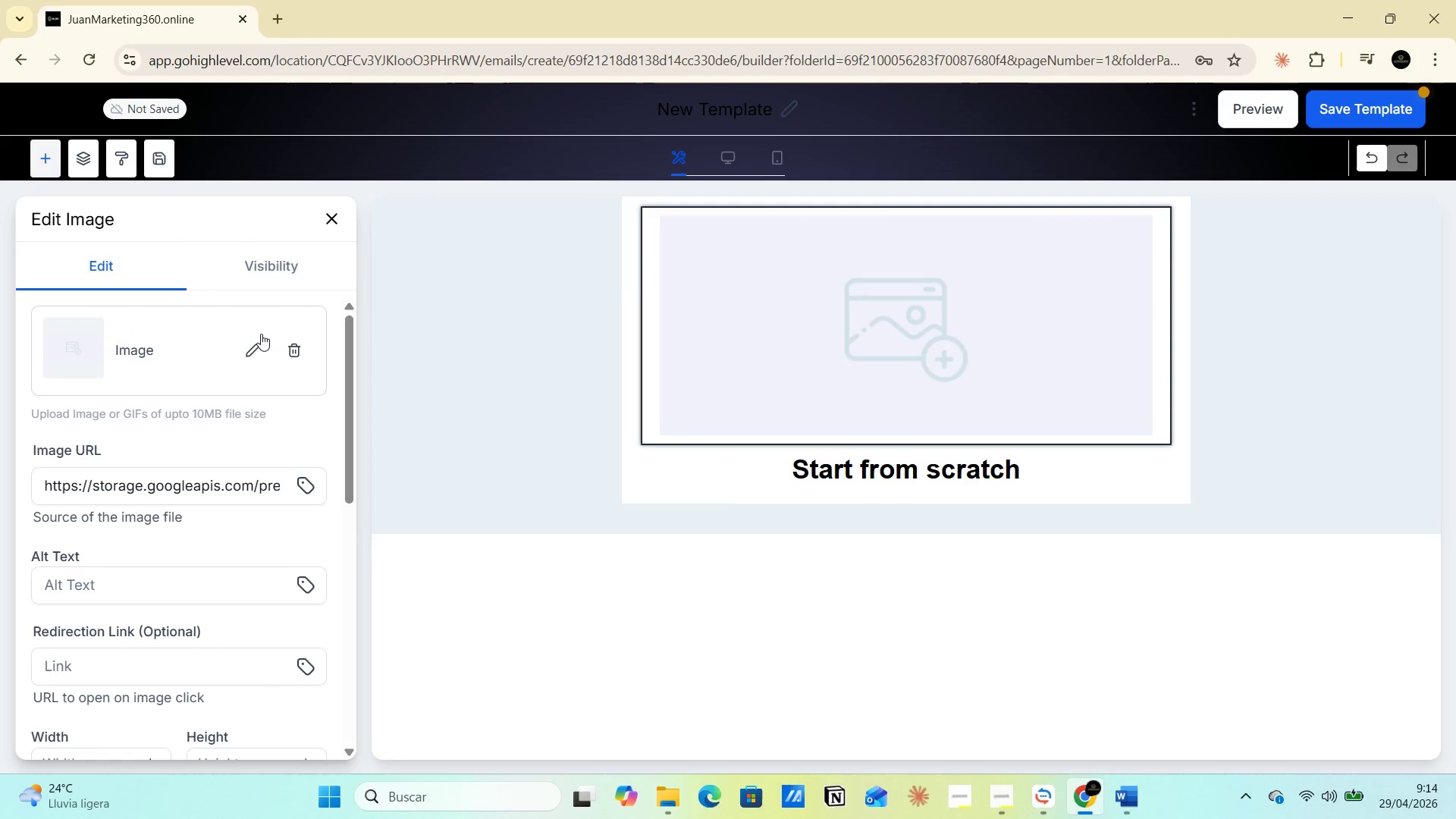 
left_click([253, 344])
 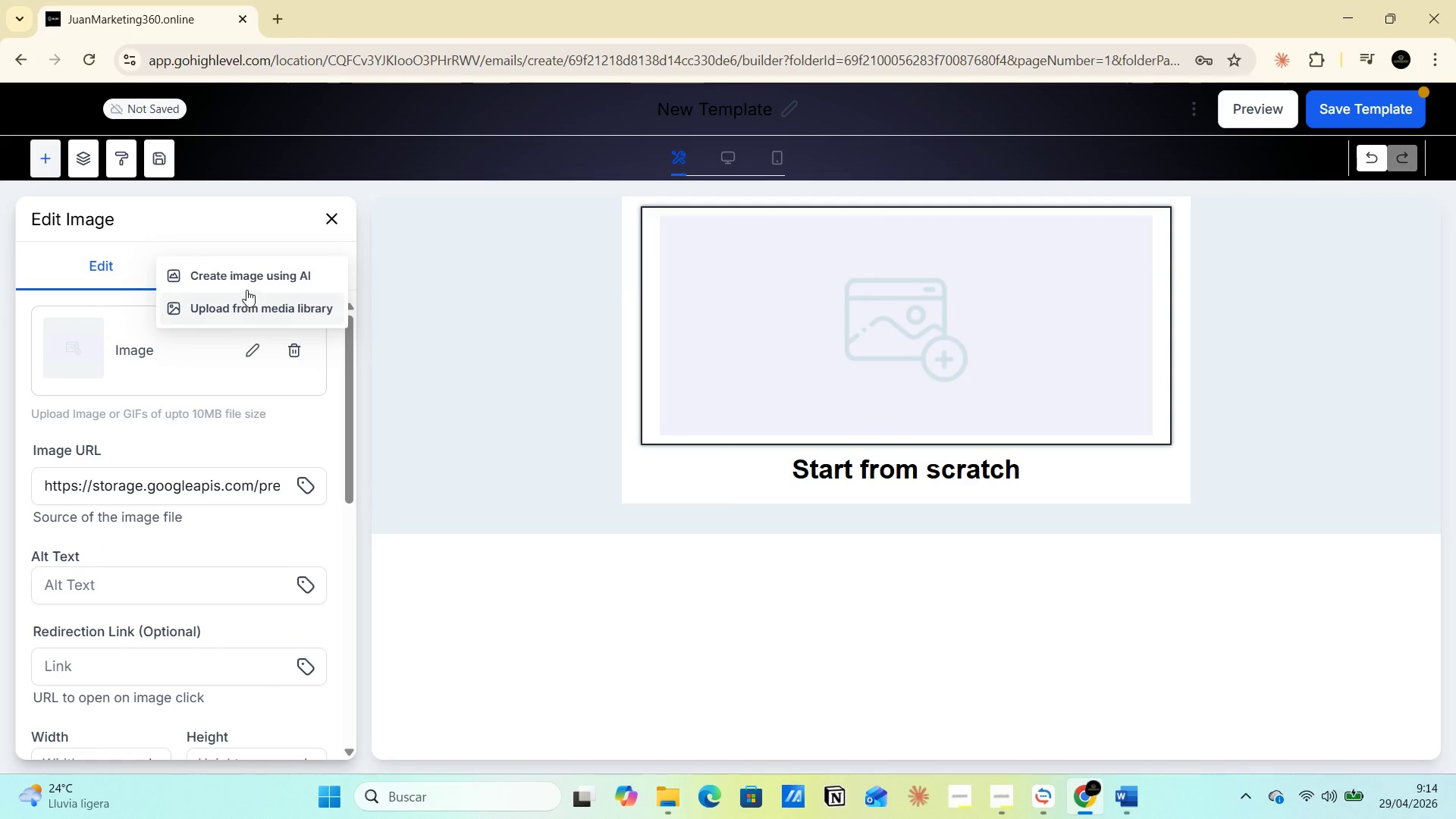 
left_click([241, 275])
 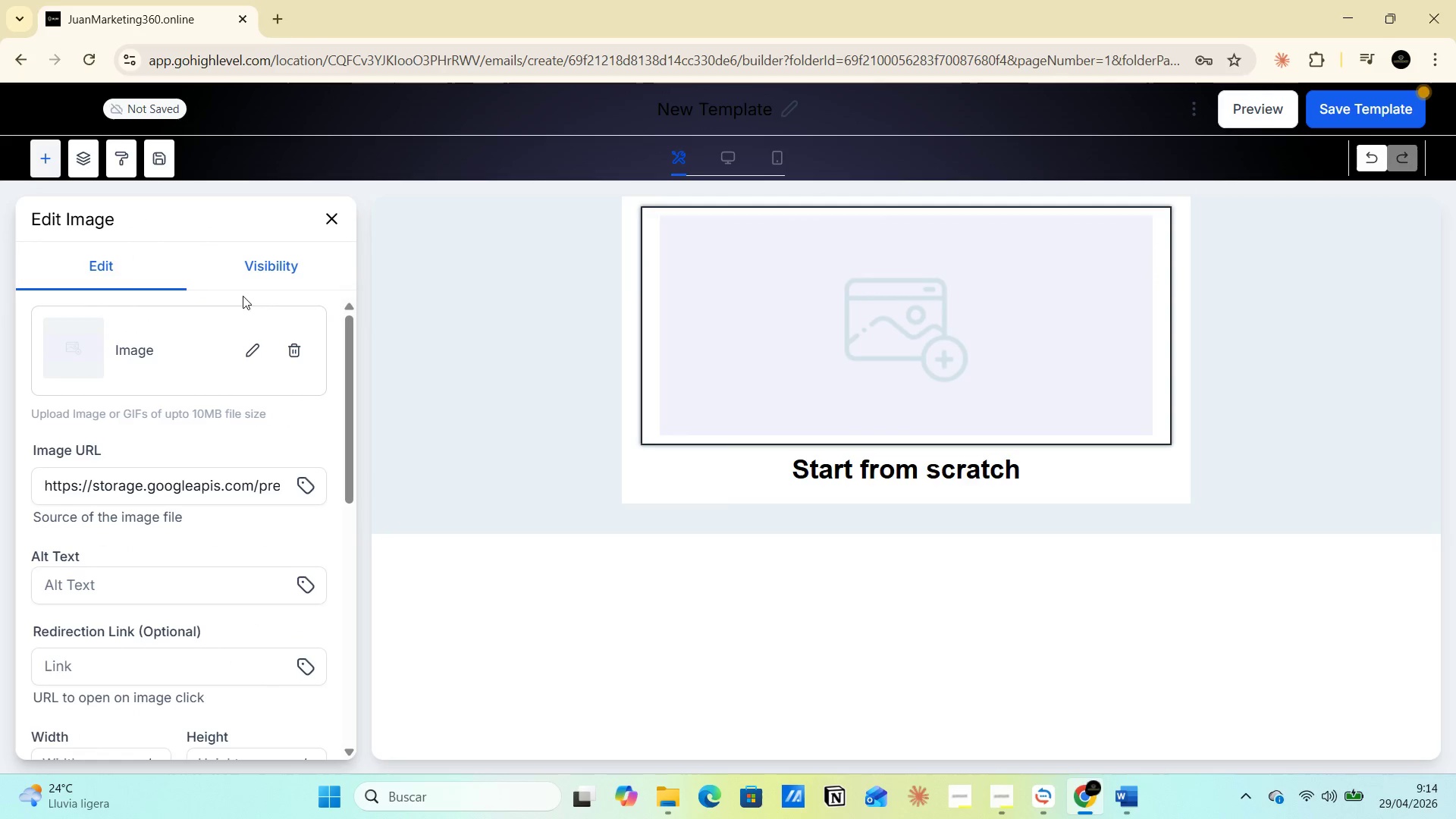 
mouse_move([247, 315])
 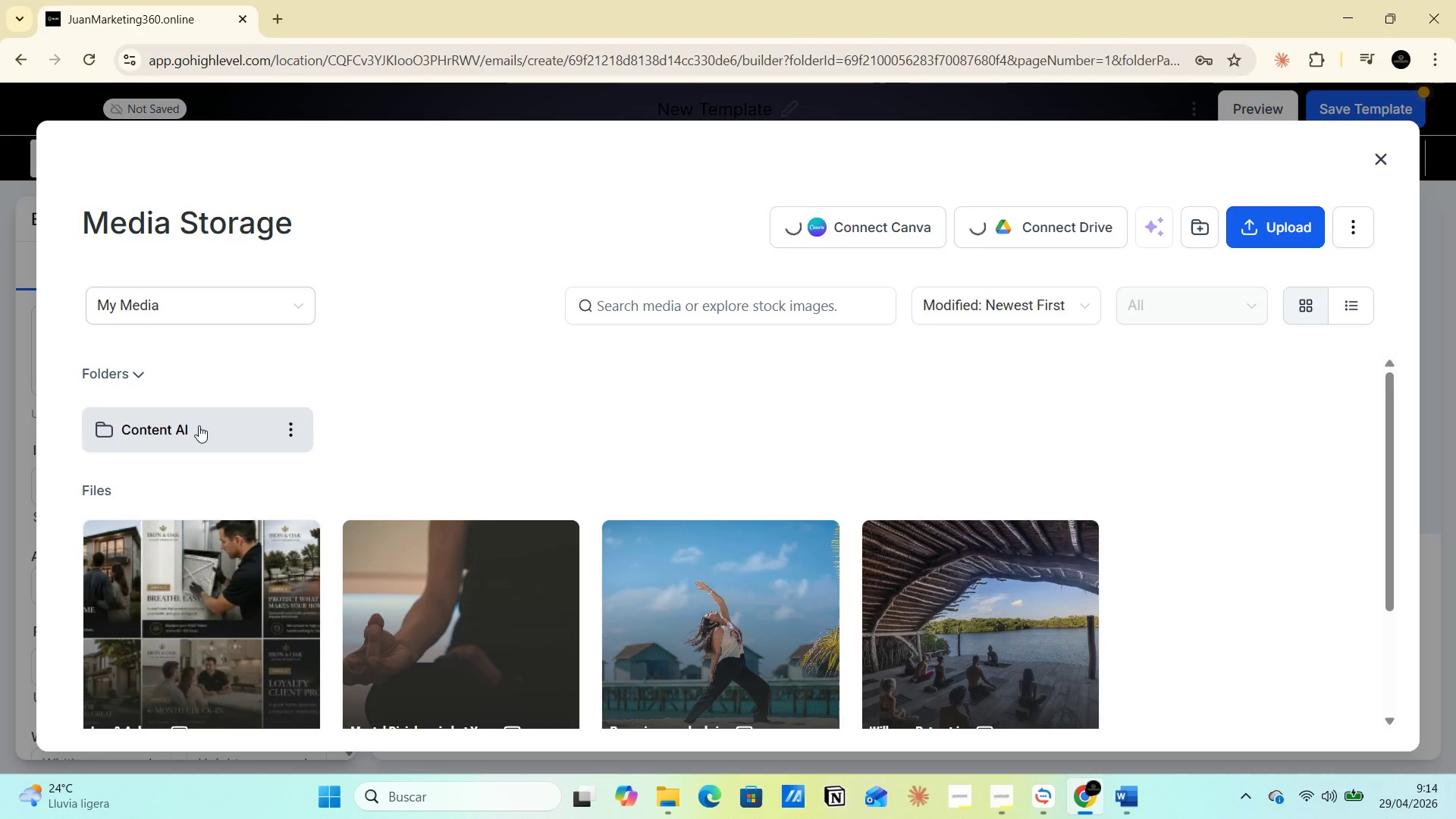 
double_click([199, 422])
 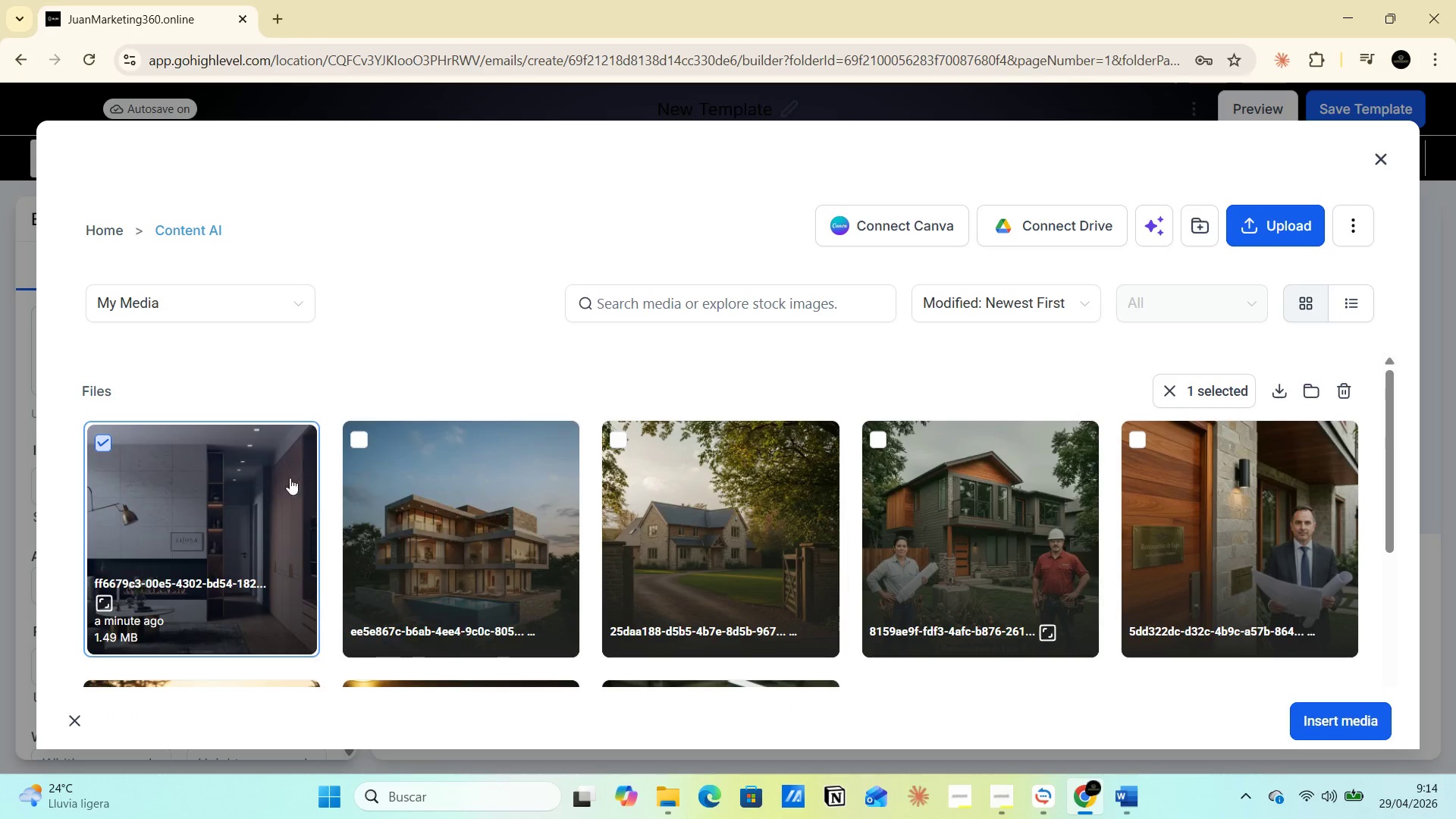 
left_click([1367, 719])
 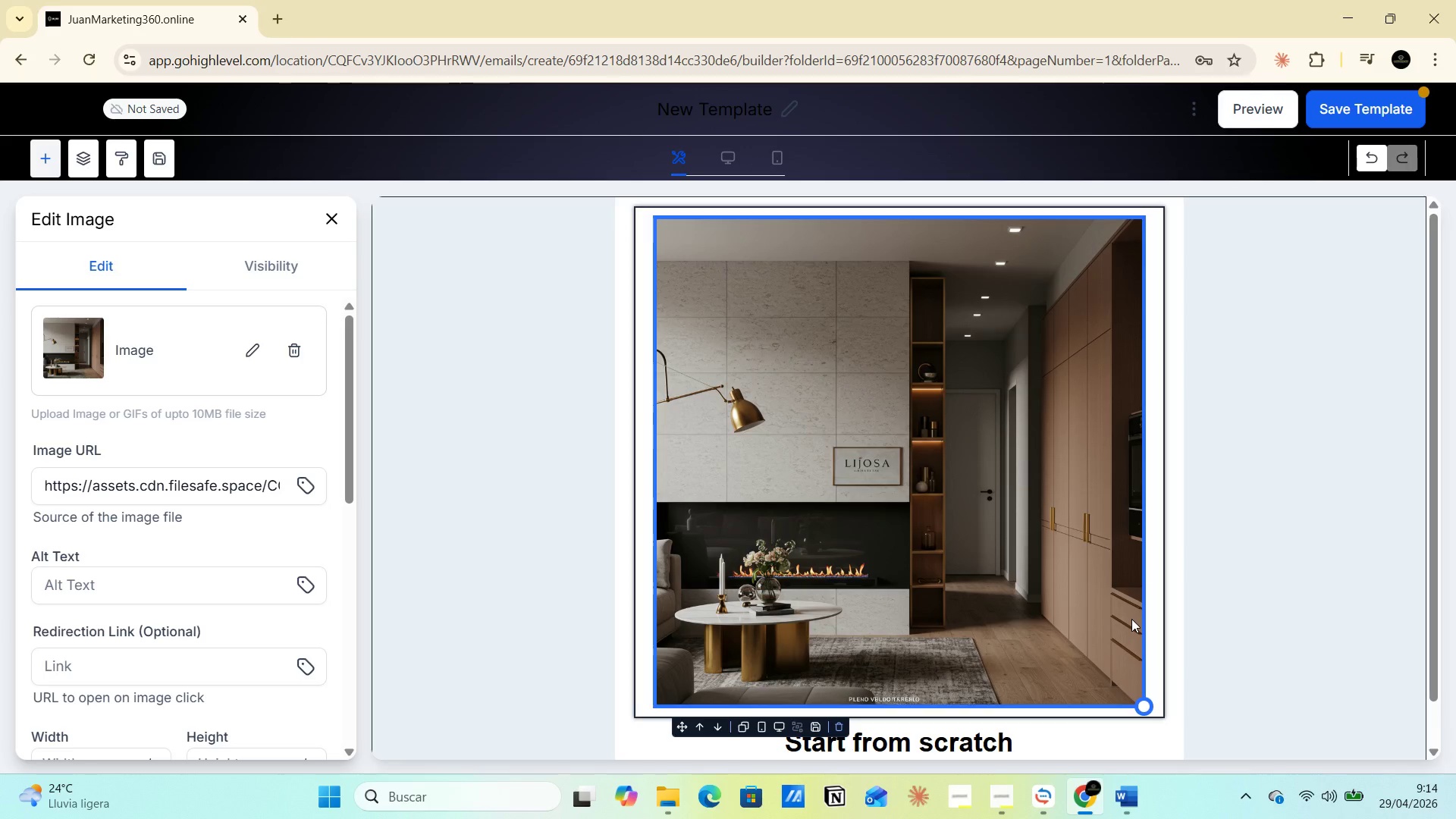 
scroll: coordinate [946, 582], scroll_direction: down, amount: 2.0
 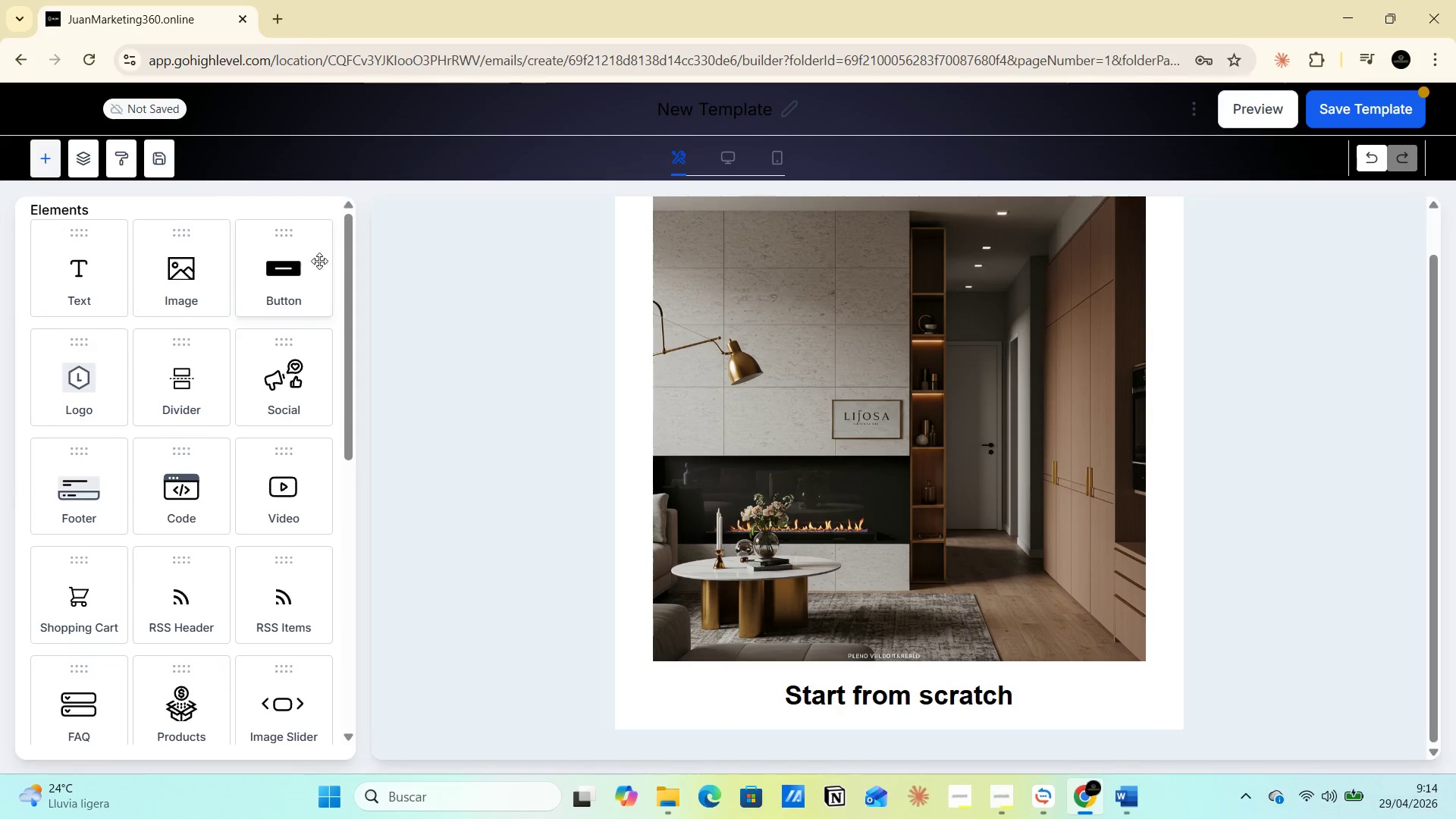 
left_click_drag(start_coordinate=[93, 291], to_coordinate=[835, 692])
 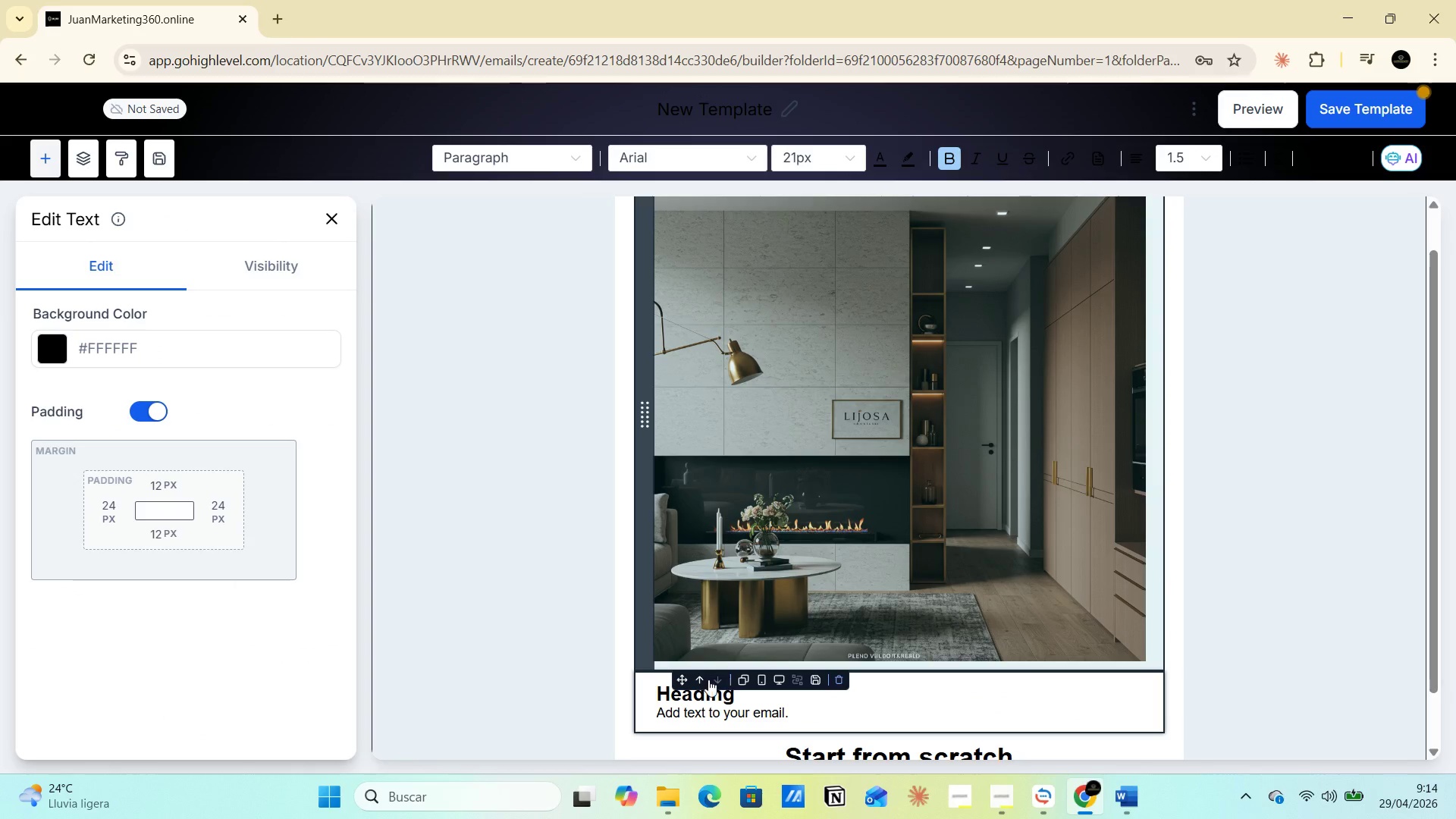 
left_click([717, 679])
 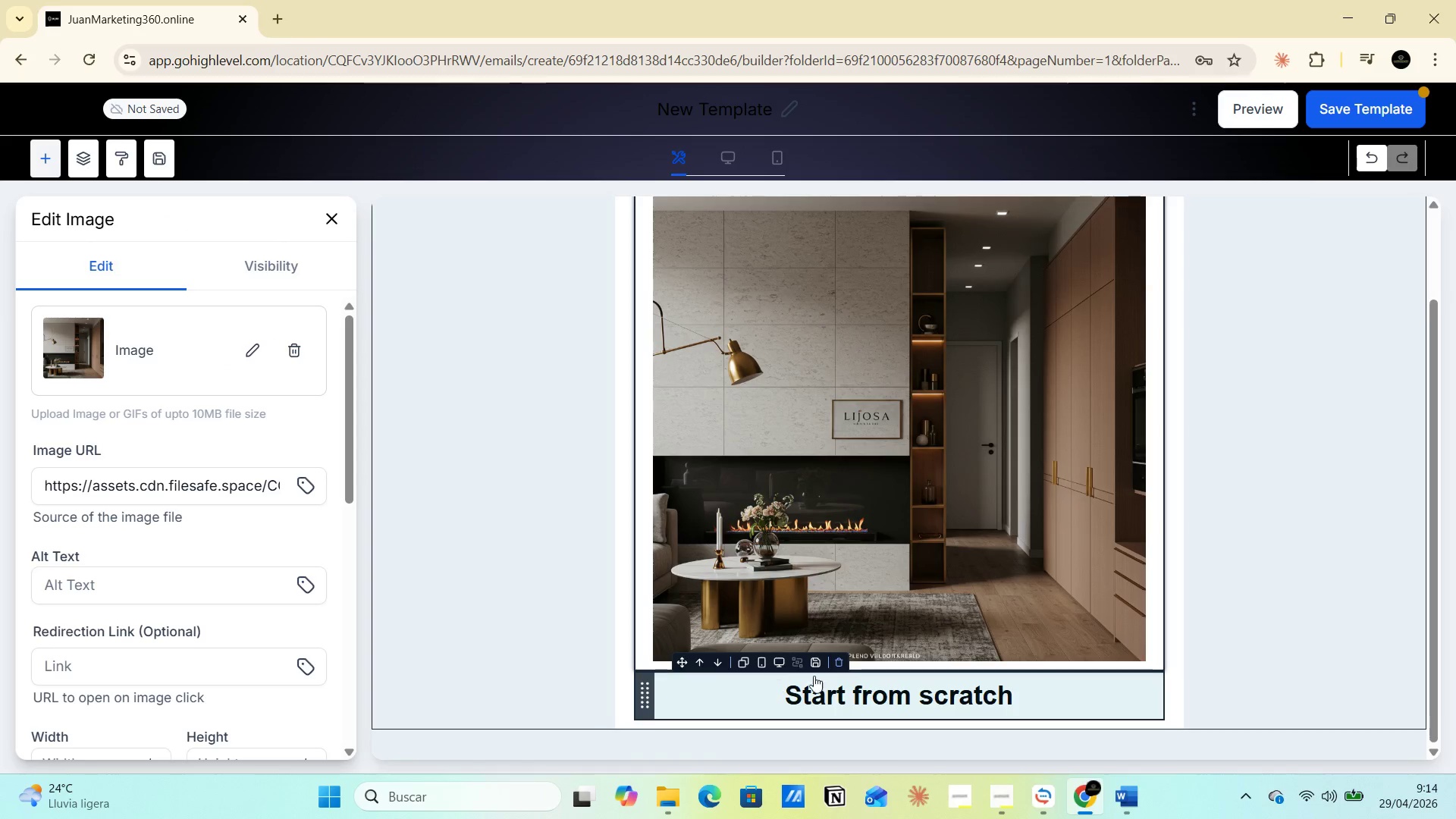 
scroll: coordinate [943, 682], scroll_direction: down, amount: 12.0
 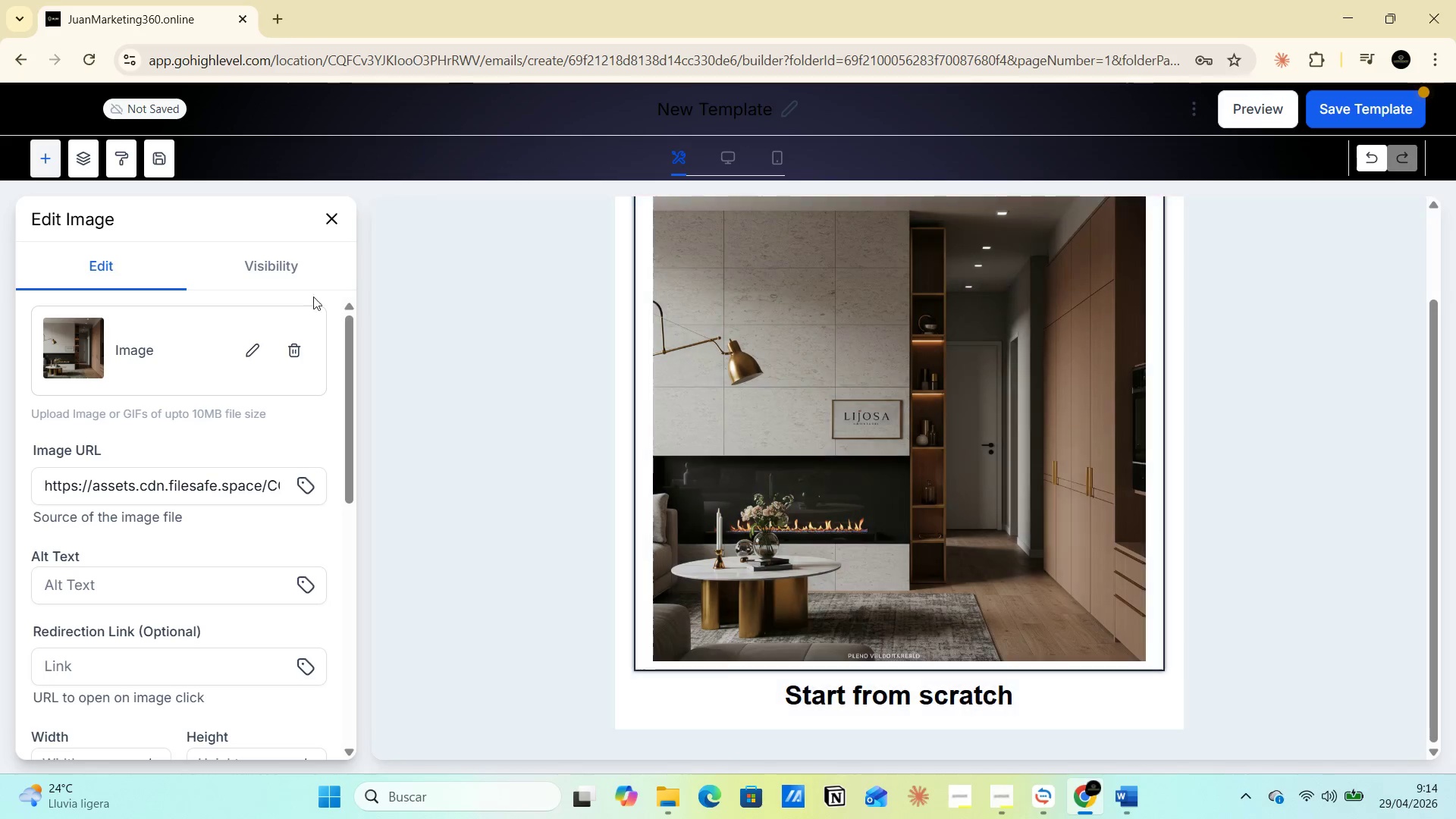 
left_click([334, 220])
 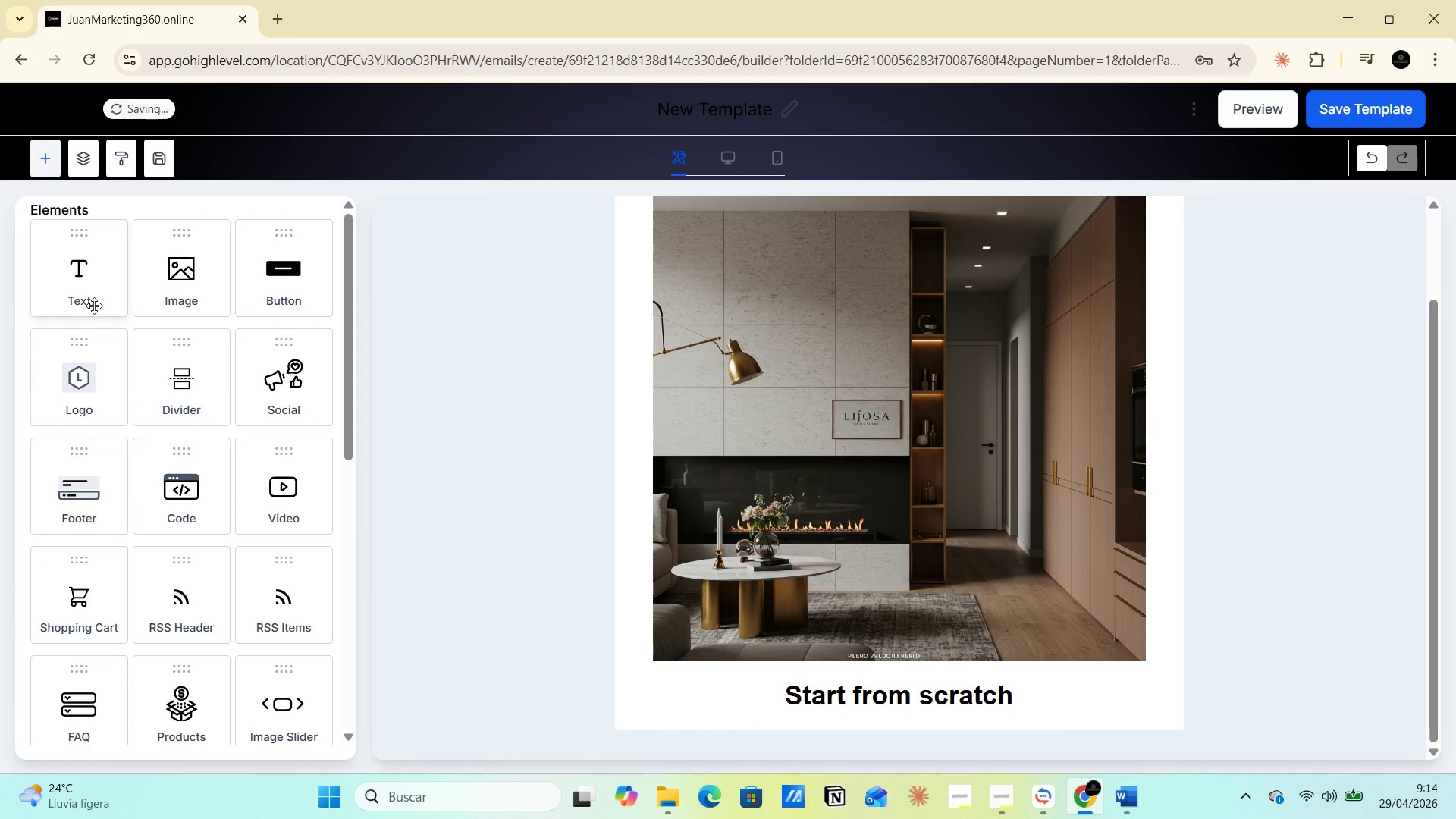 
left_click_drag(start_coordinate=[86, 284], to_coordinate=[836, 695])
 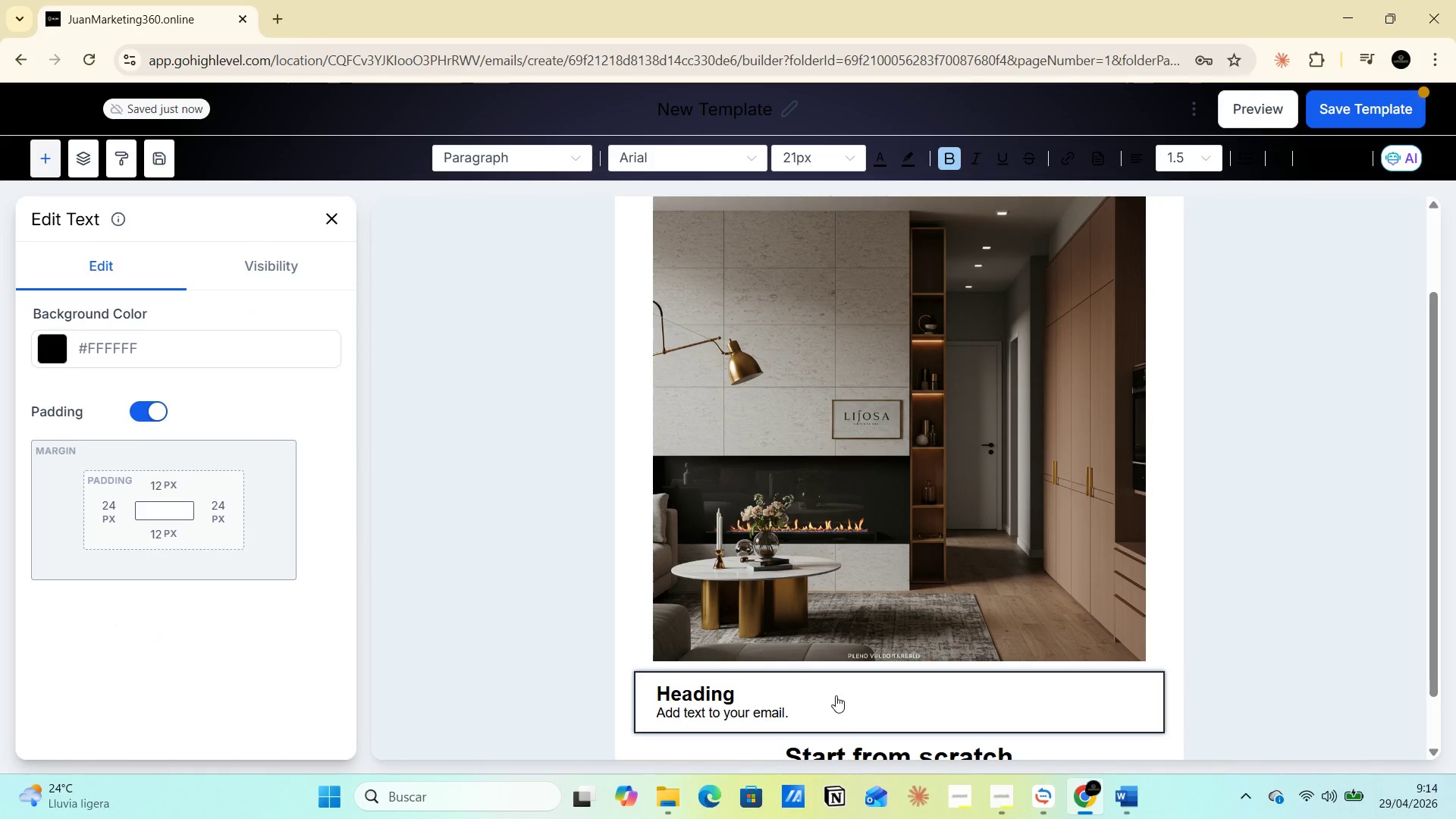 
scroll: coordinate [766, 667], scroll_direction: down, amount: 7.0
 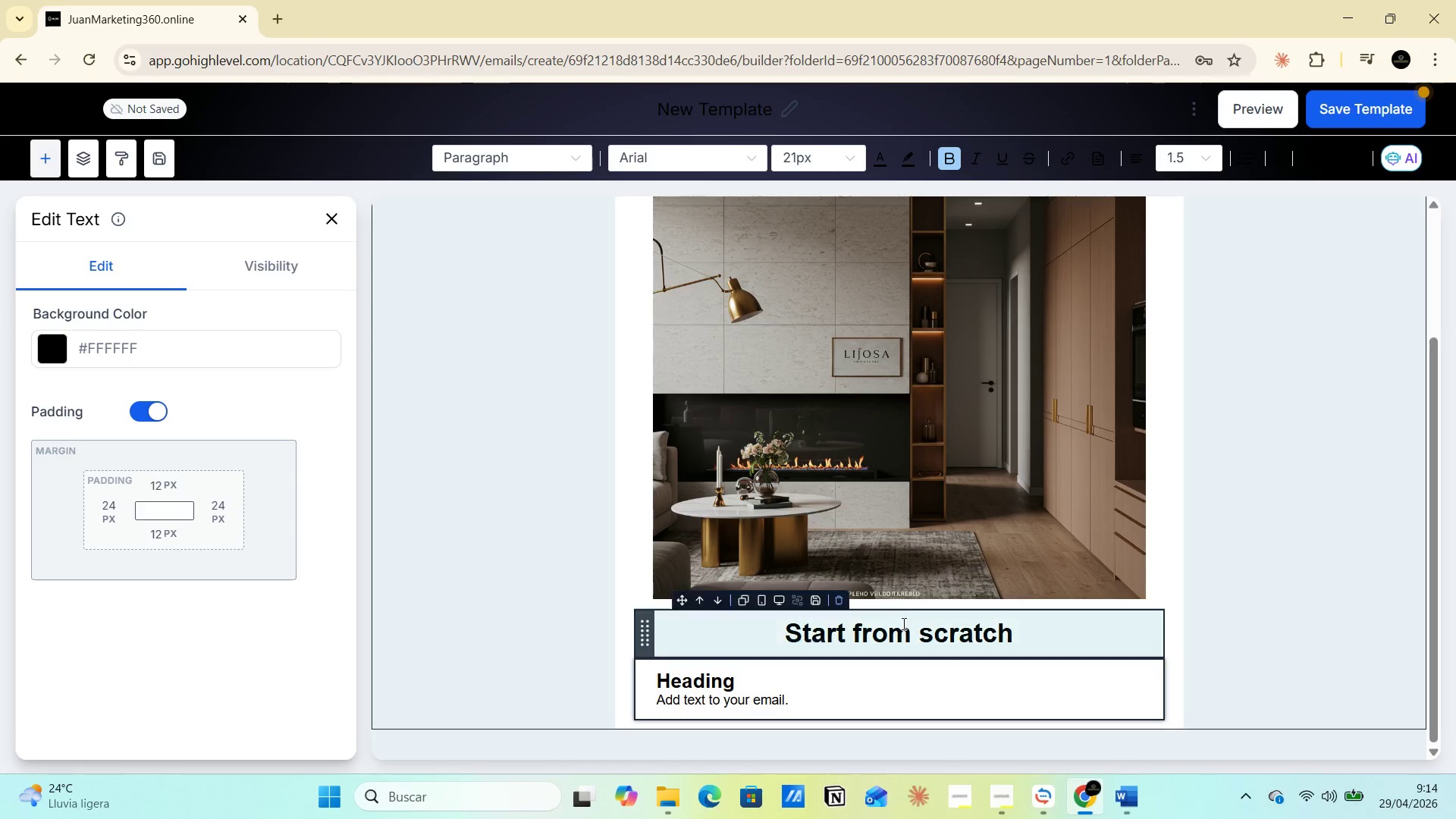 
left_click([909, 608])
 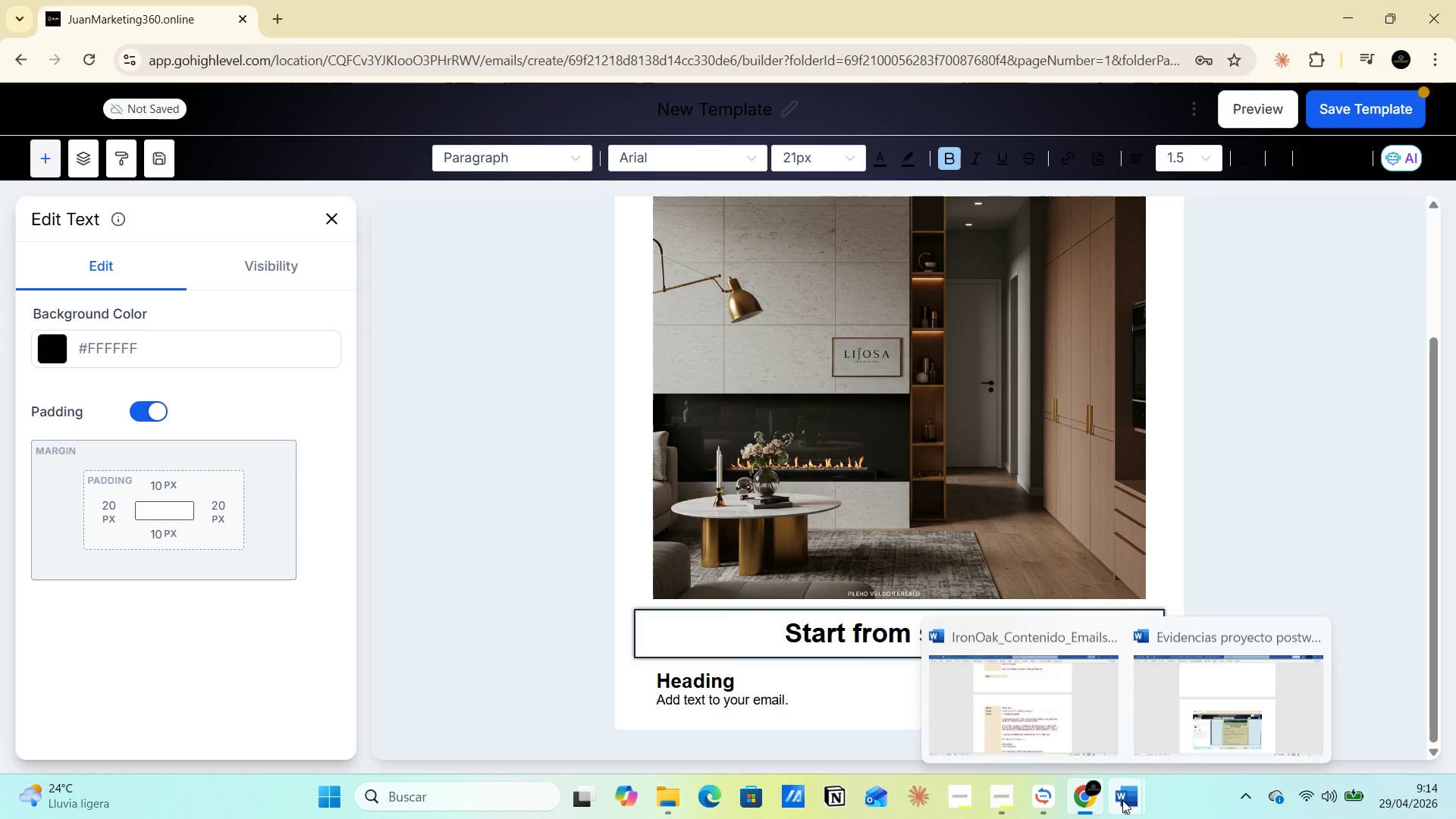 
left_click([1062, 712])
 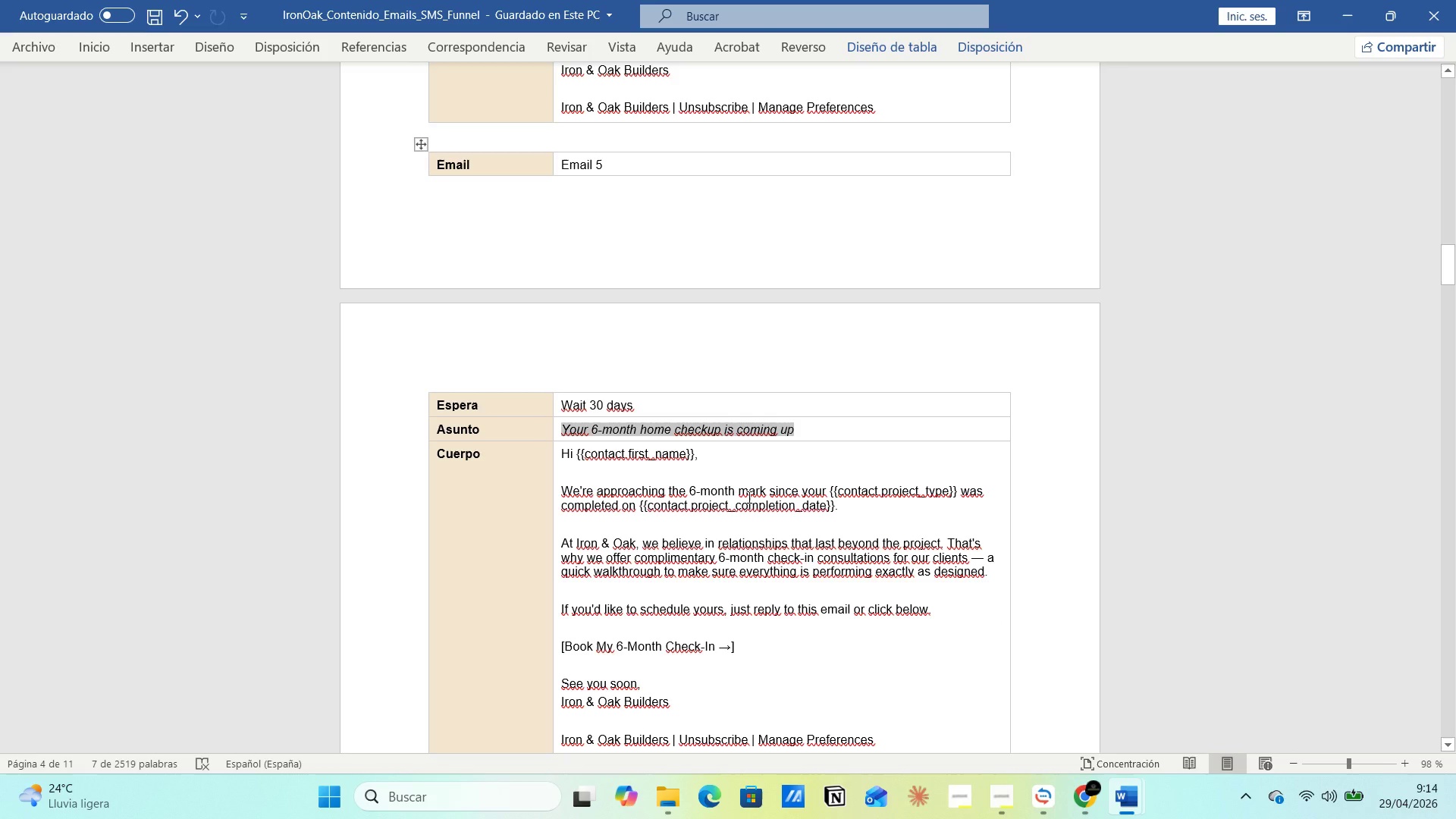 
scroll: coordinate [748, 501], scroll_direction: down, amount: 12.0
 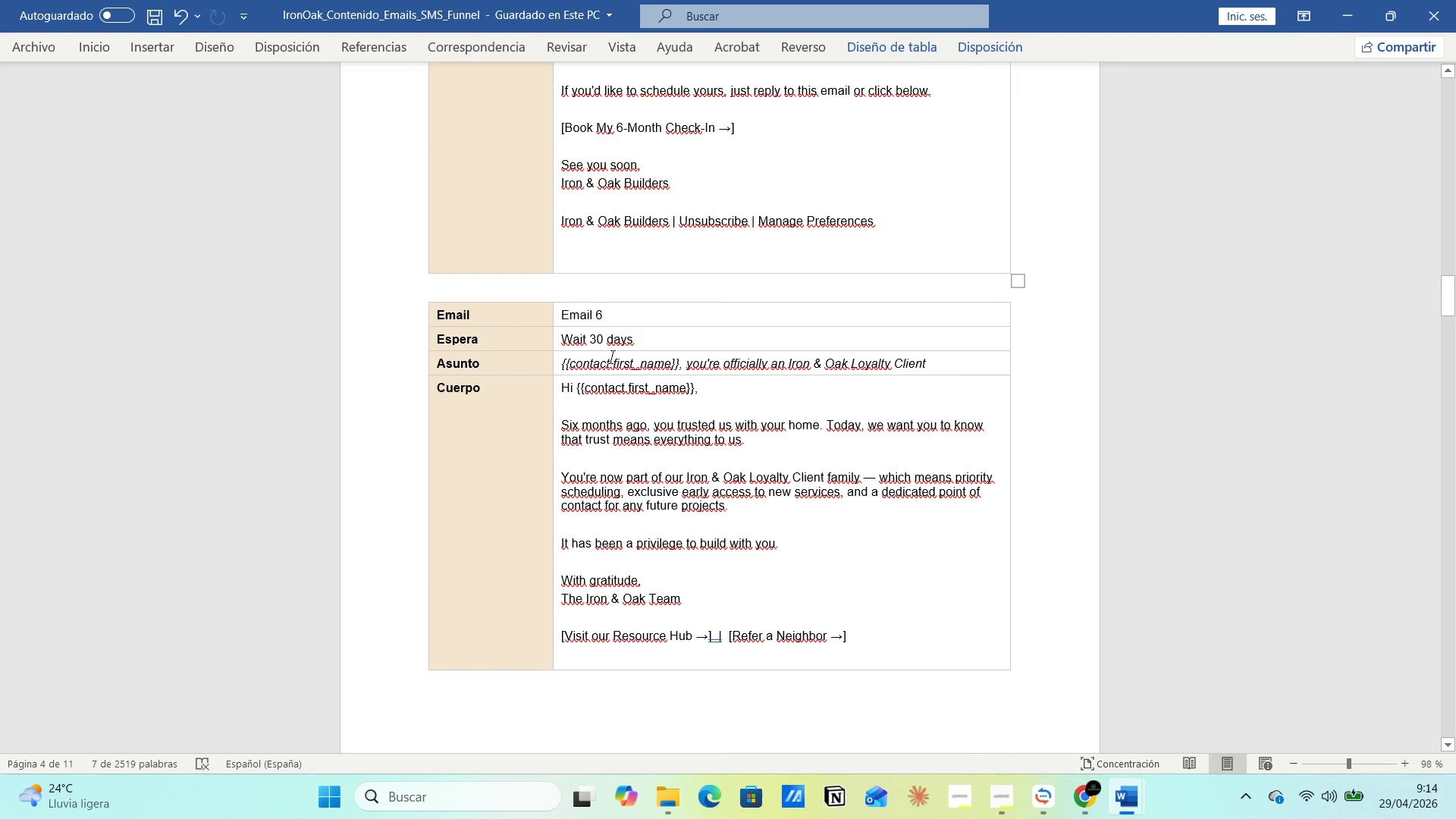 
left_click([611, 357])
 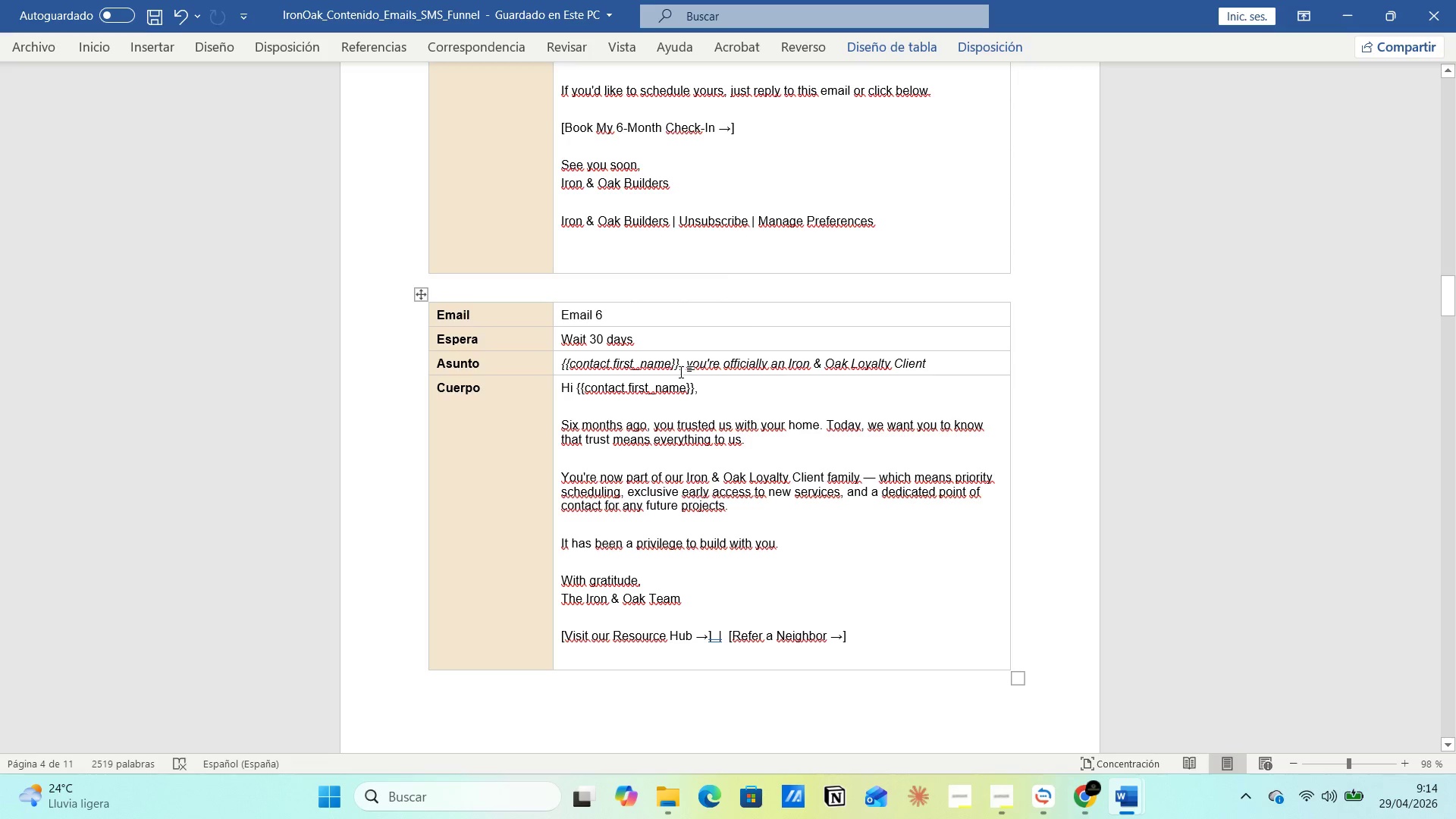 
wait(5.62)
 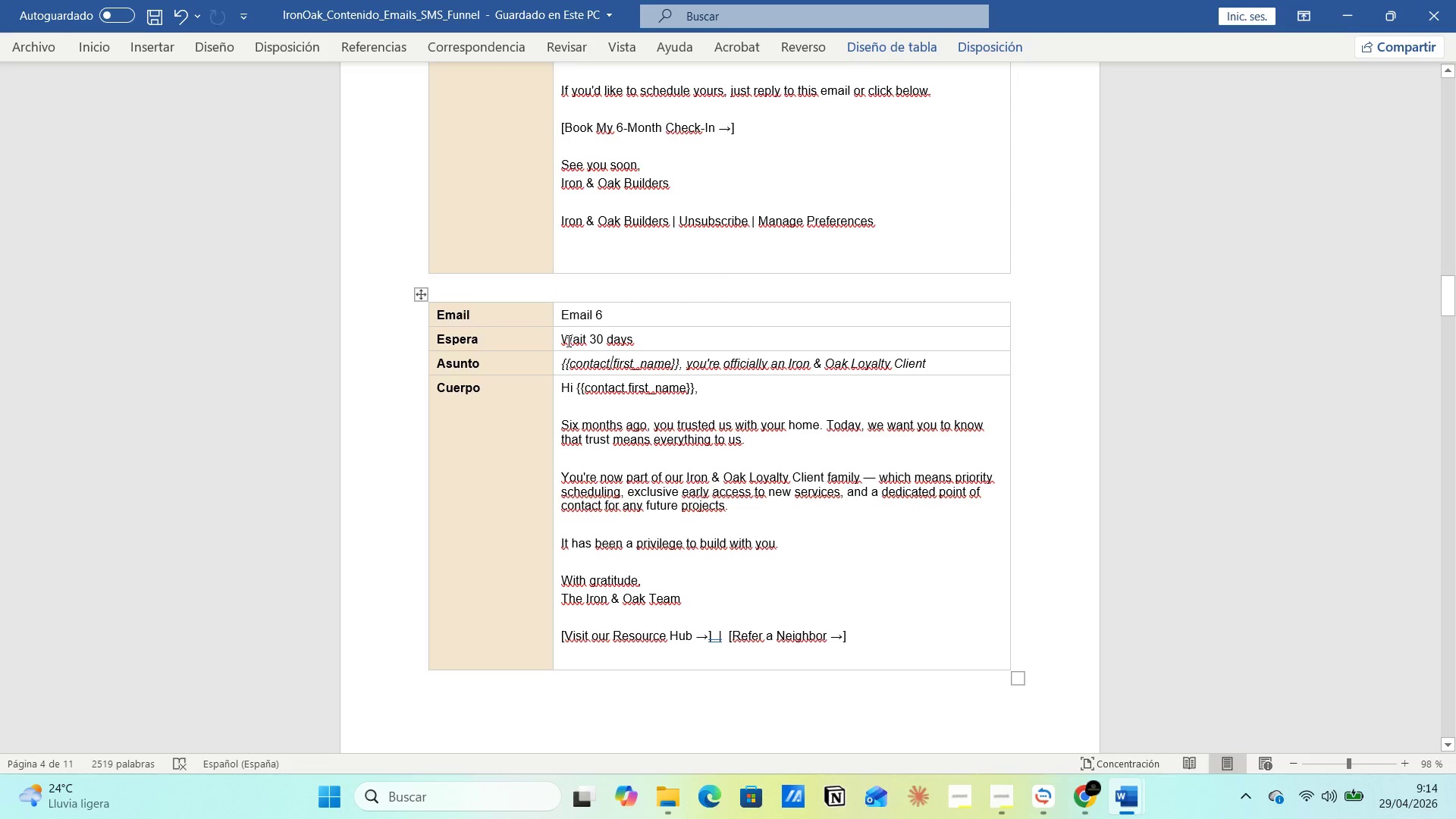 
left_click_drag(start_coordinate=[680, 362], to_coordinate=[930, 362])
 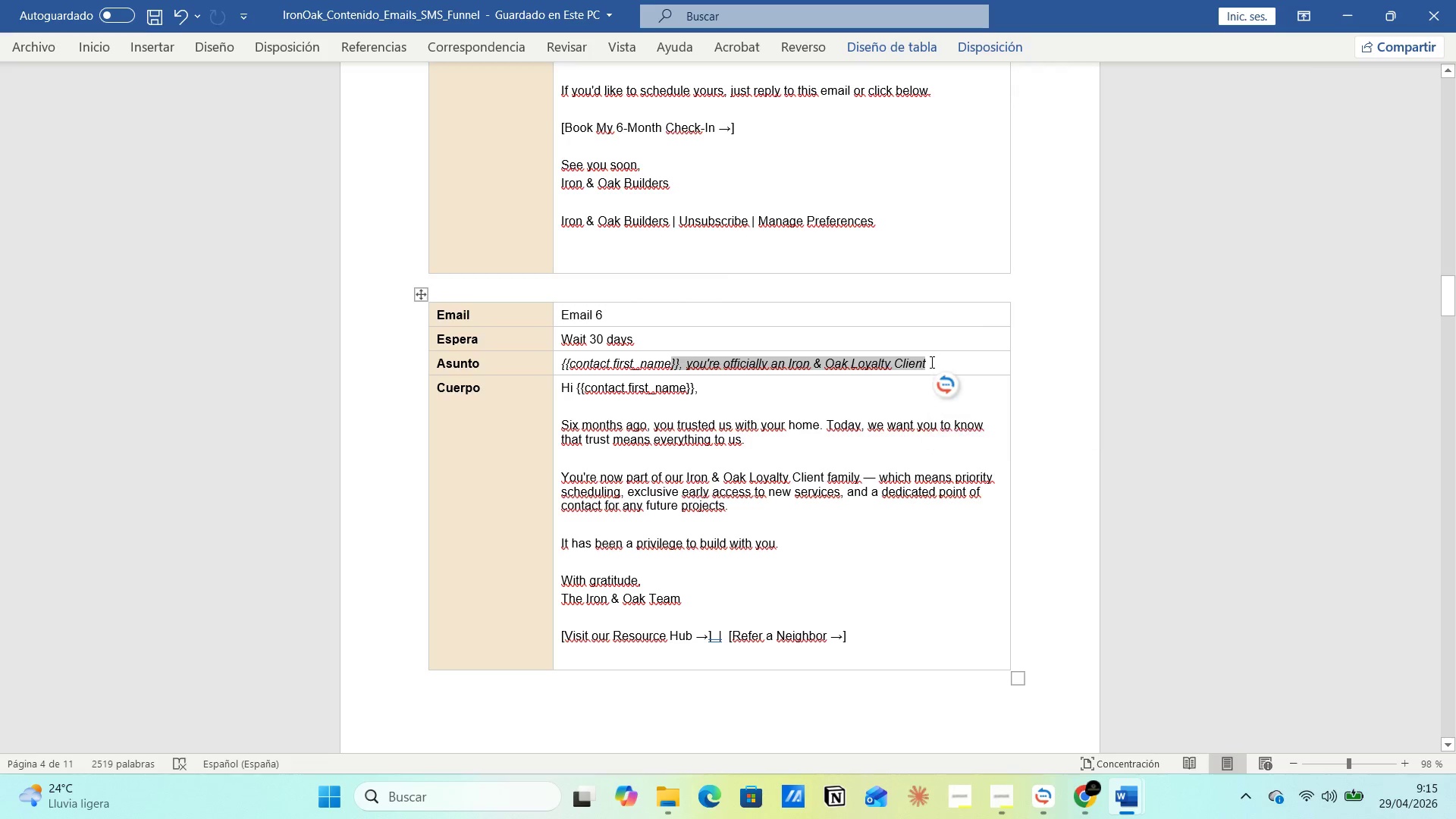 
left_click([930, 362])
 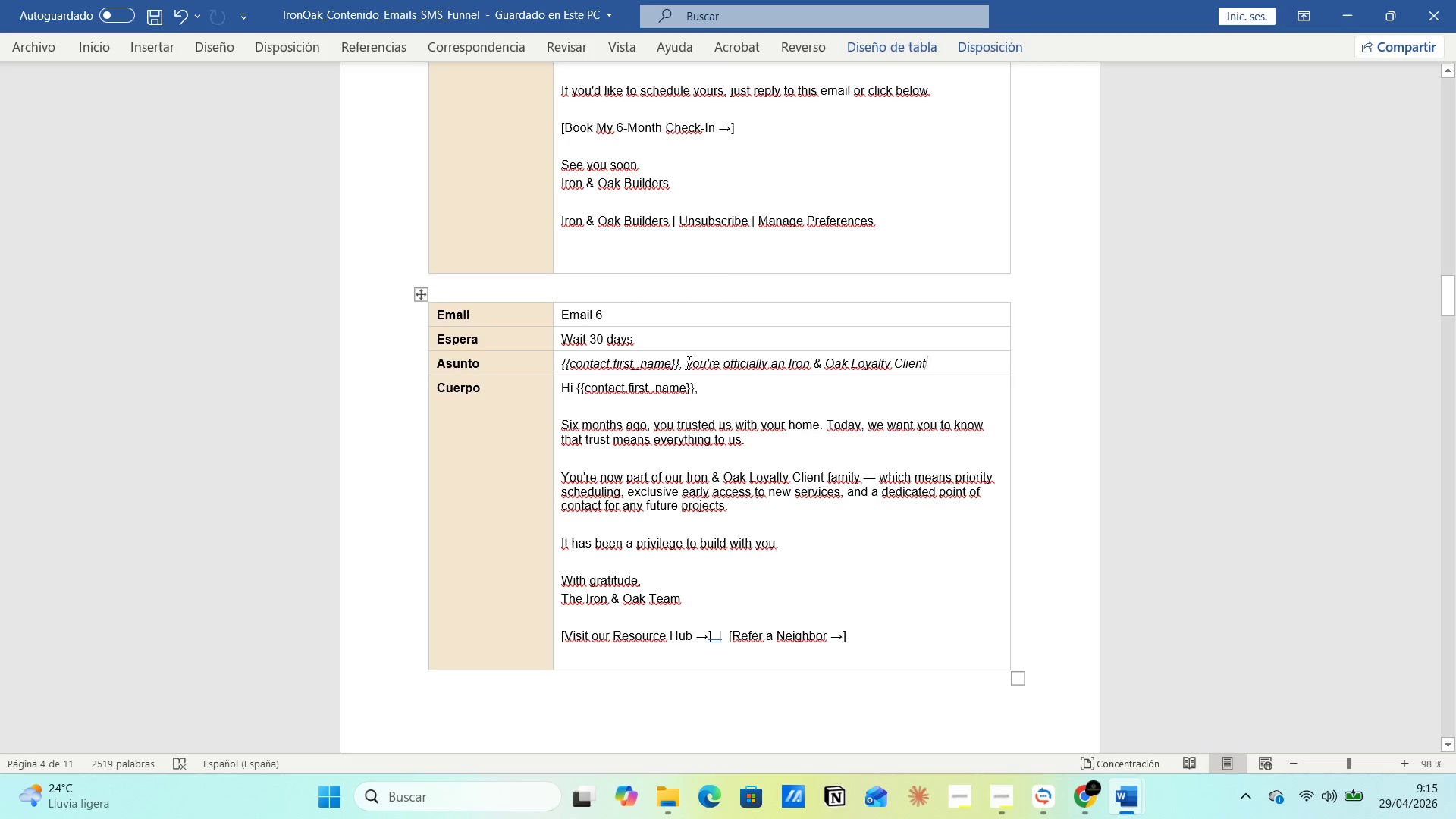 
left_click_drag(start_coordinate=[688, 362], to_coordinate=[947, 362])
 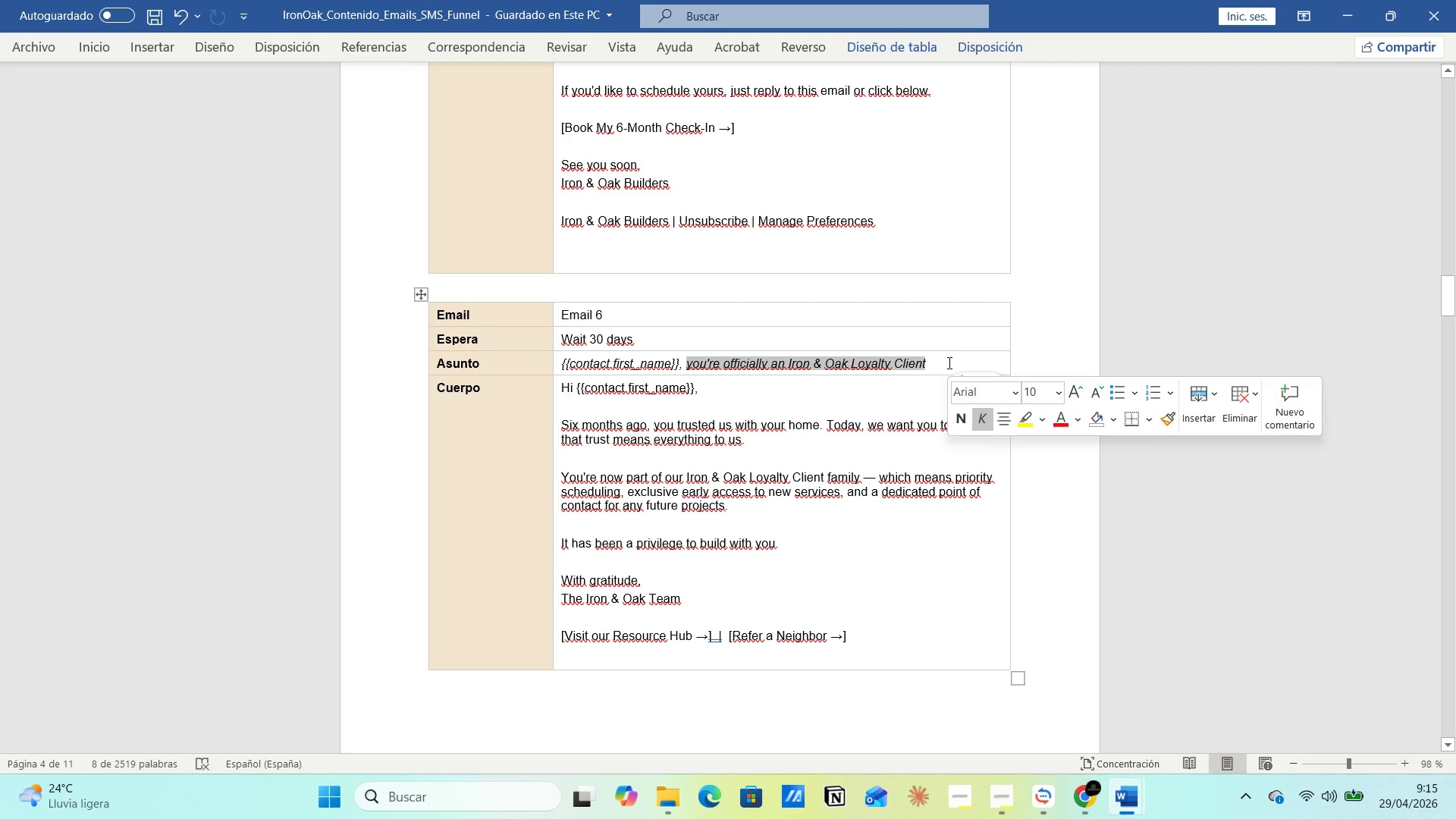 
key(Control+C)
 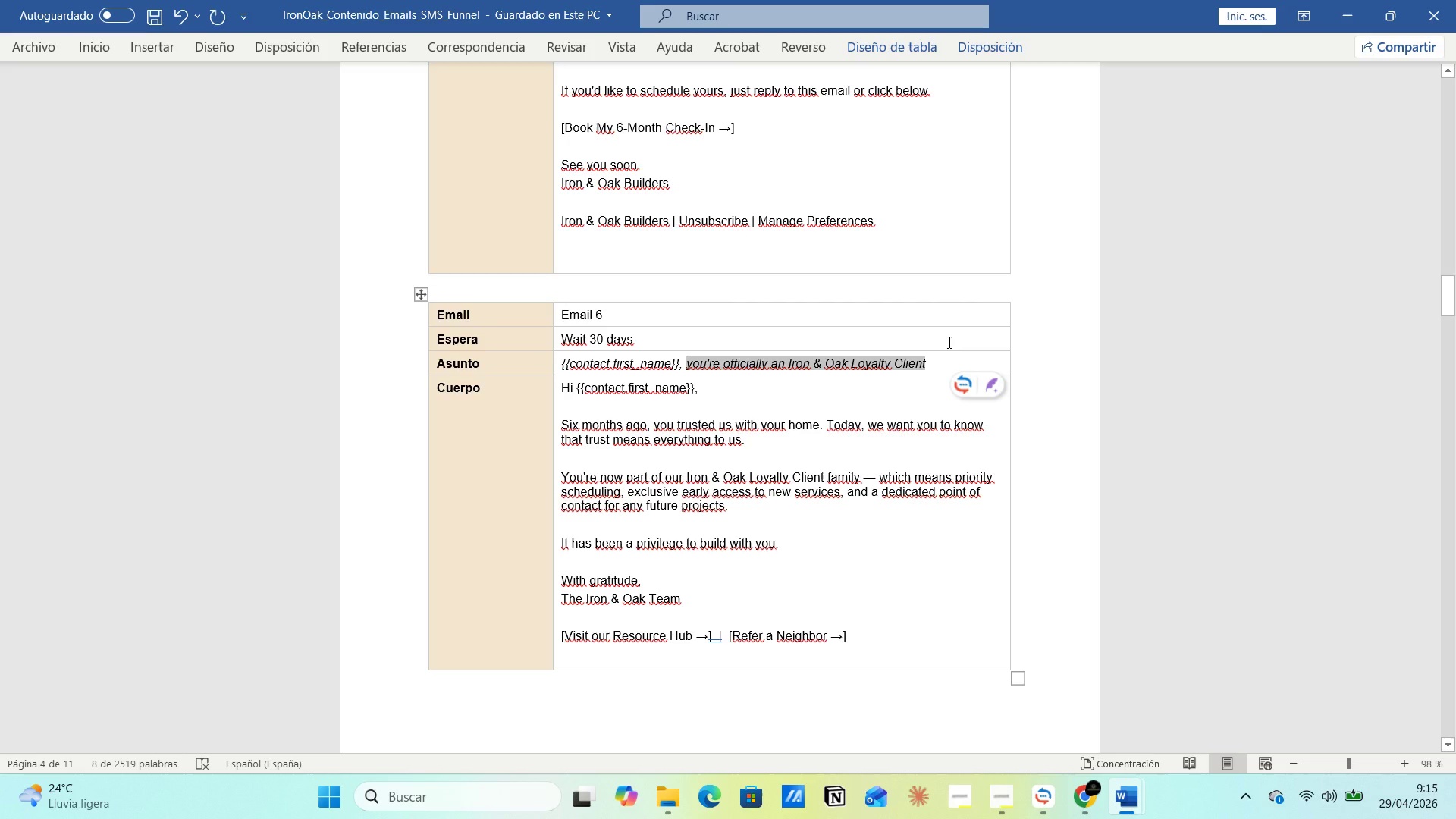 
key(Alt+Tab)
 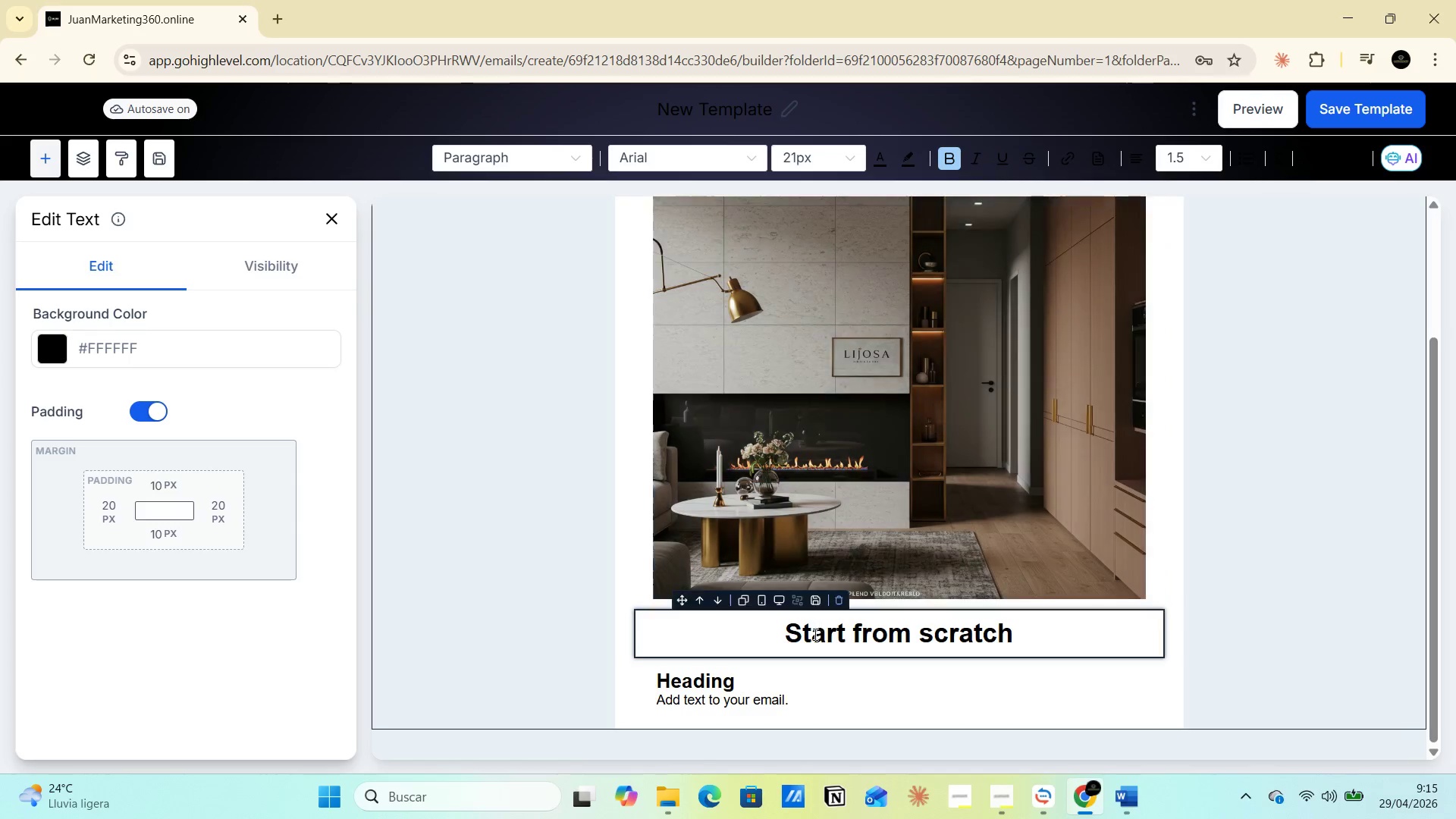 
left_click([813, 638])
 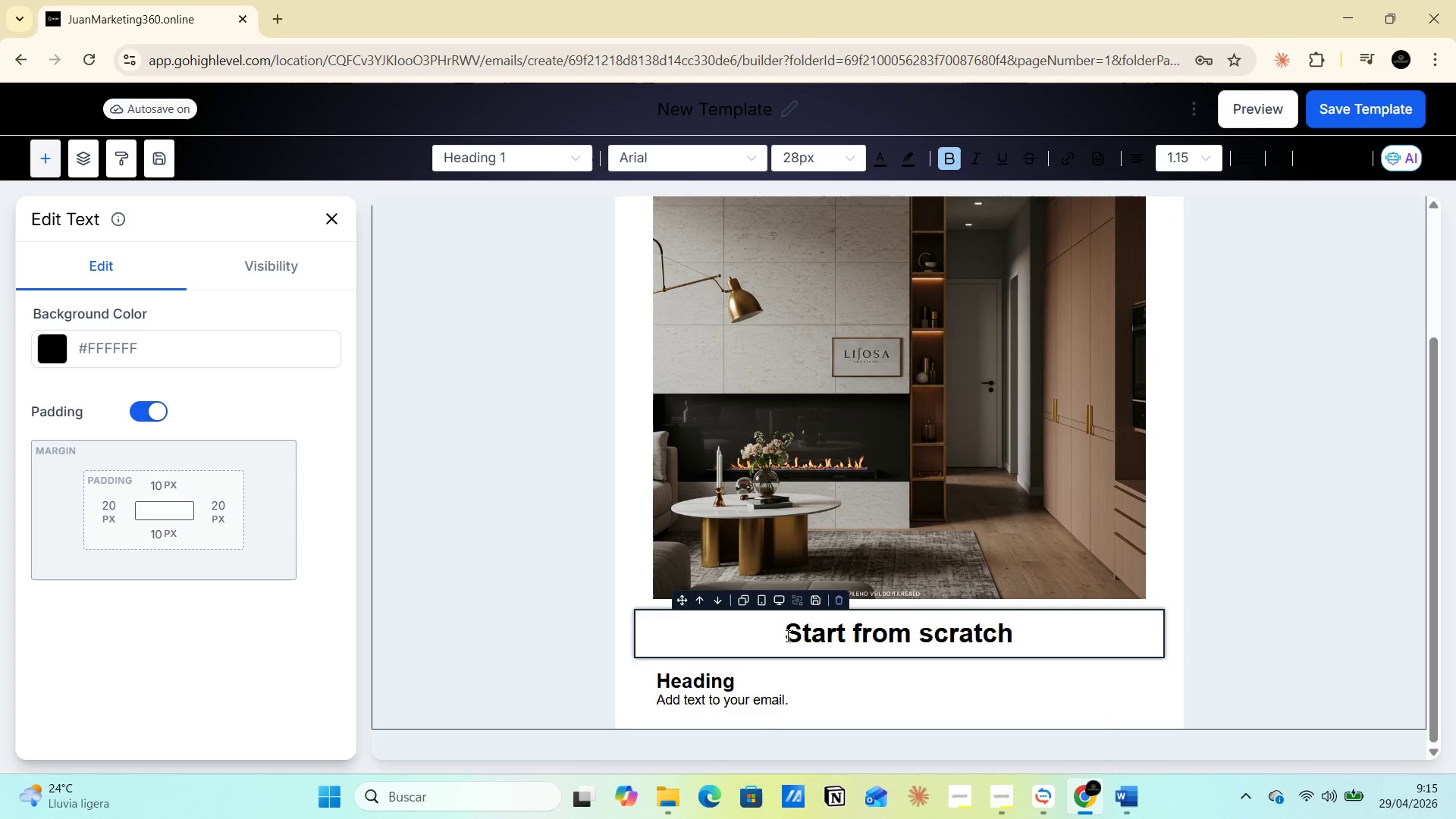 
left_click_drag(start_coordinate=[786, 635], to_coordinate=[1045, 635])
 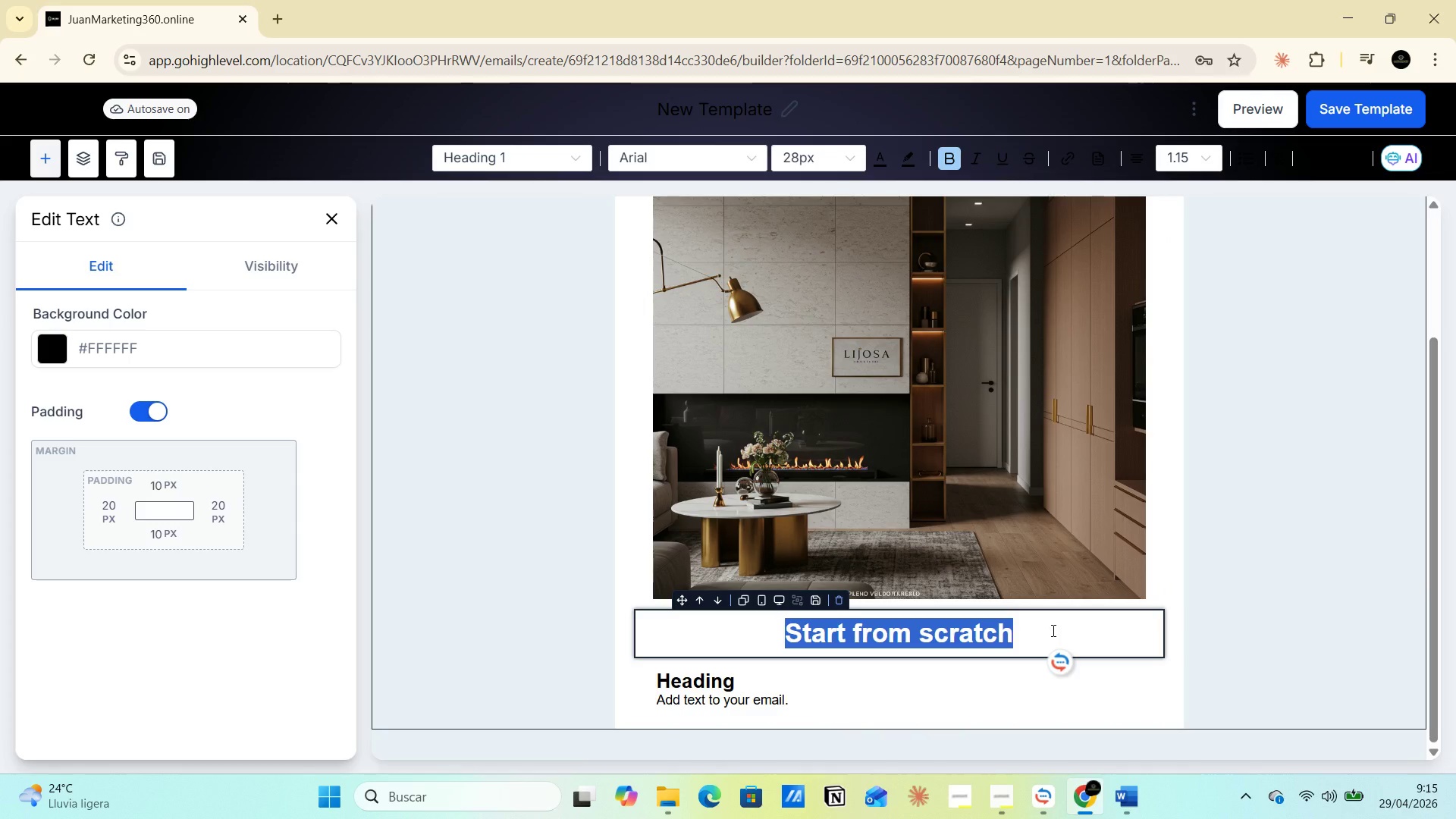 
key(Control+V)
 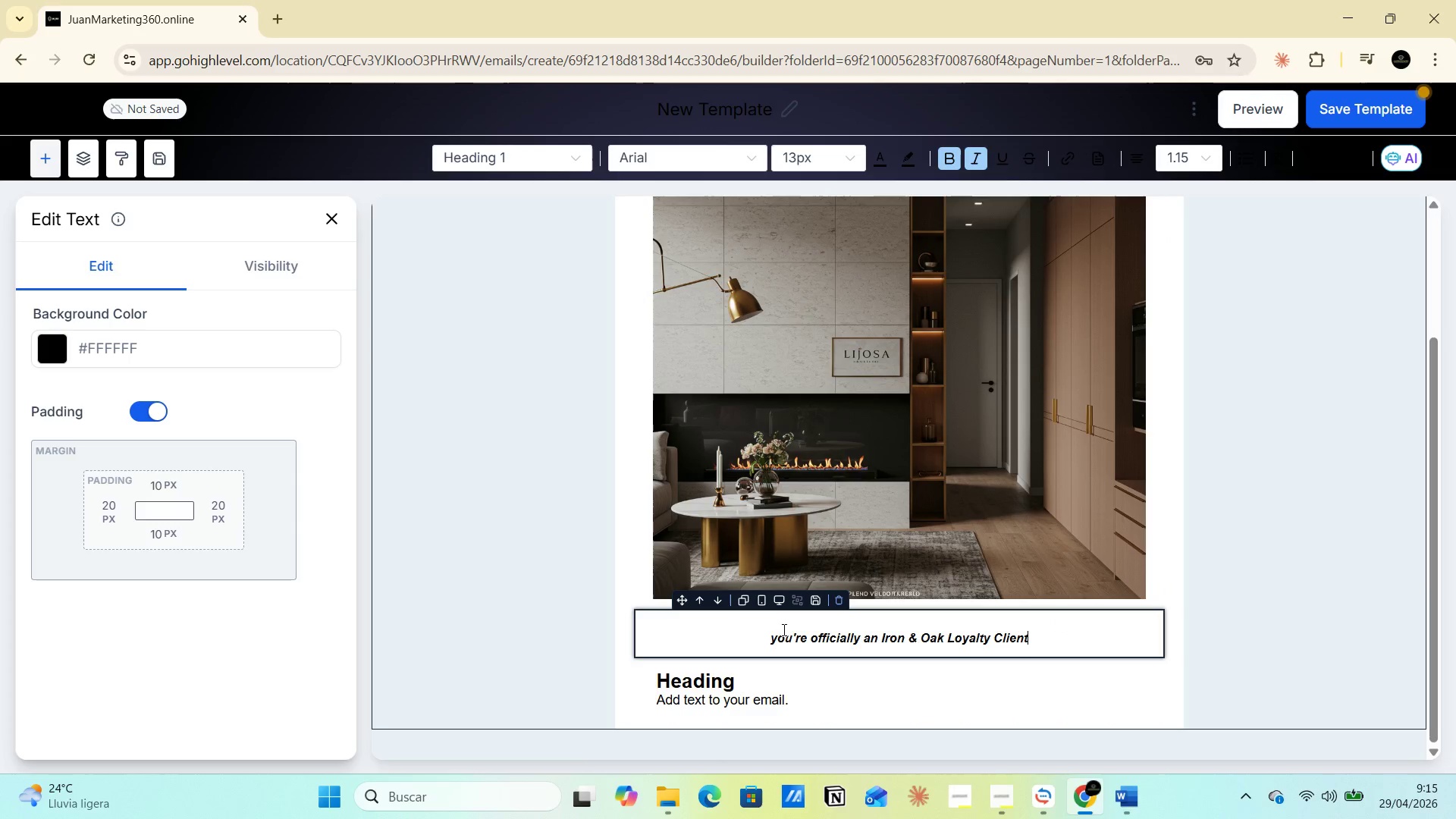 
left_click_drag(start_coordinate=[767, 636], to_coordinate=[1033, 646])
 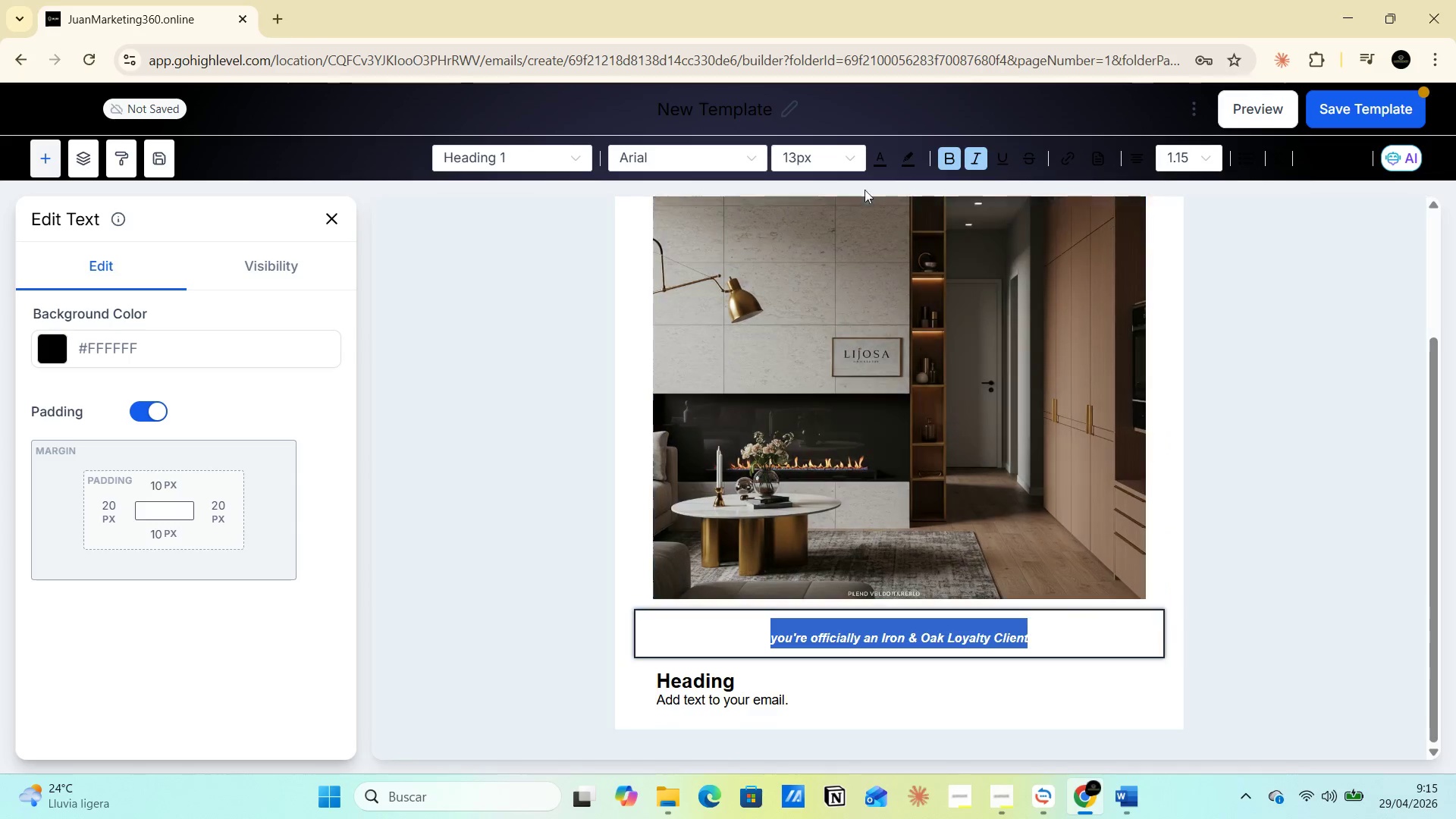 
left_click([844, 155])
 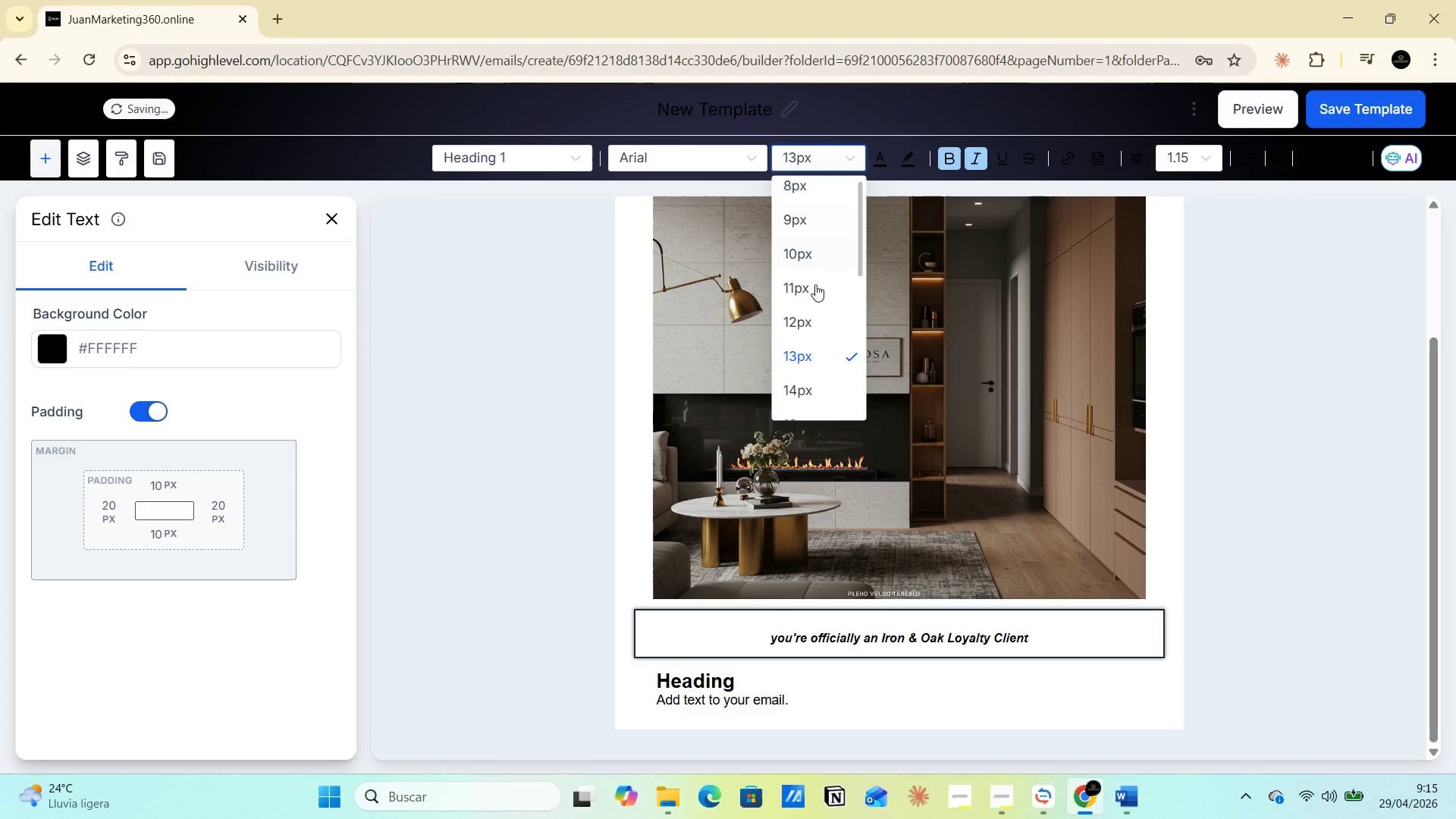 
scroll: coordinate [816, 350], scroll_direction: down, amount: 5.0
 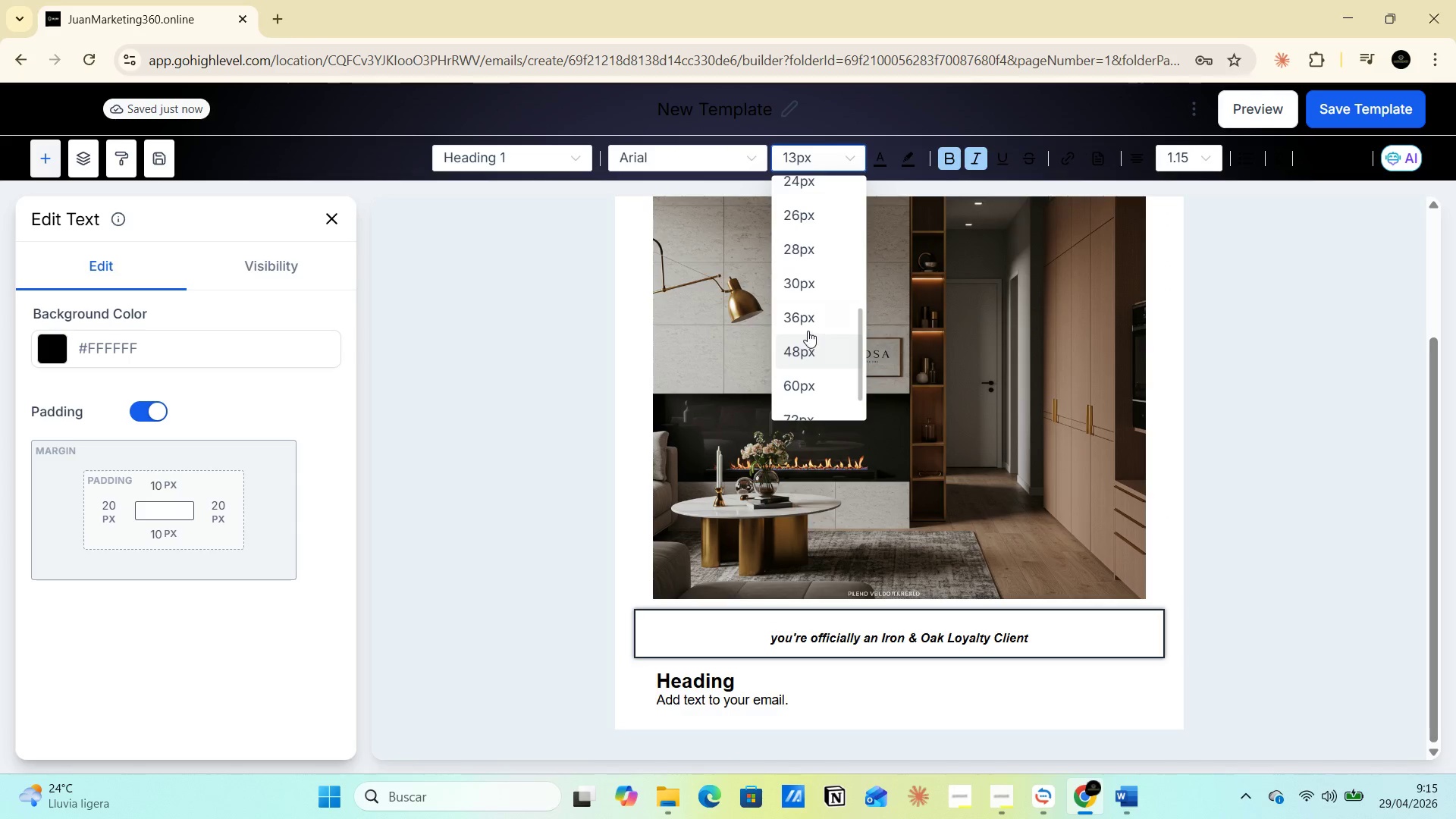 
left_click([805, 325])
 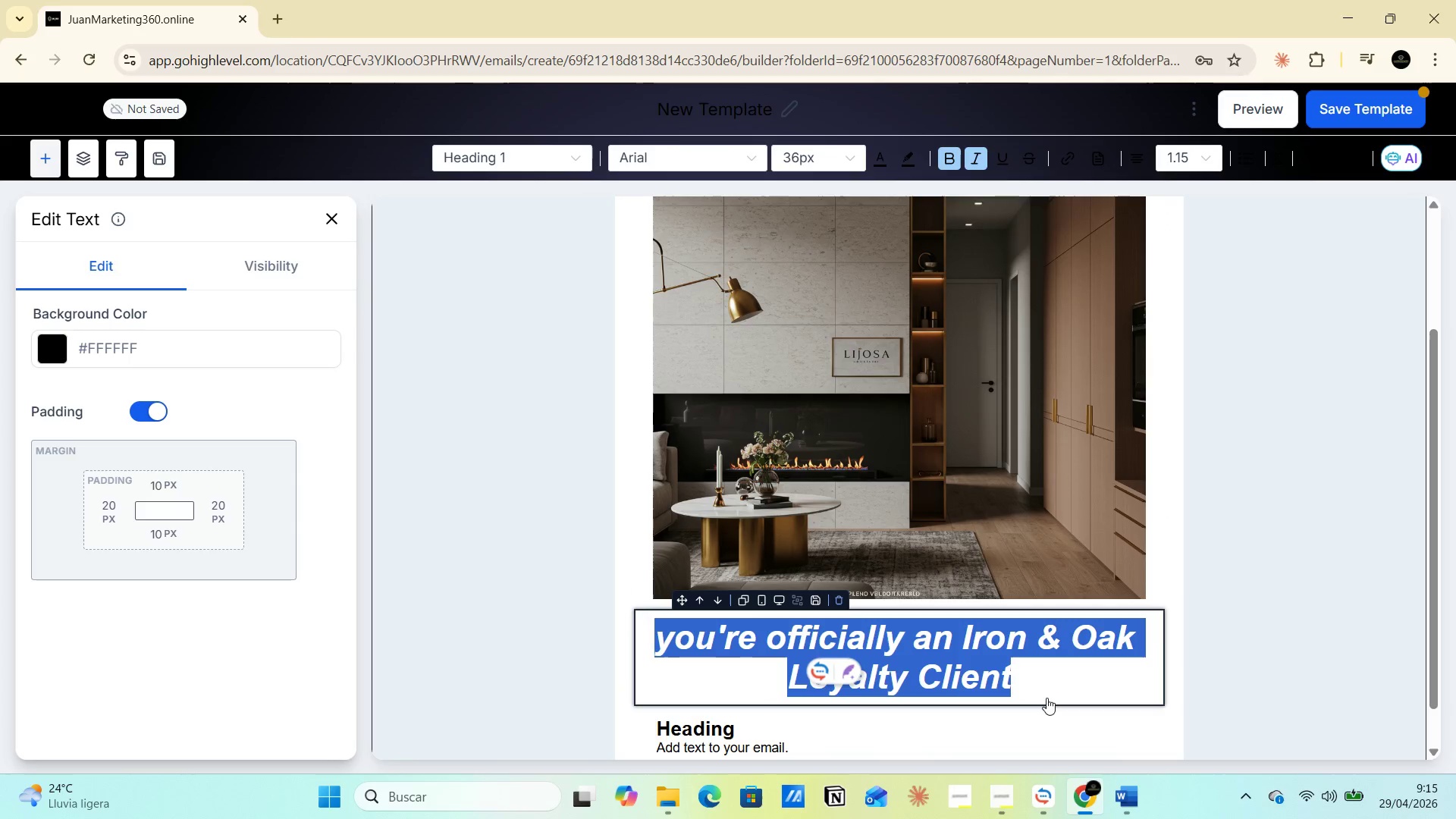 
left_click([1040, 676])
 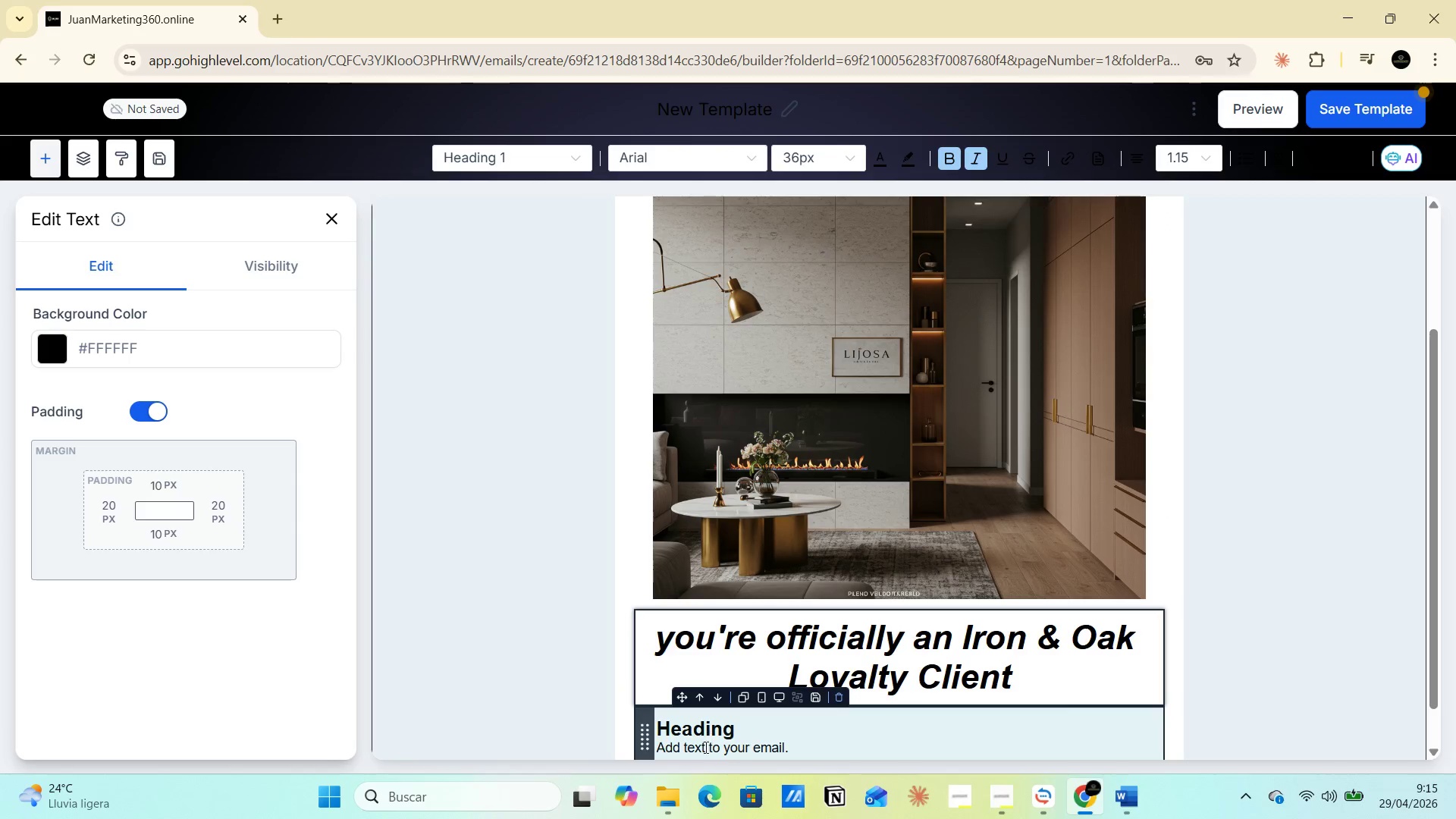 
left_click([717, 751])
 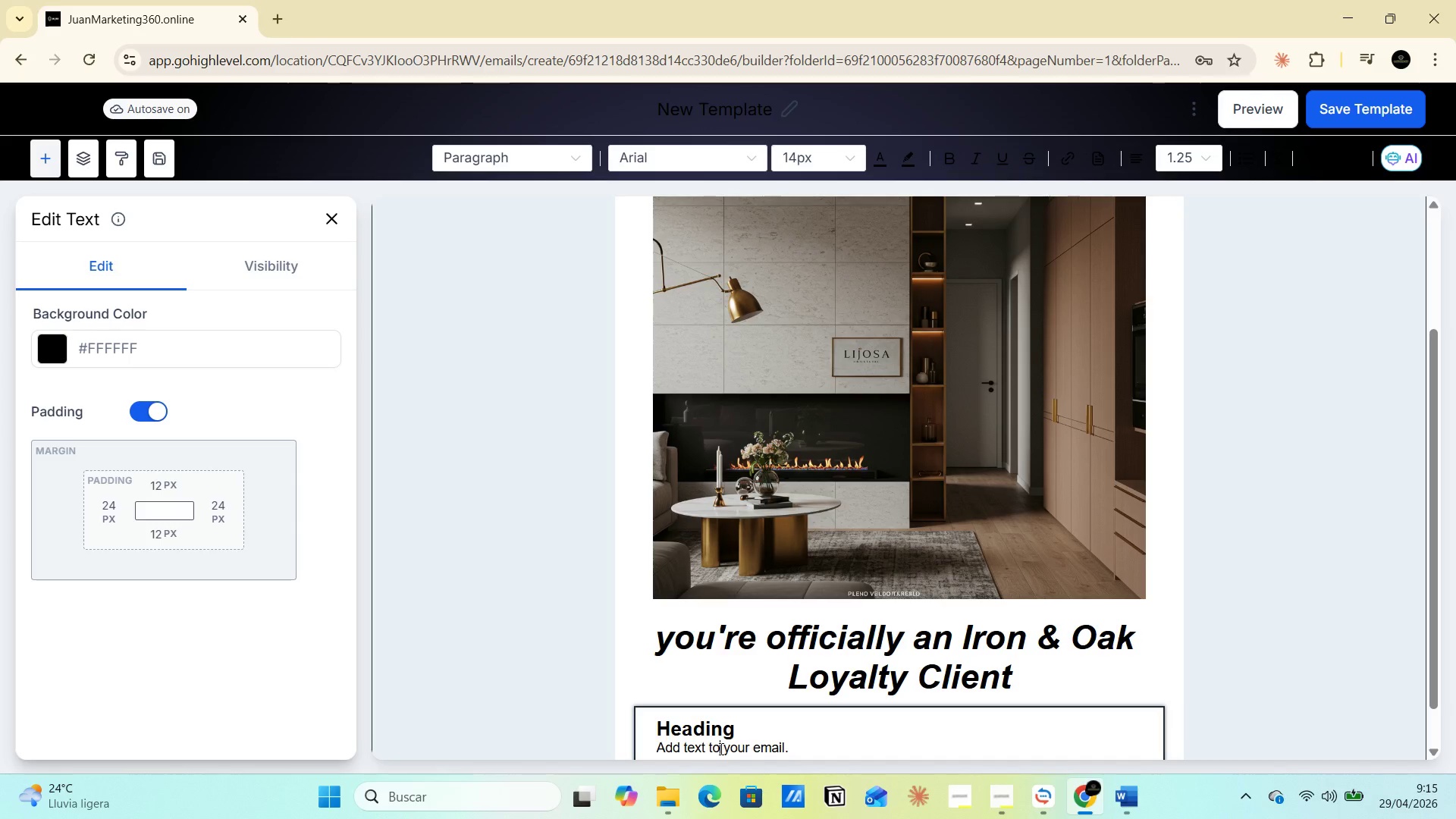 
wait(25.27)
 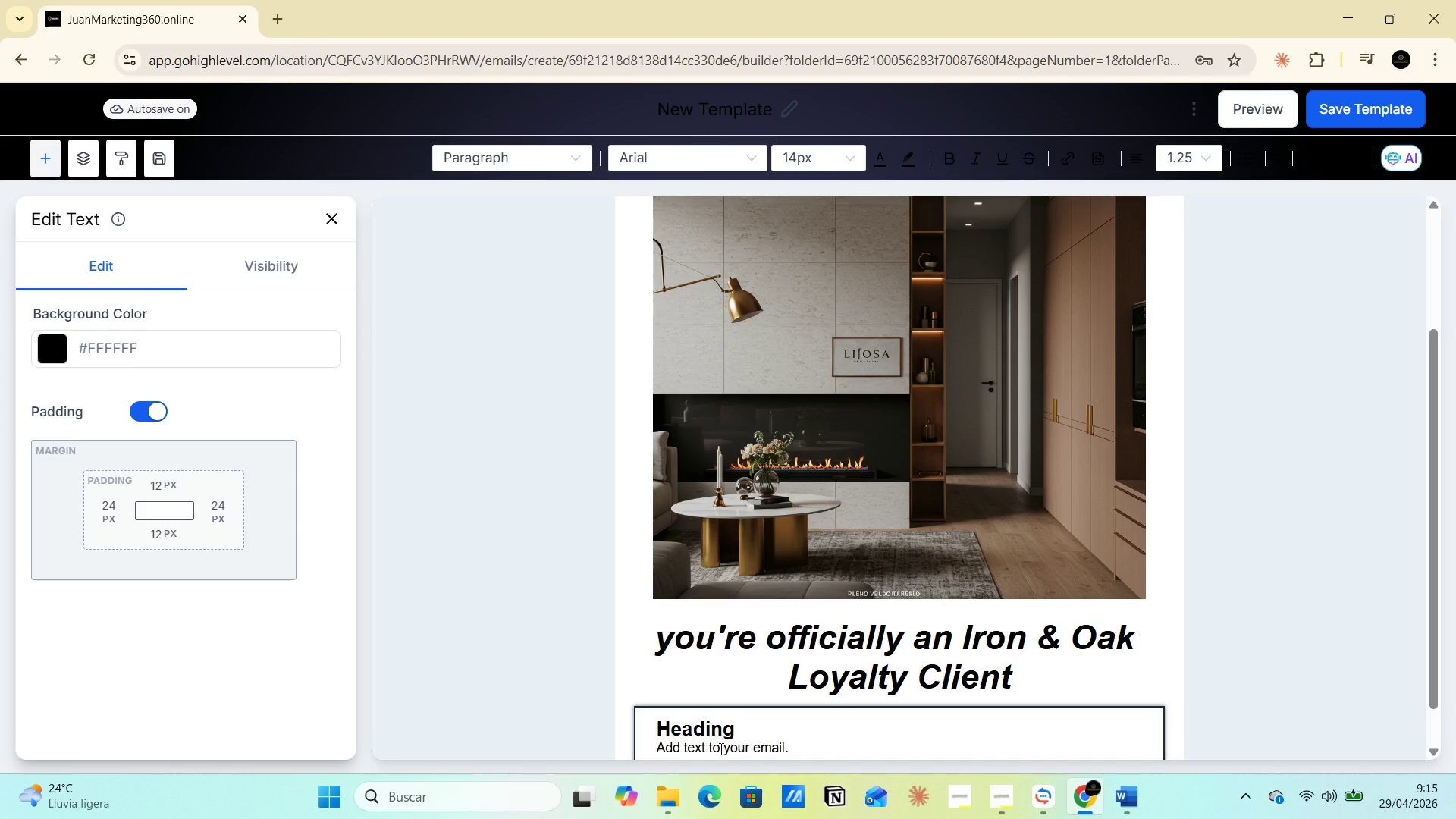 
left_click_drag(start_coordinate=[659, 725], to_coordinate=[807, 702])
 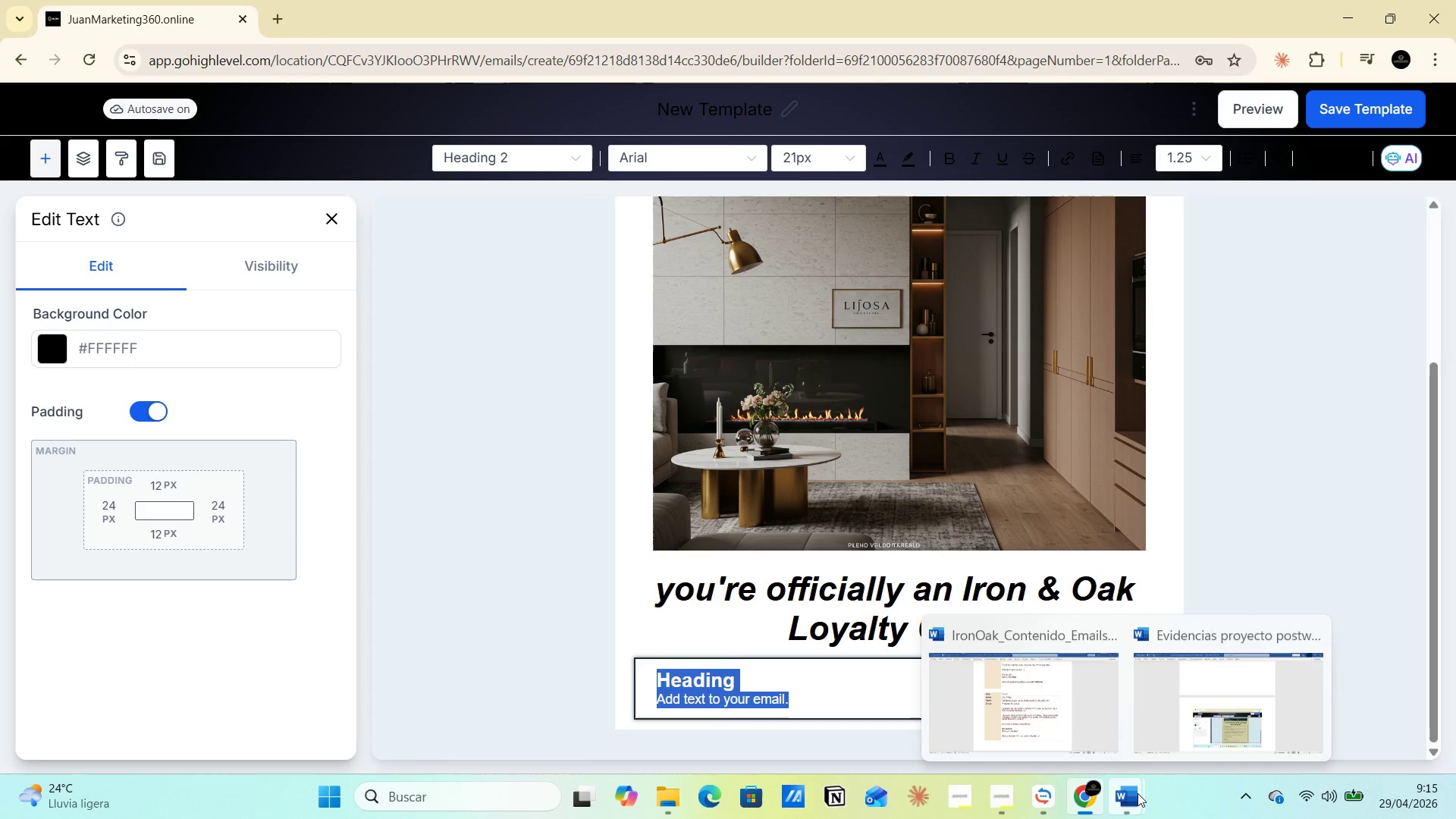 
left_click([1183, 711])
 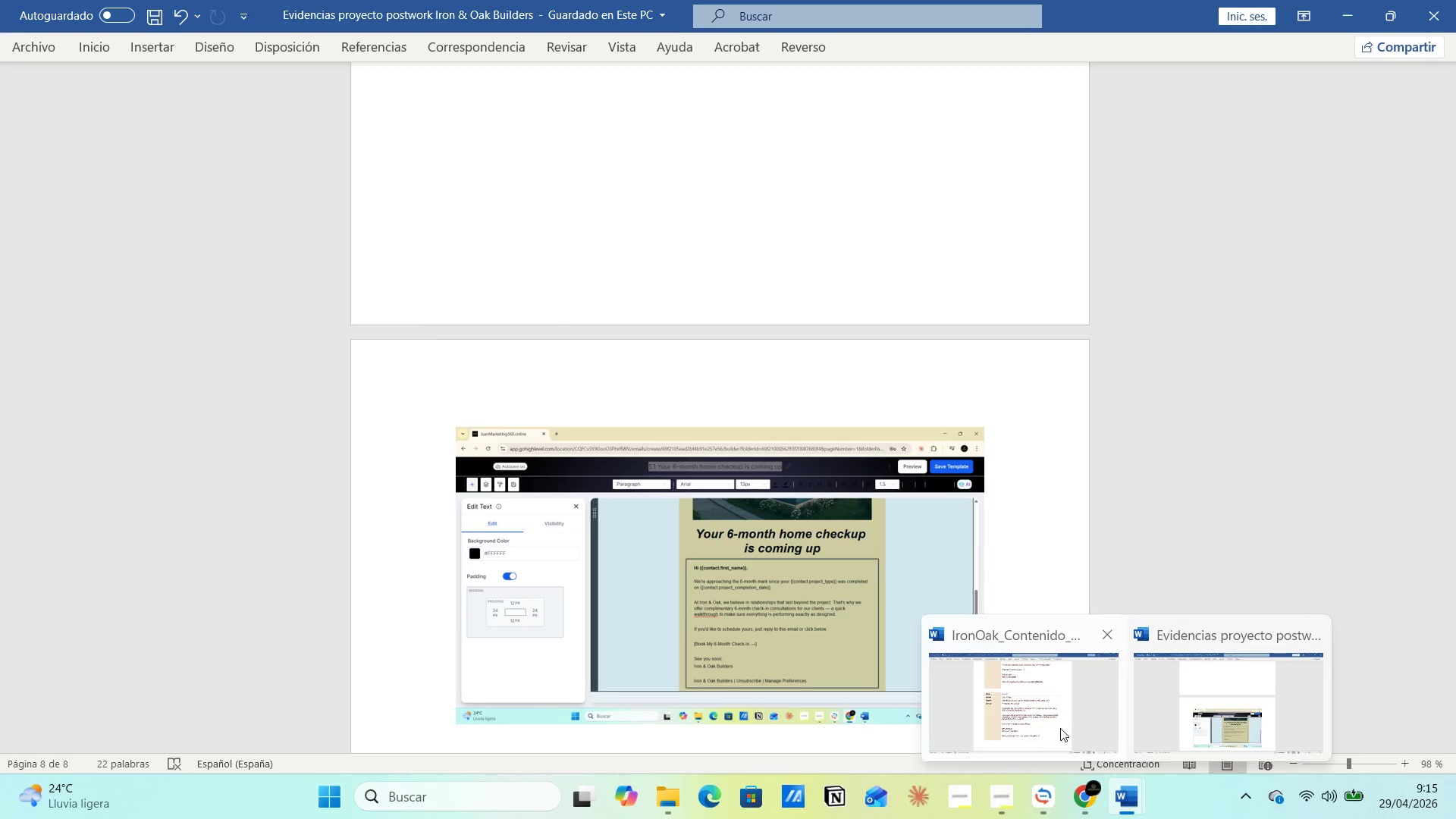 
left_click([1049, 720])
 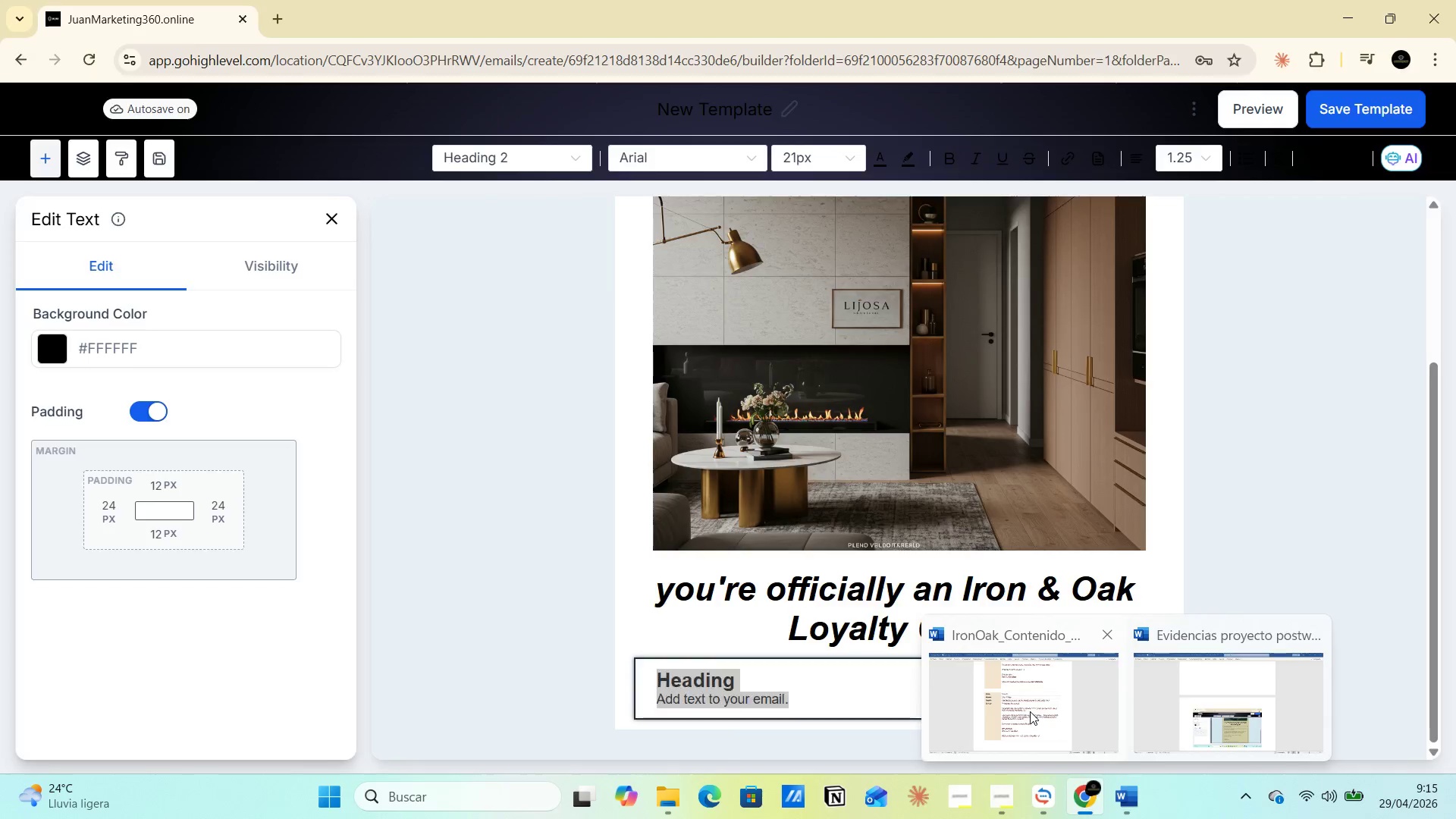 
left_click([813, 544])
 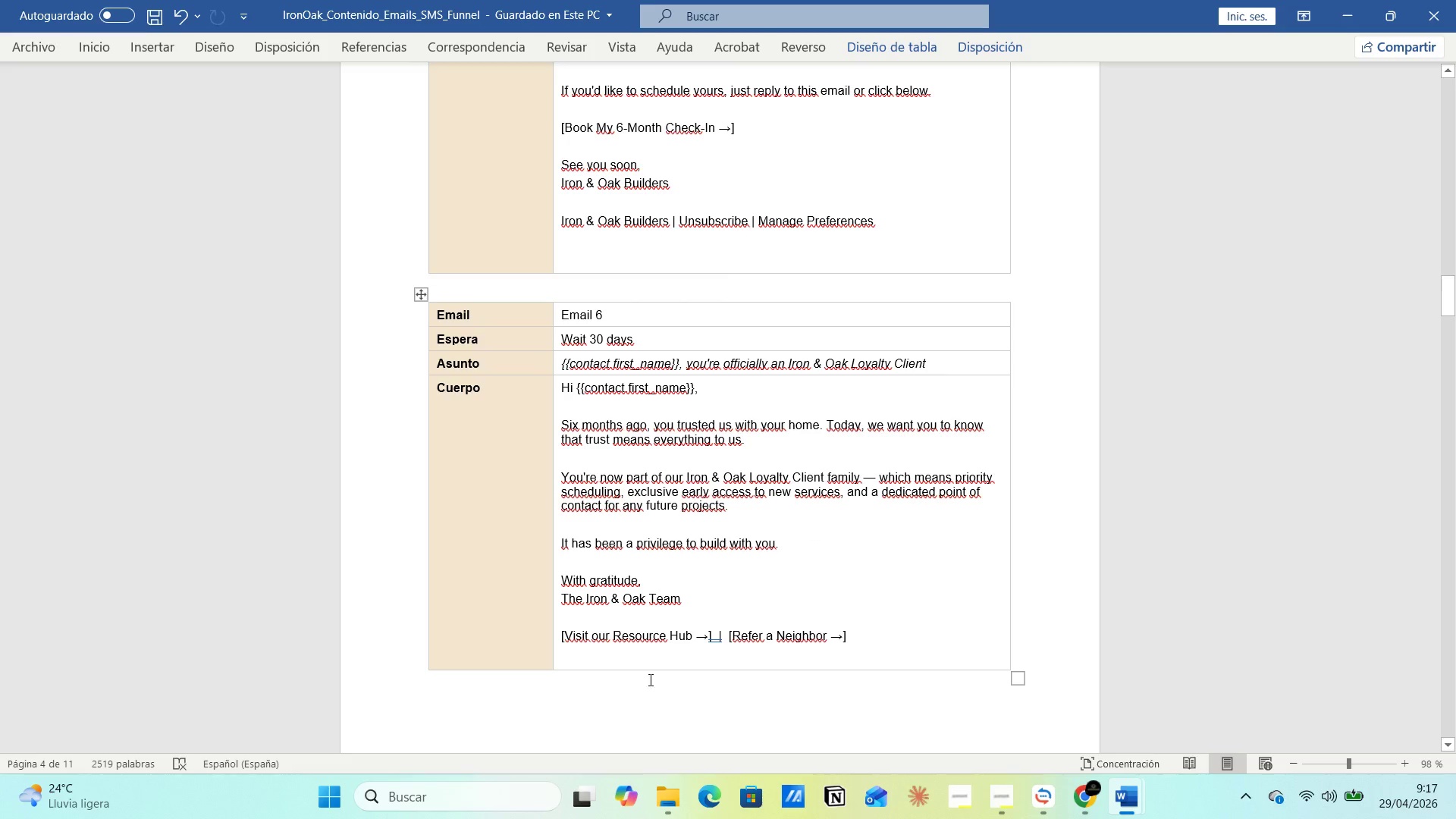 
wait(75.81)
 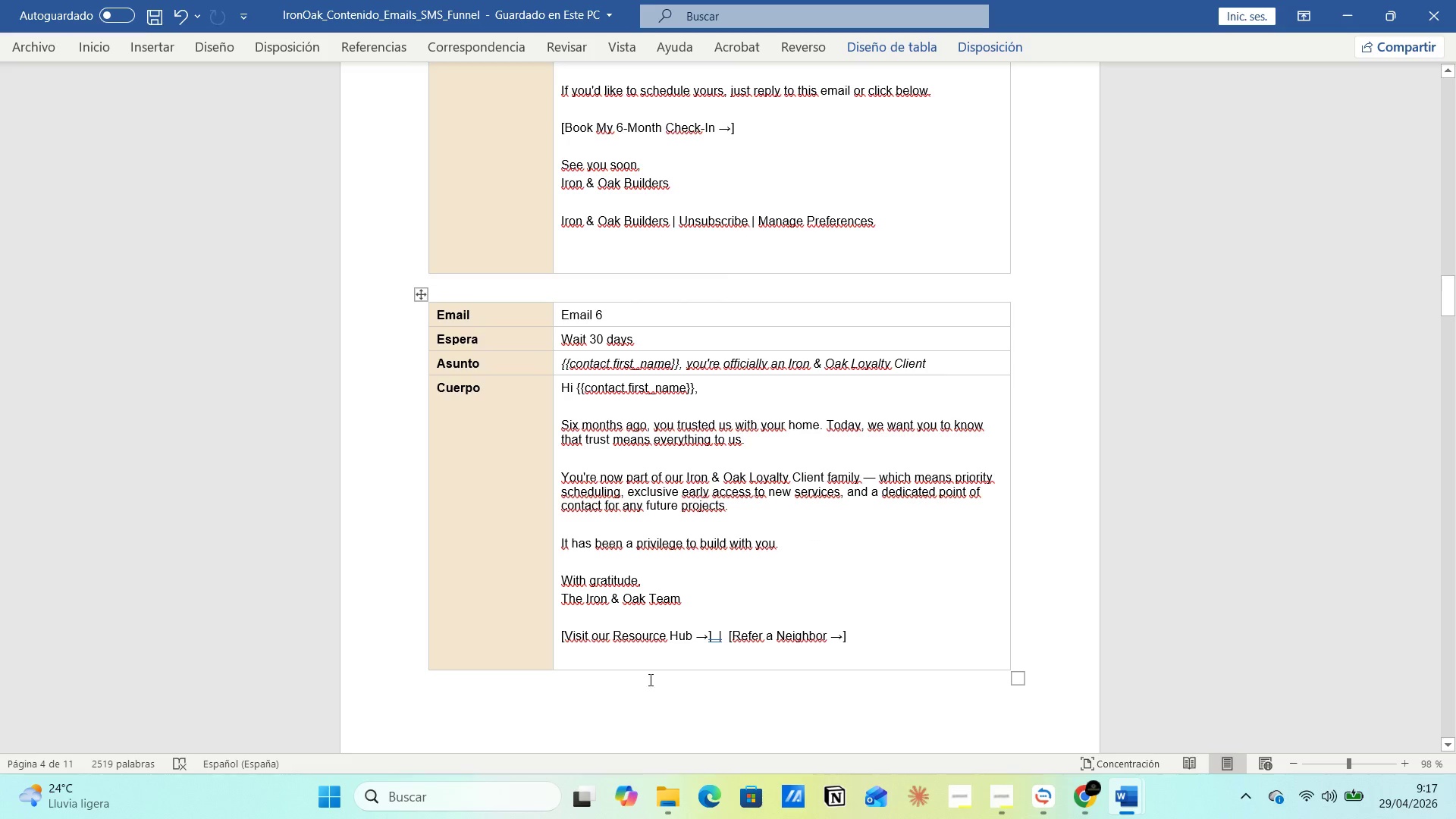 
left_click_drag(start_coordinate=[689, 362], to_coordinate=[946, 367])
 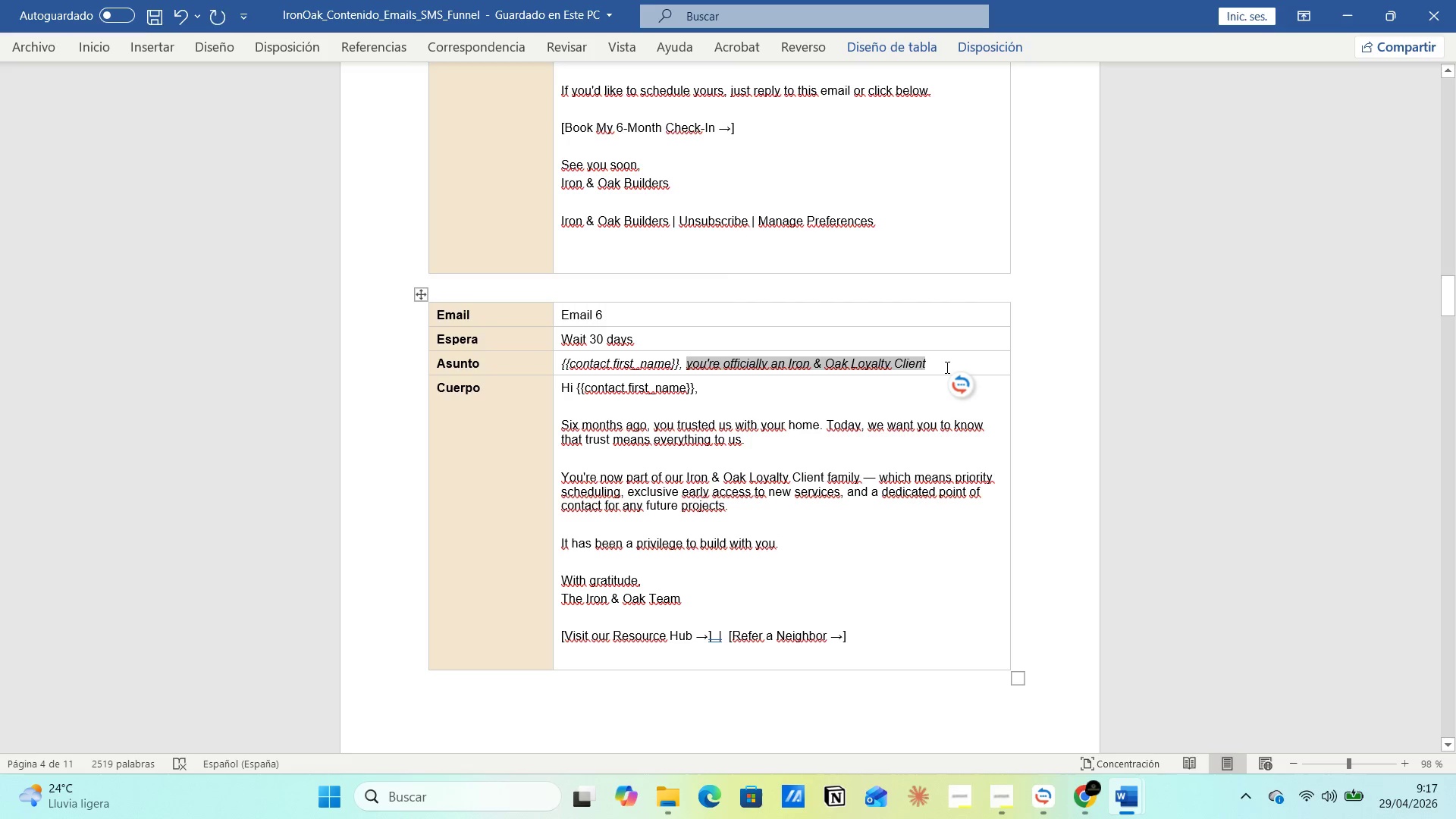 
left_click([946, 367])
 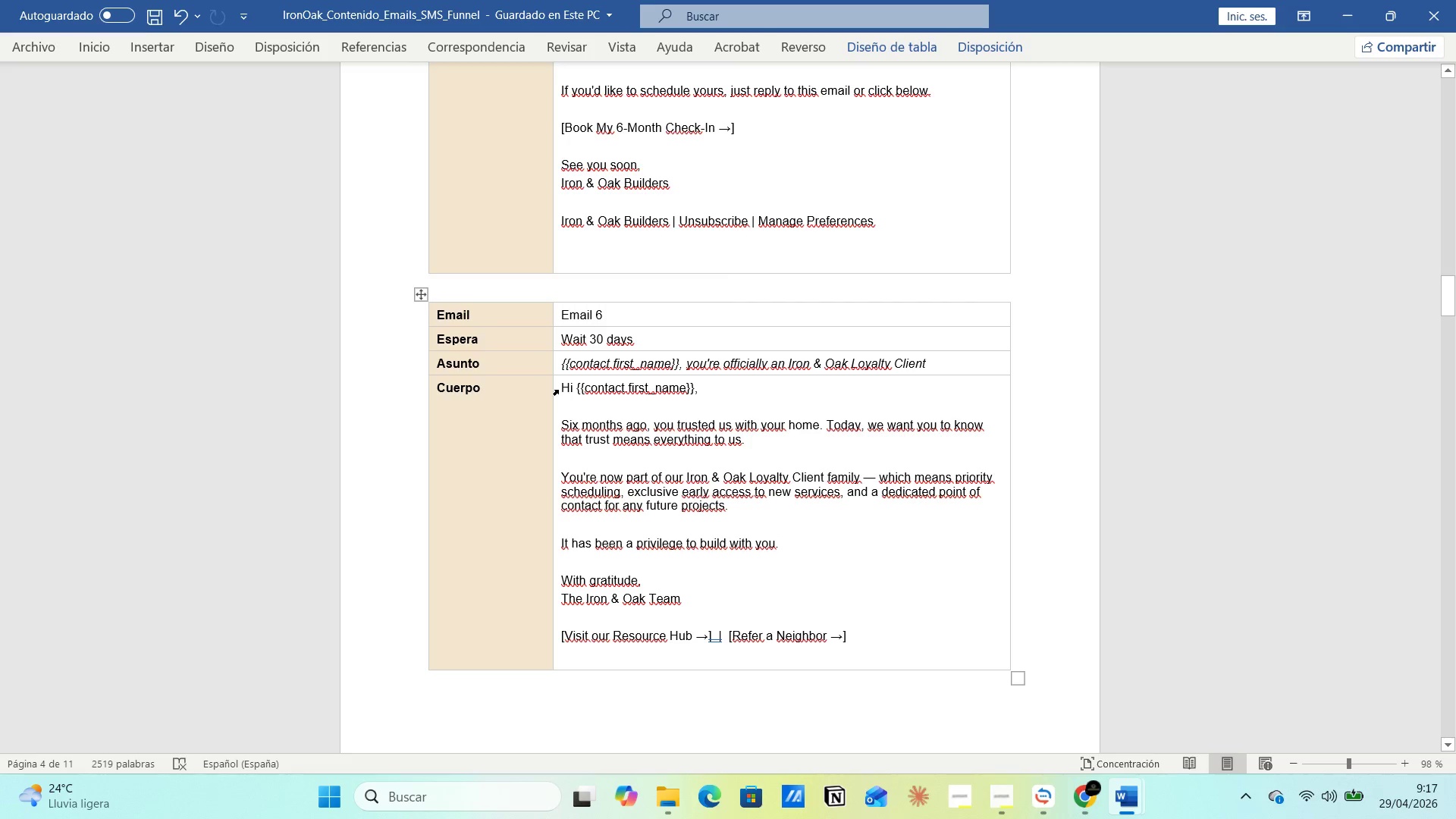 
left_click_drag(start_coordinate=[564, 387], to_coordinate=[981, 646])
 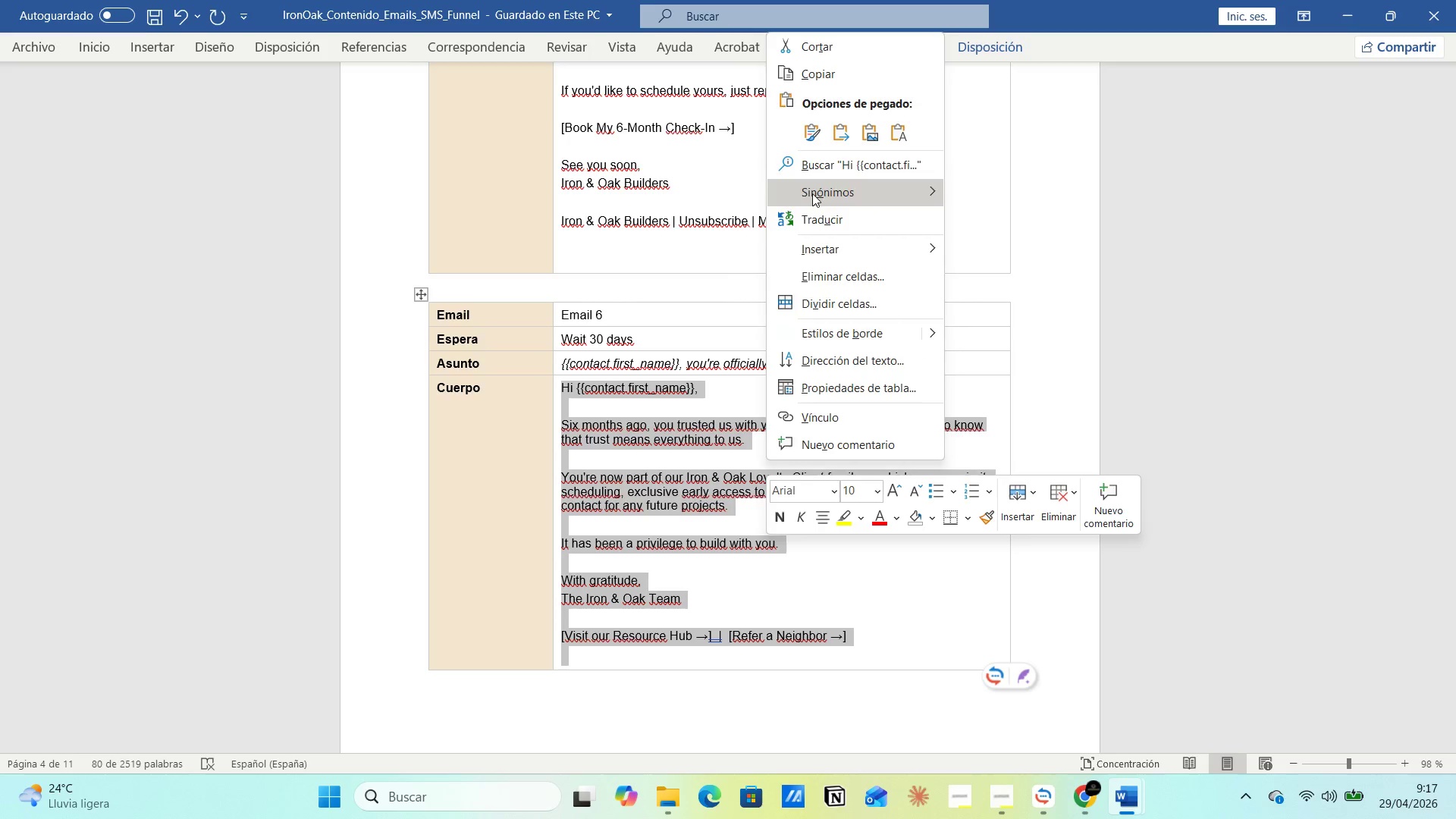 
left_click([818, 83])
 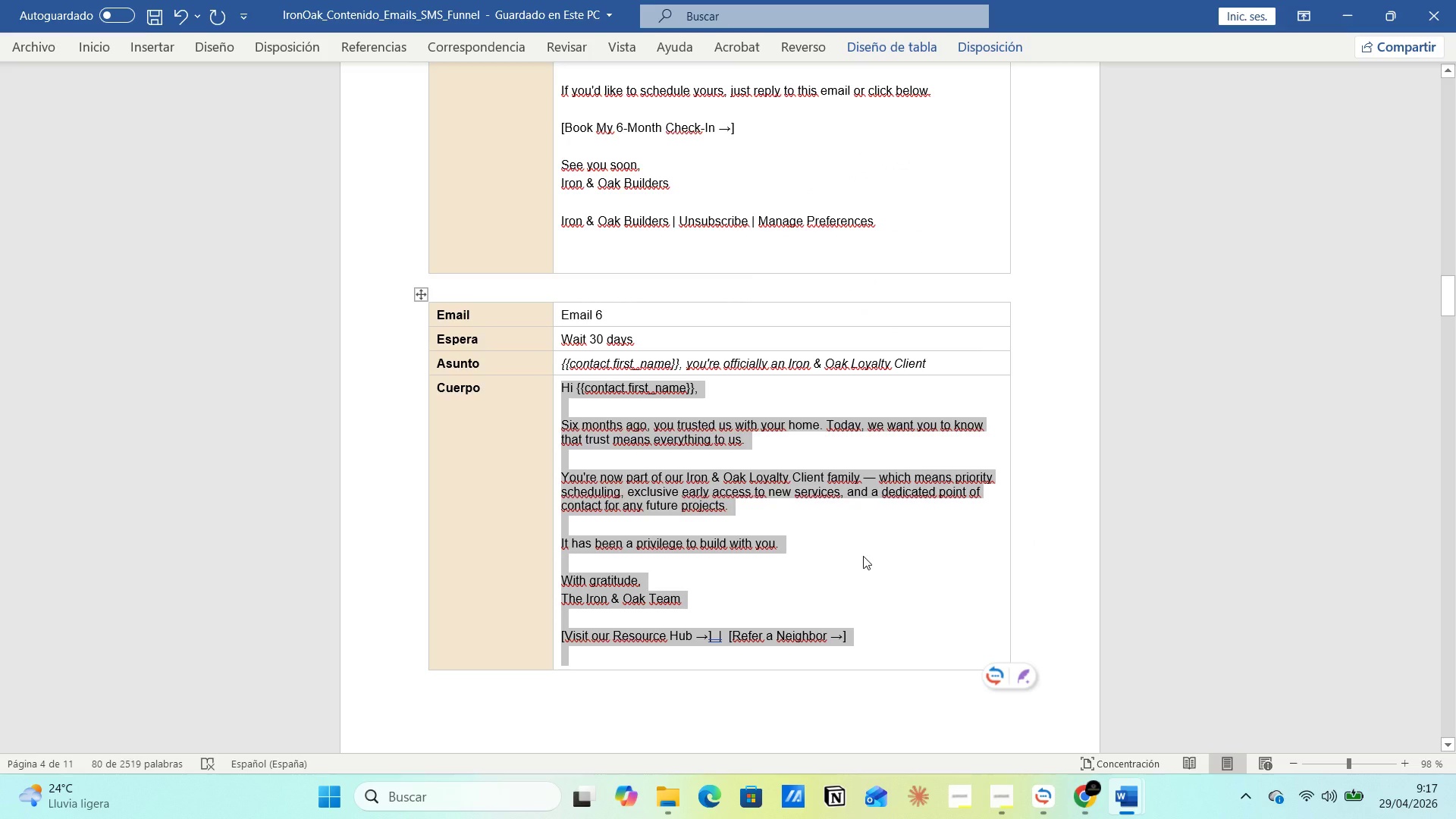 
key(Alt+AltLeft)
 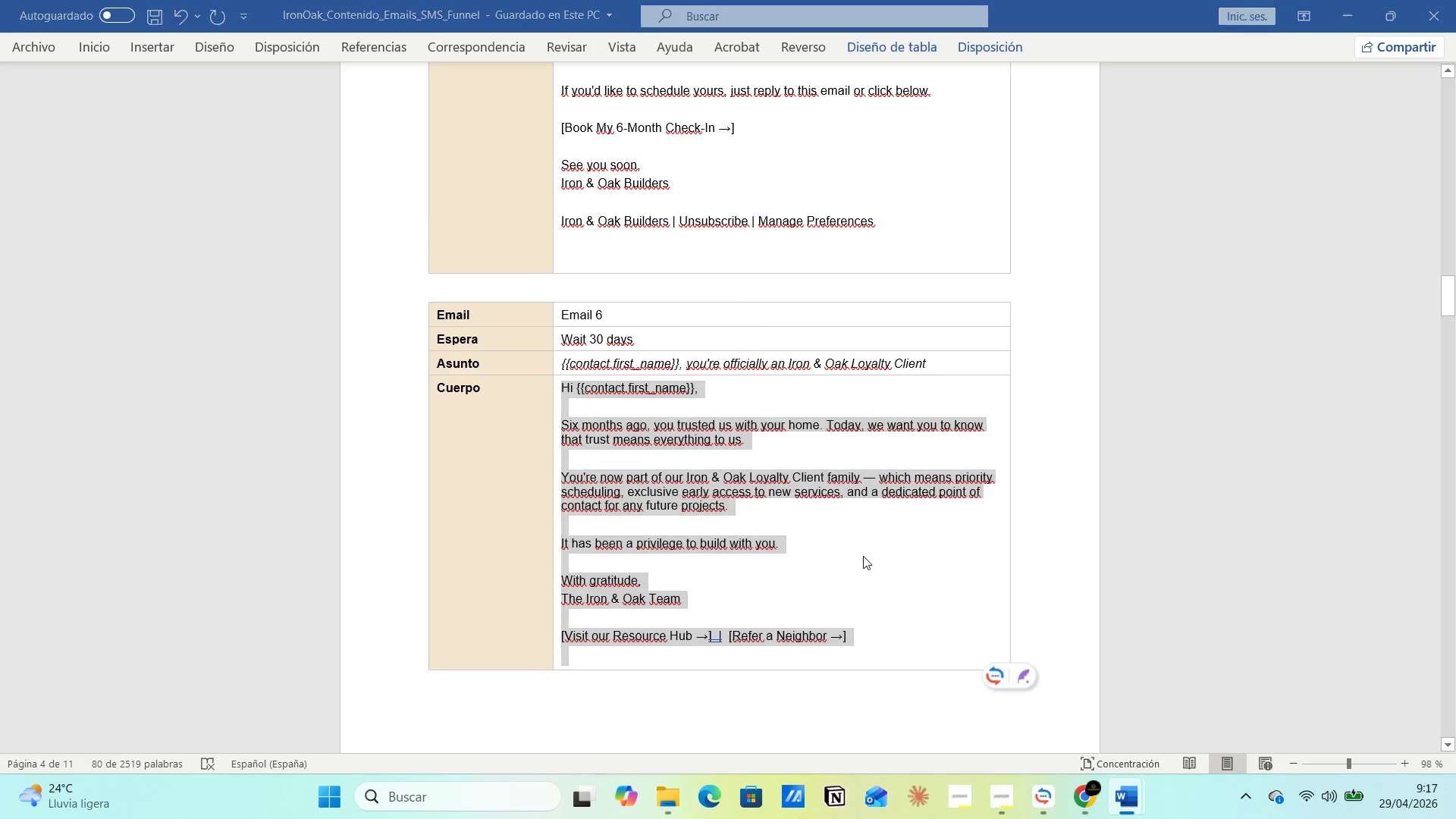 
key(Alt+Tab)
 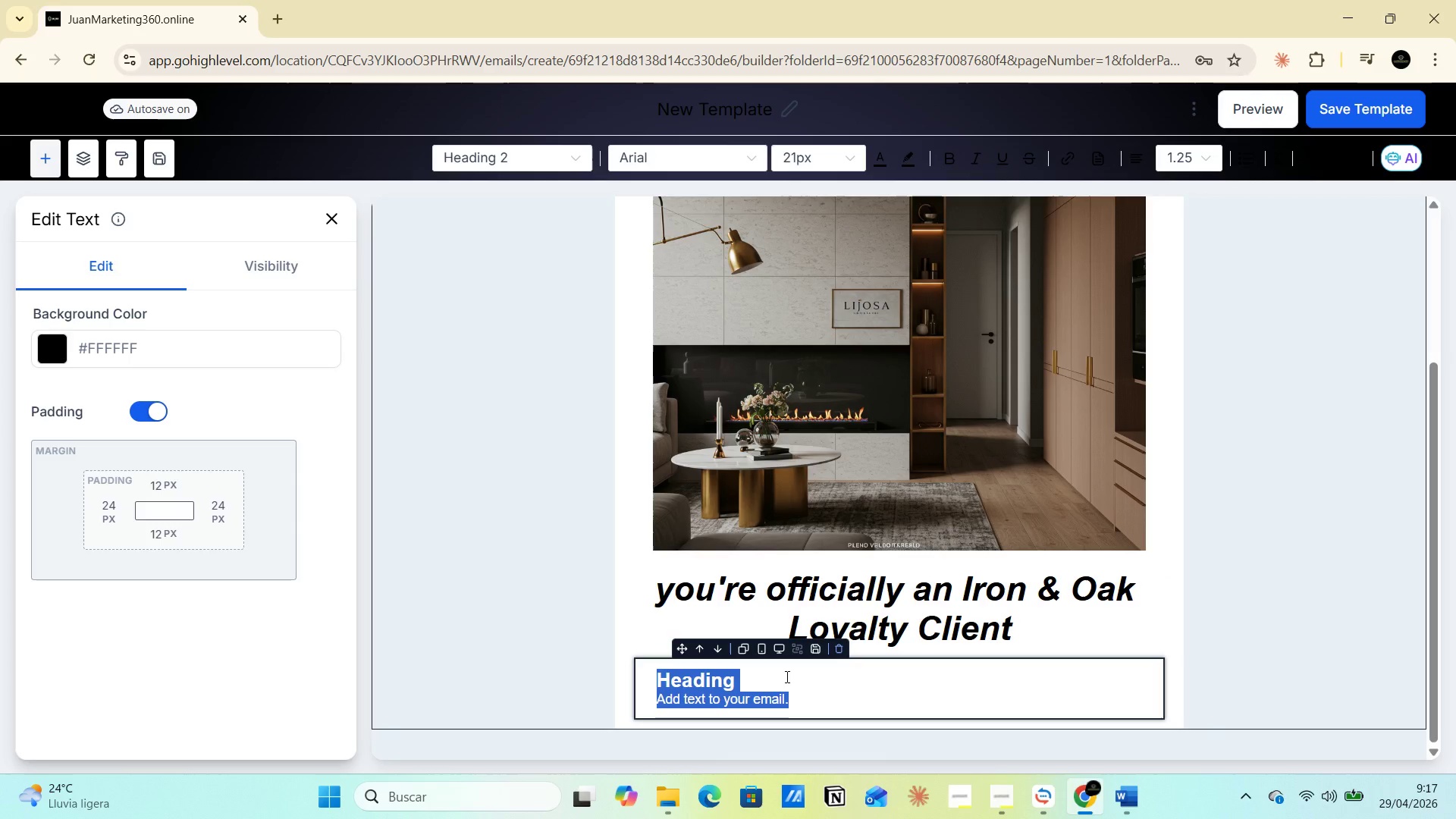 
key(Control+V)
 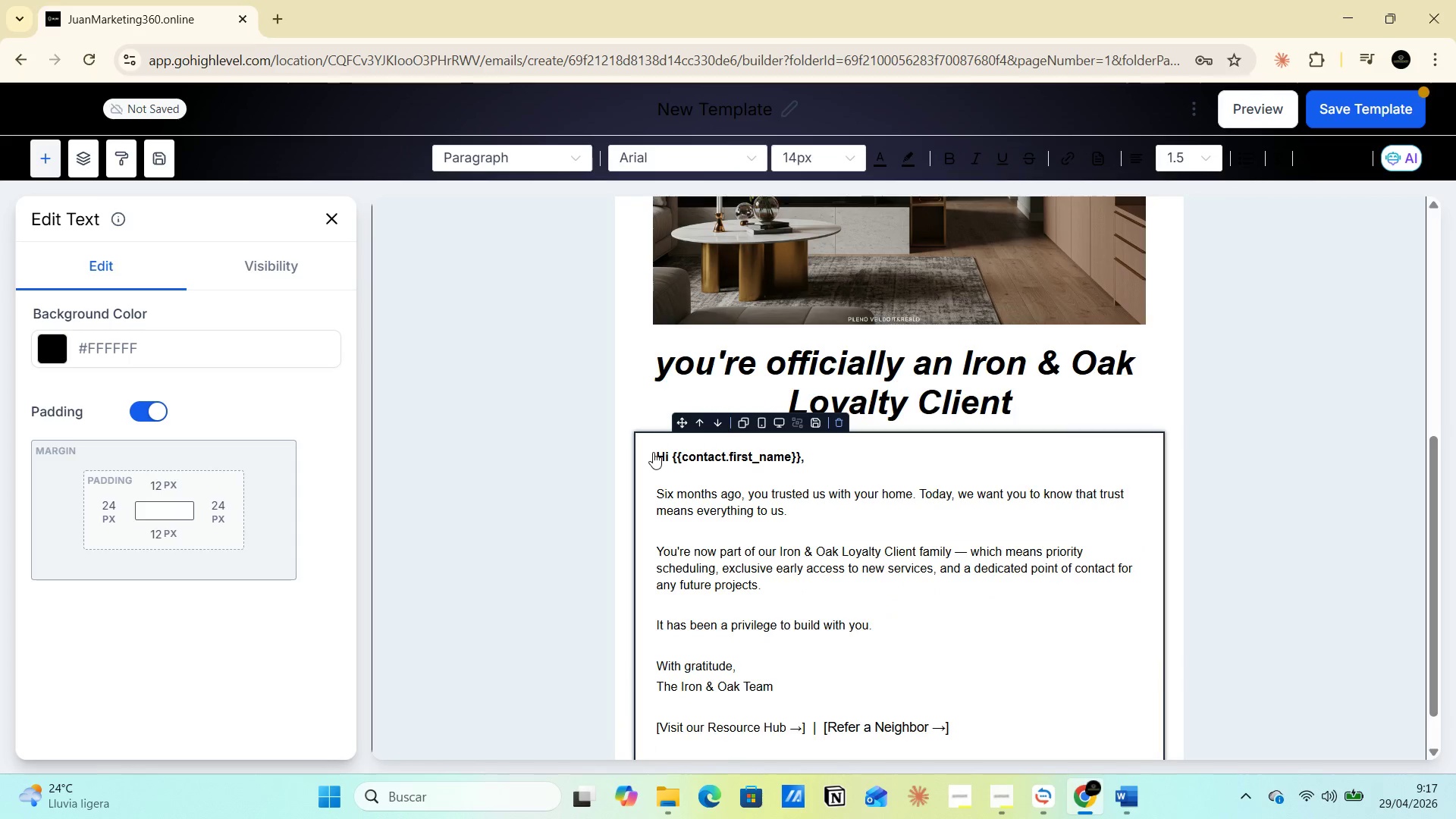 
left_click_drag(start_coordinate=[658, 456], to_coordinate=[974, 736])
 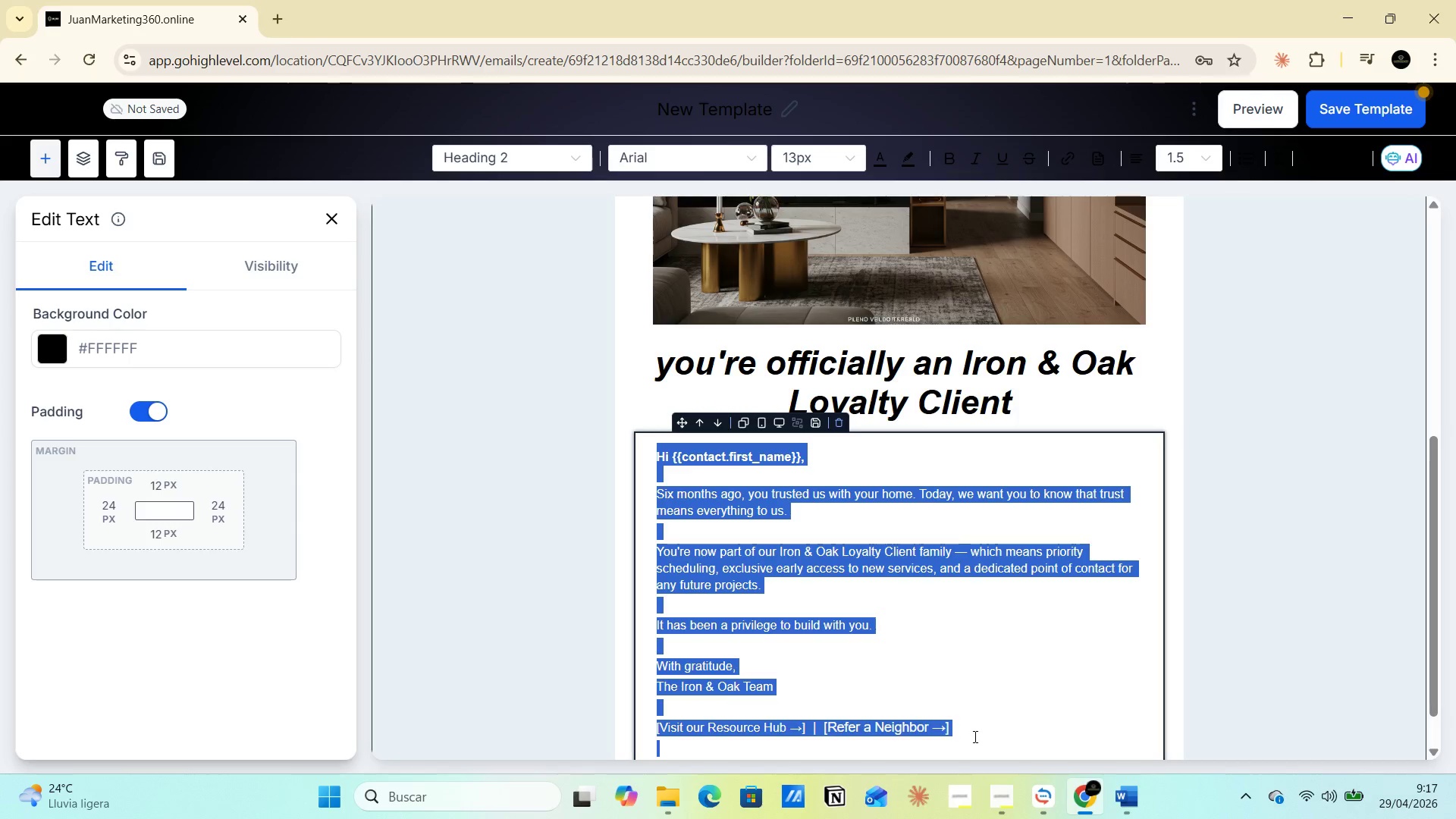 
key(Control+C)
 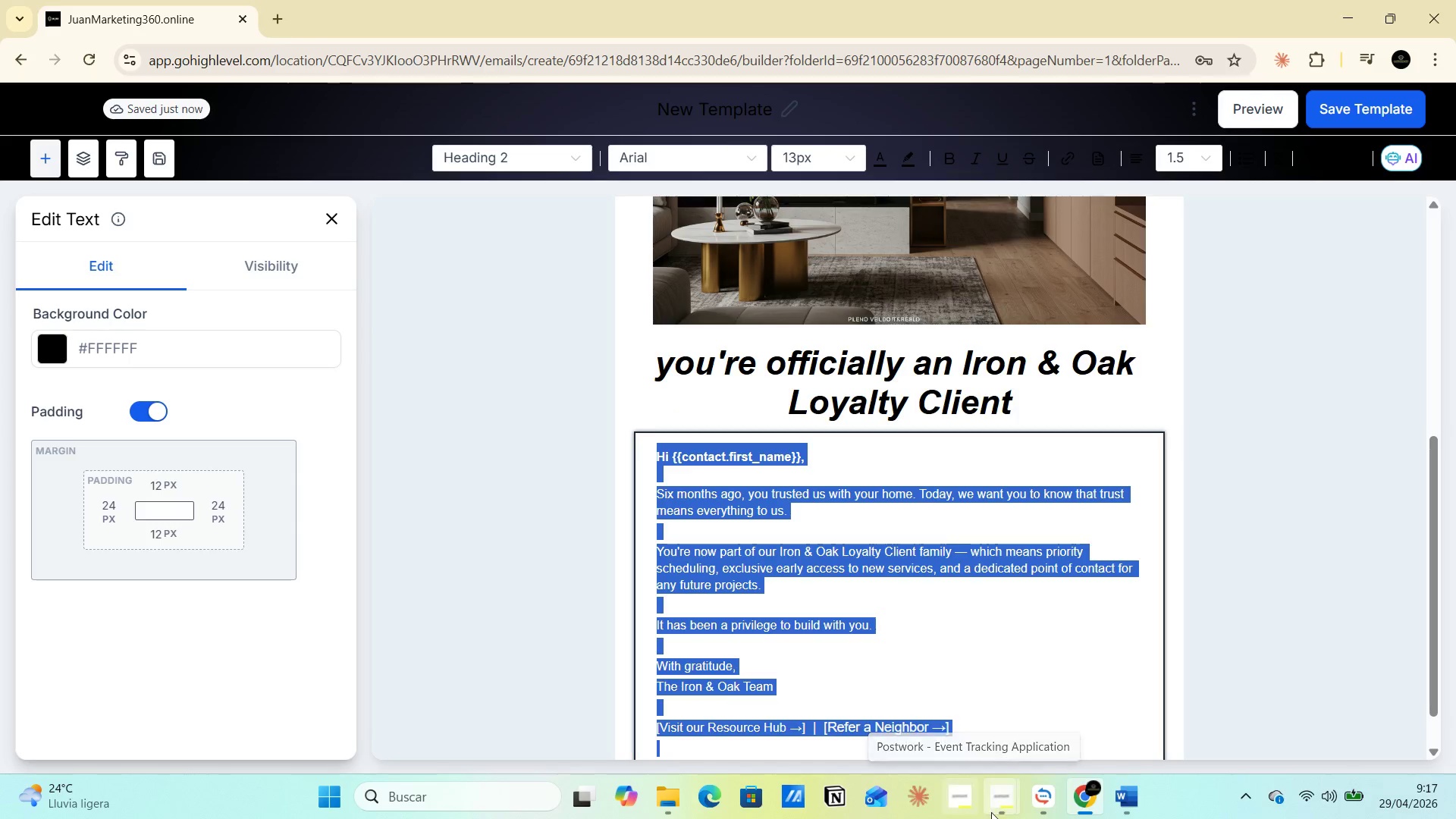 
left_click([1042, 803])
 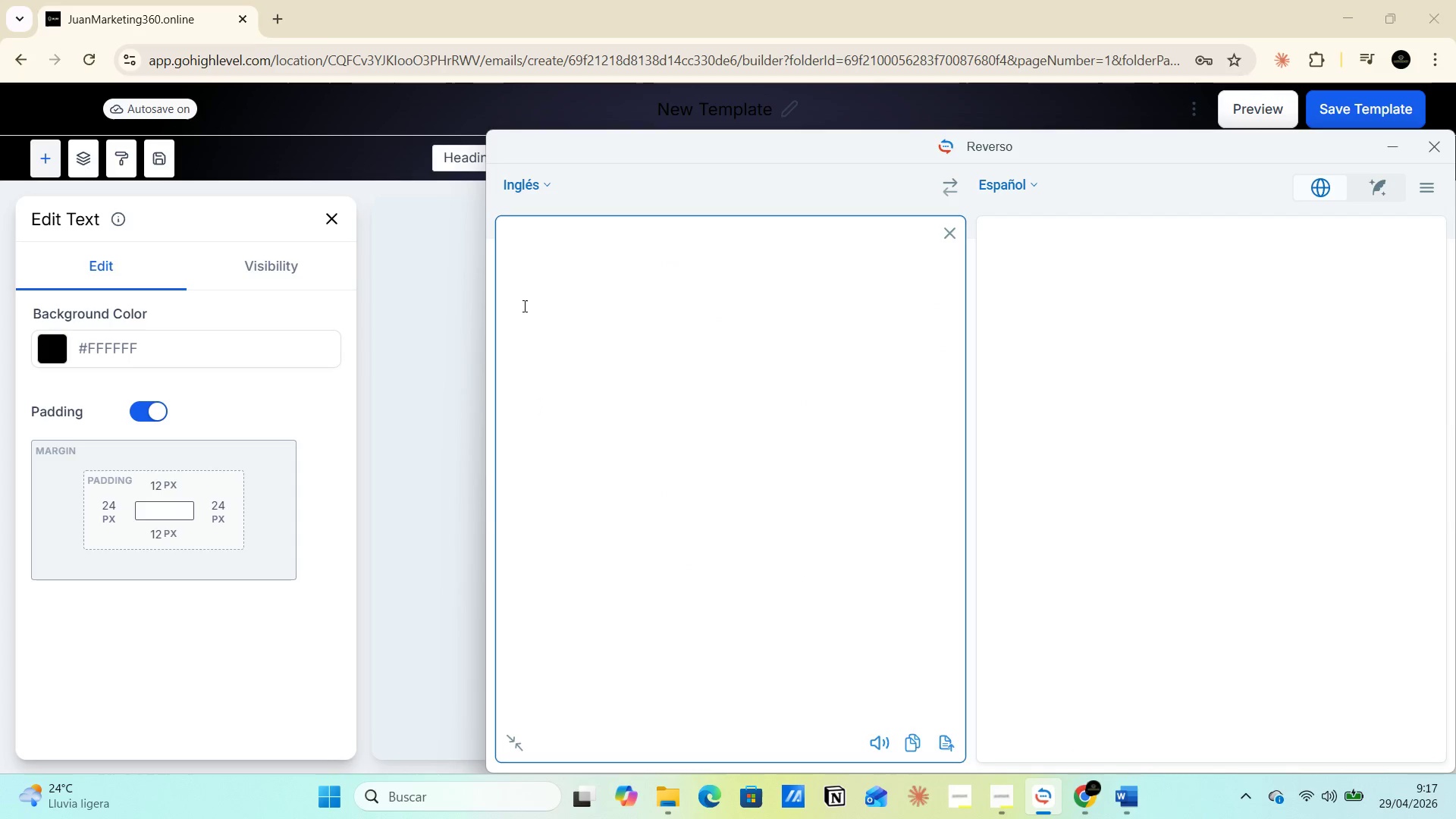 
left_click([540, 278])
 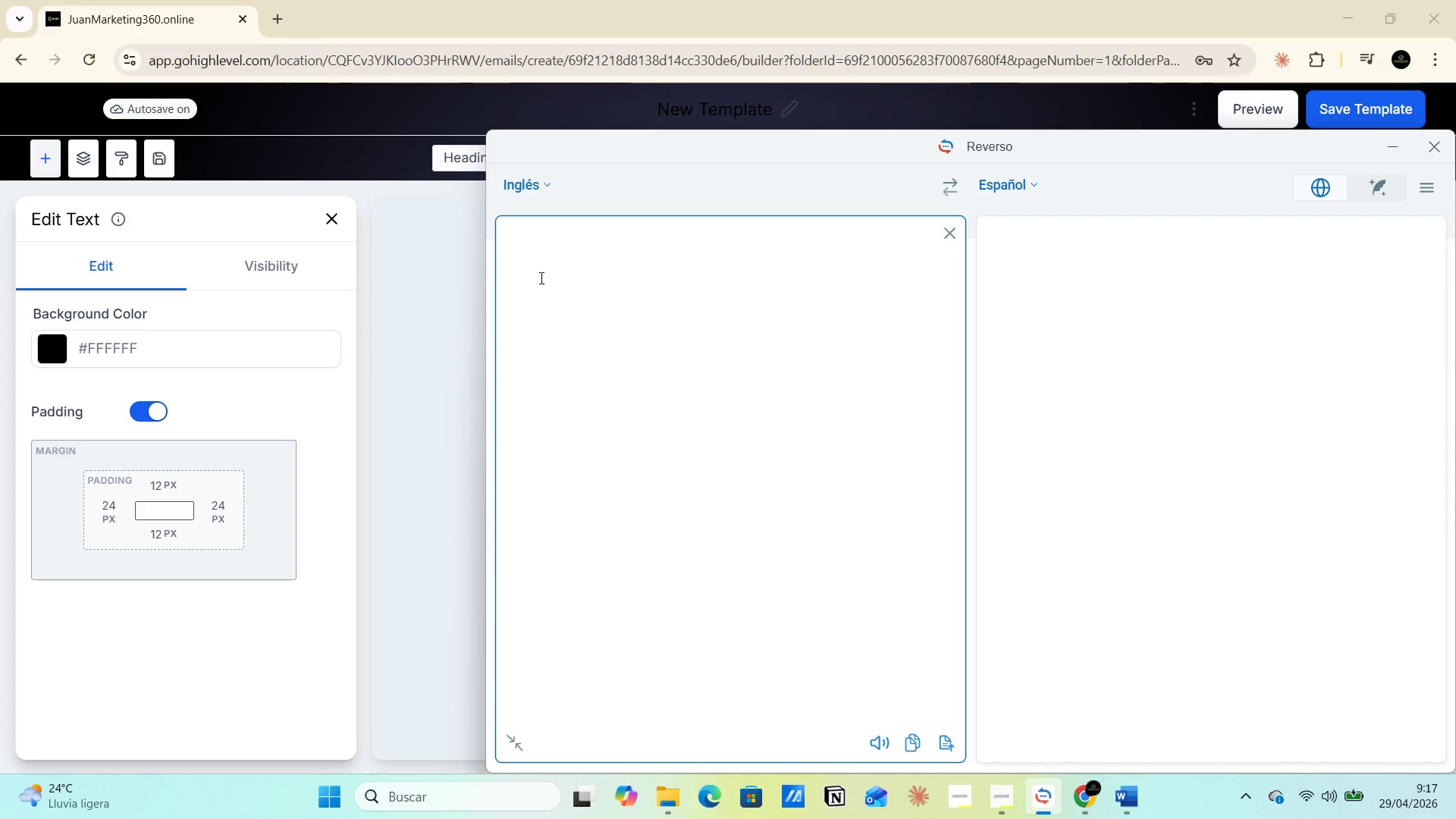 
key(Control+V)
 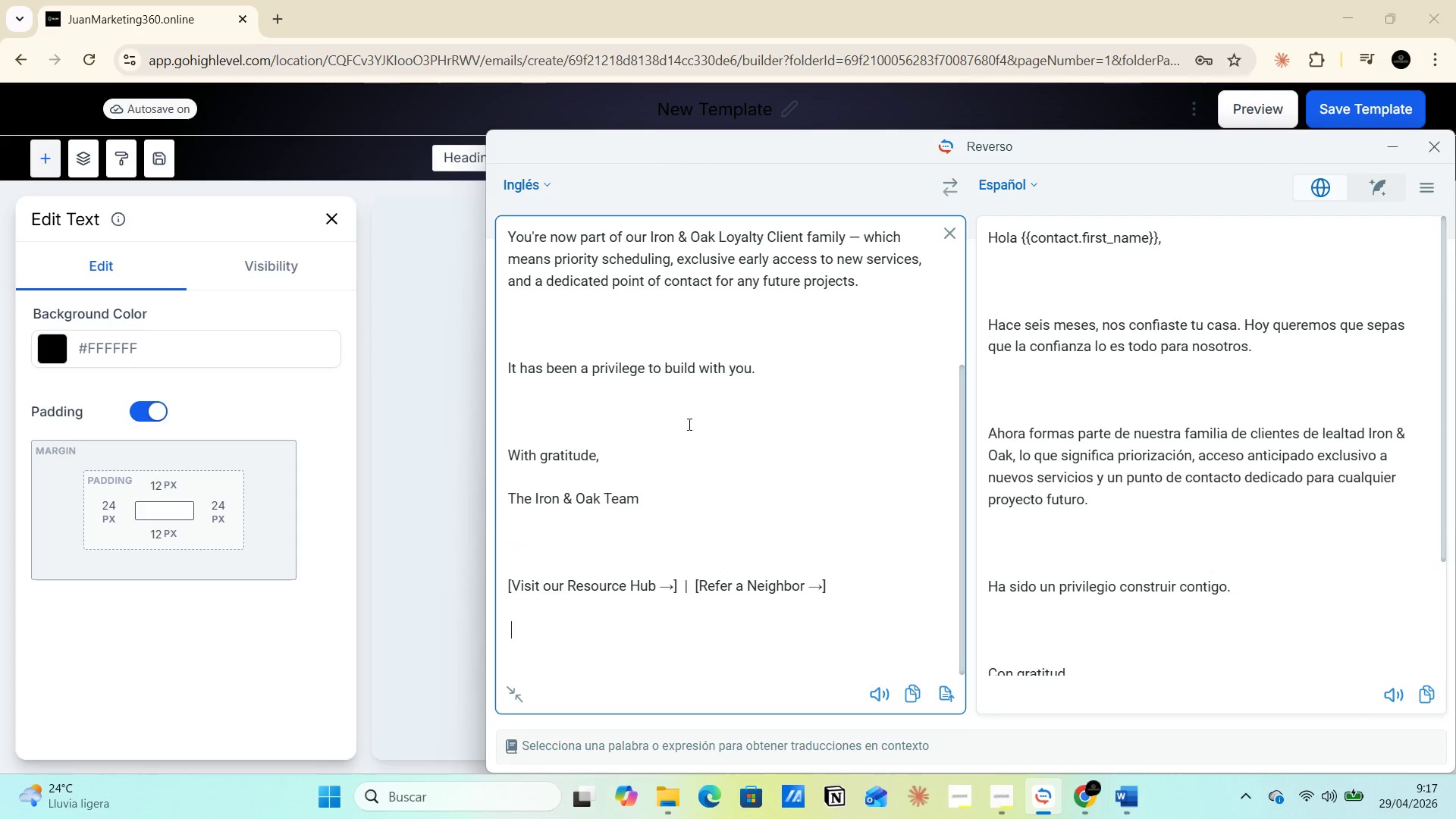 
scroll: coordinate [1119, 369], scroll_direction: up, amount: 1.0
 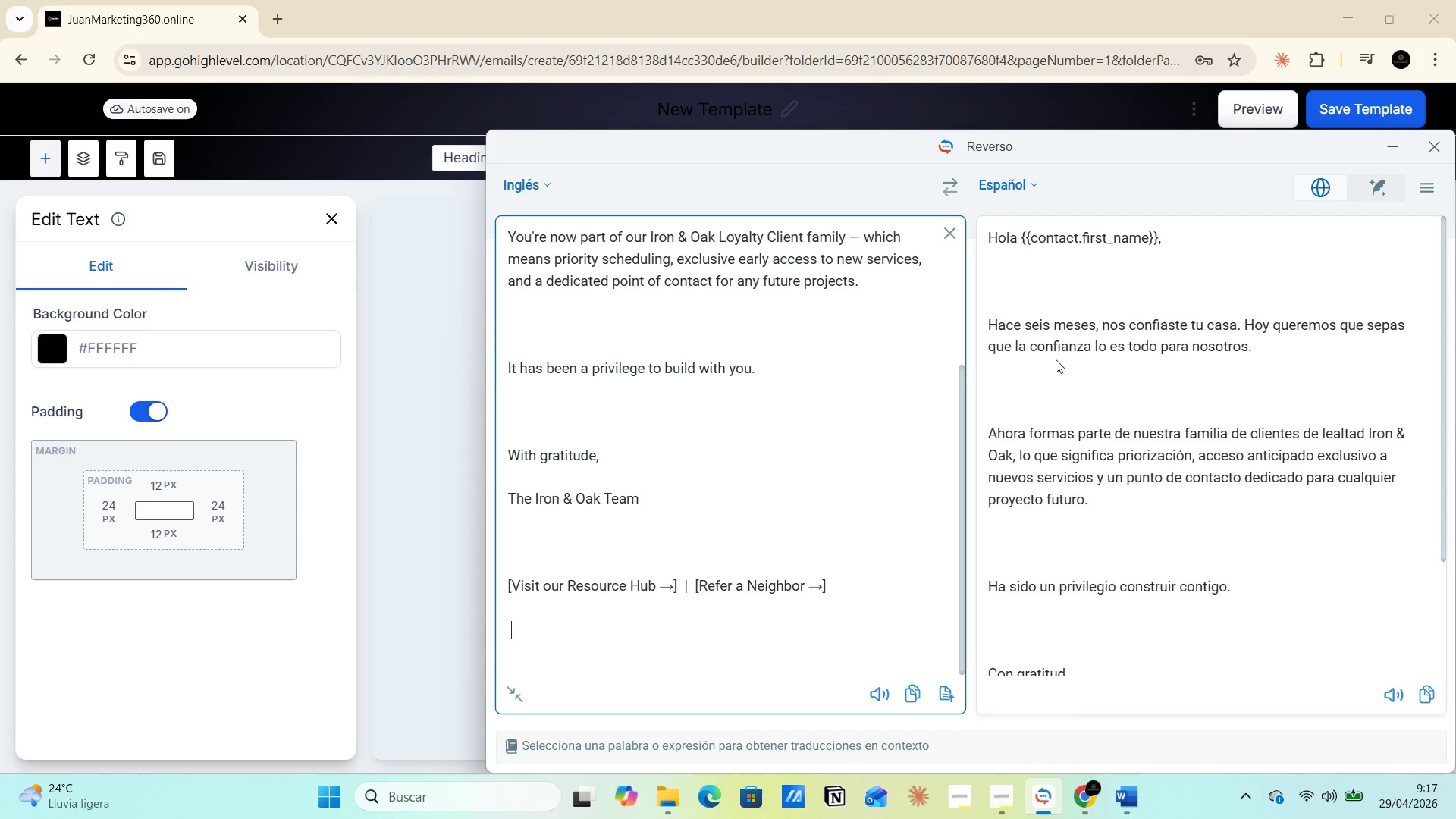 
wait(23.91)
 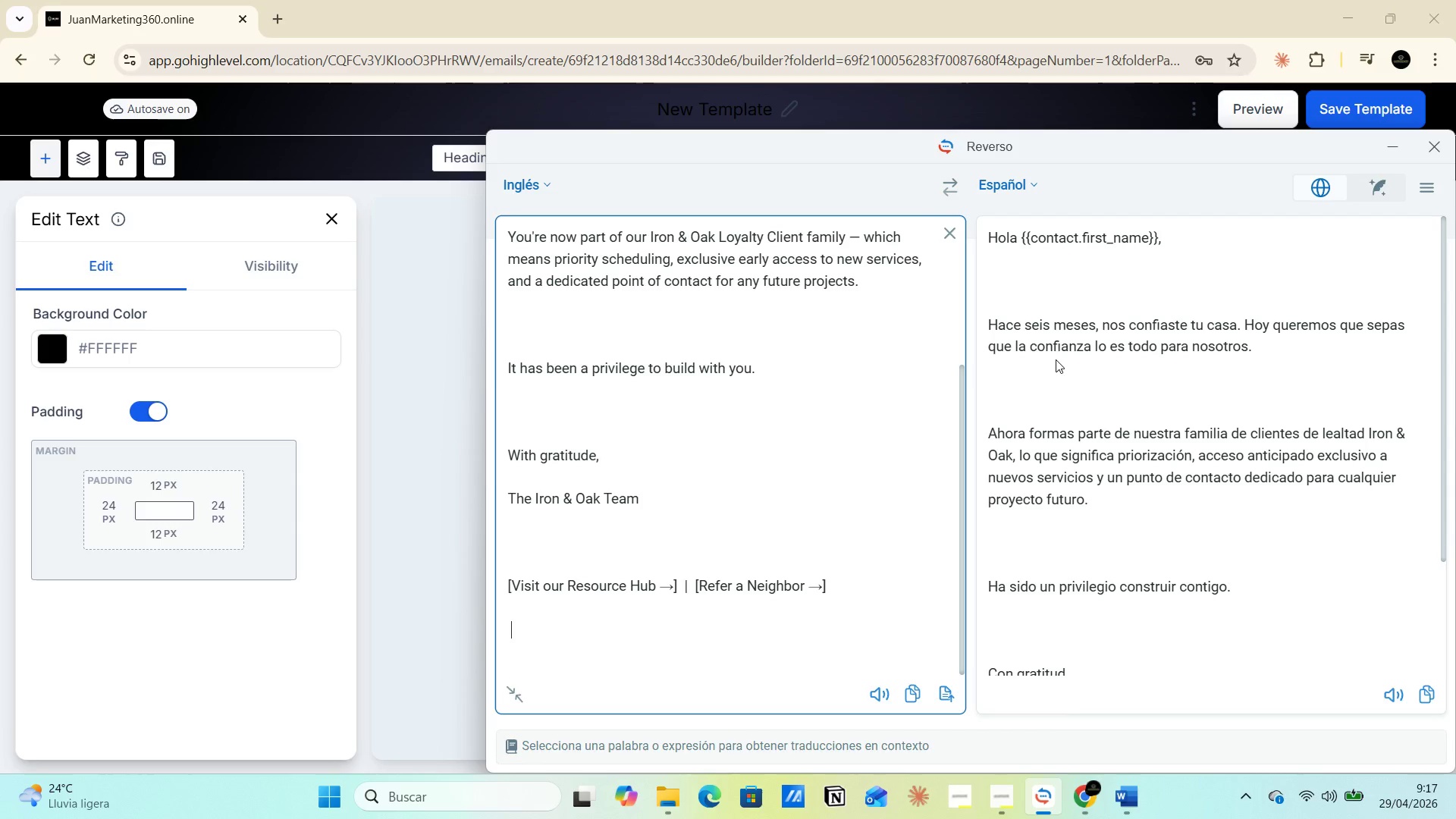 
scroll: coordinate [1087, 557], scroll_direction: down, amount: 5.0
 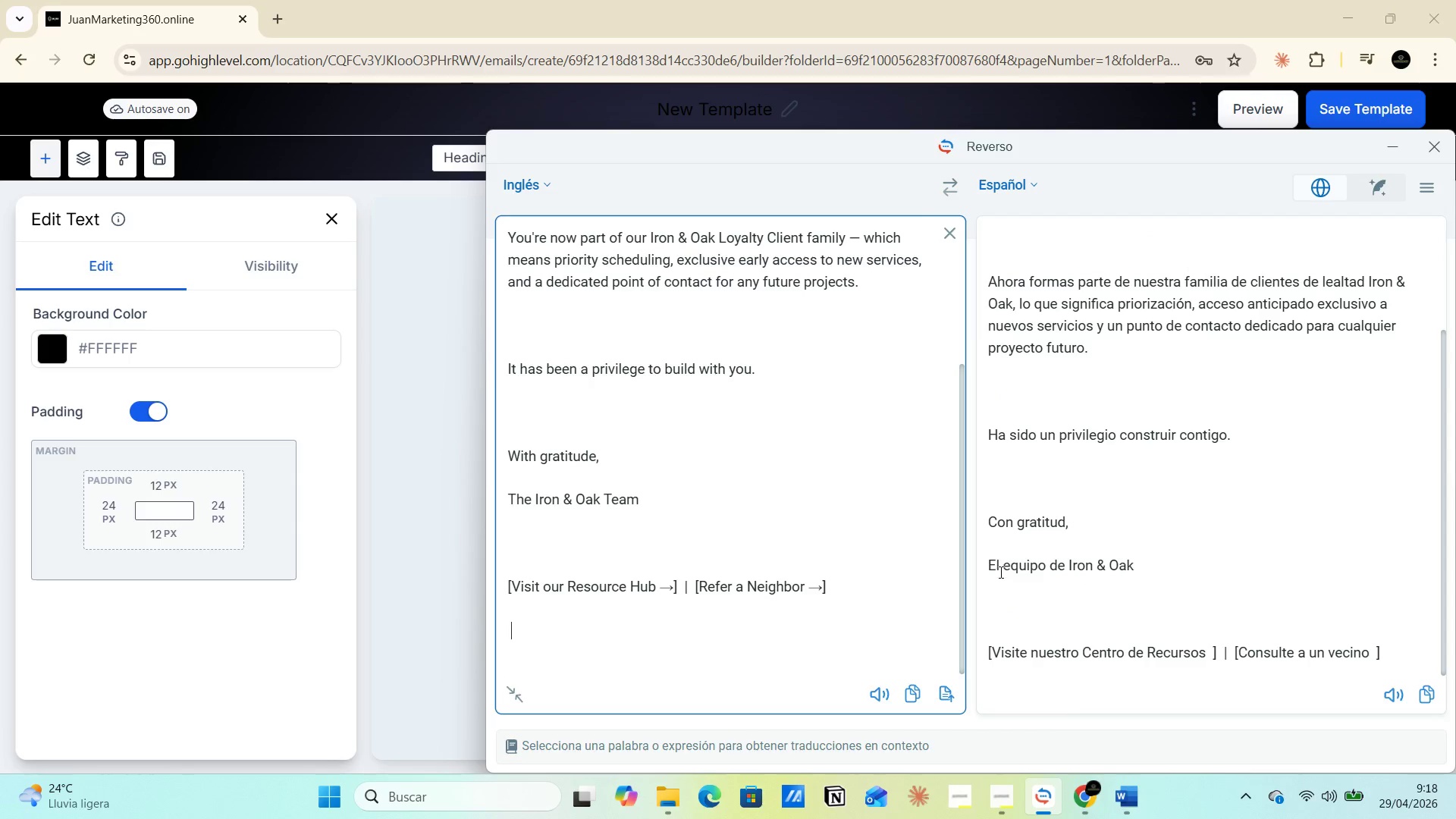 
left_click_drag(start_coordinate=[986, 566], to_coordinate=[1138, 566])
 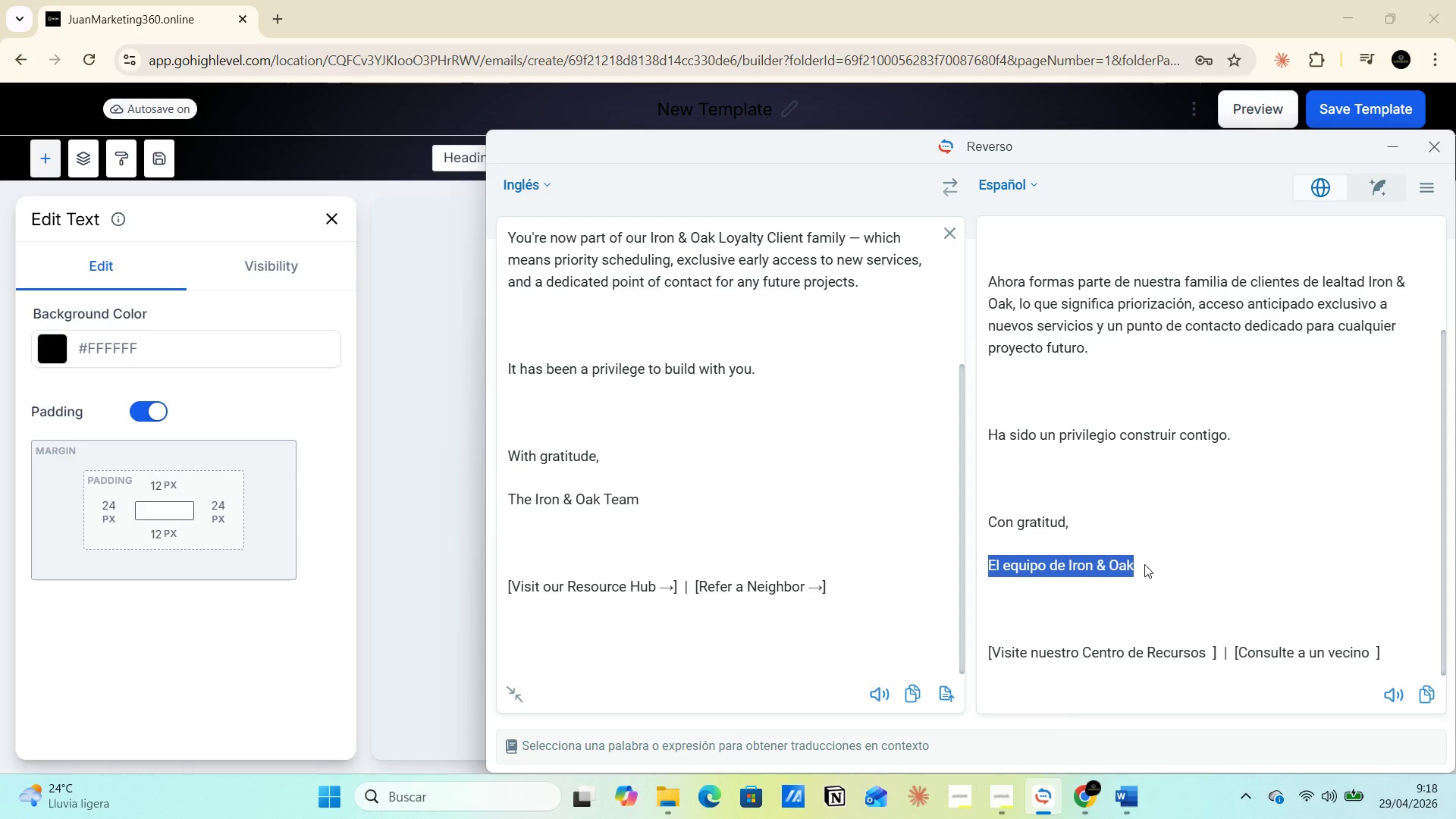 
scroll: coordinate [1144, 564], scroll_direction: down, amount: 1.0
 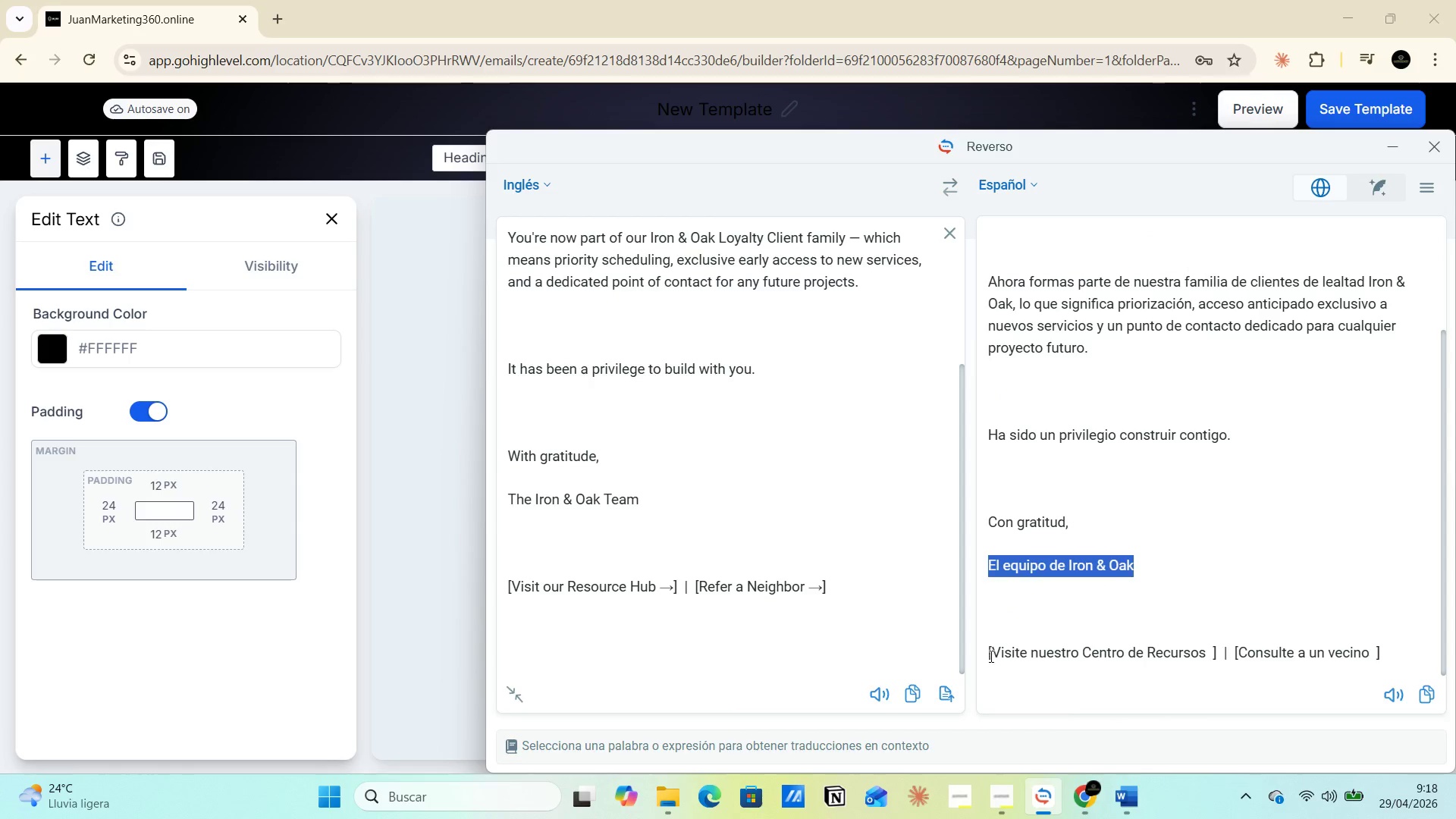 
left_click_drag(start_coordinate=[990, 656], to_coordinate=[1386, 646])
 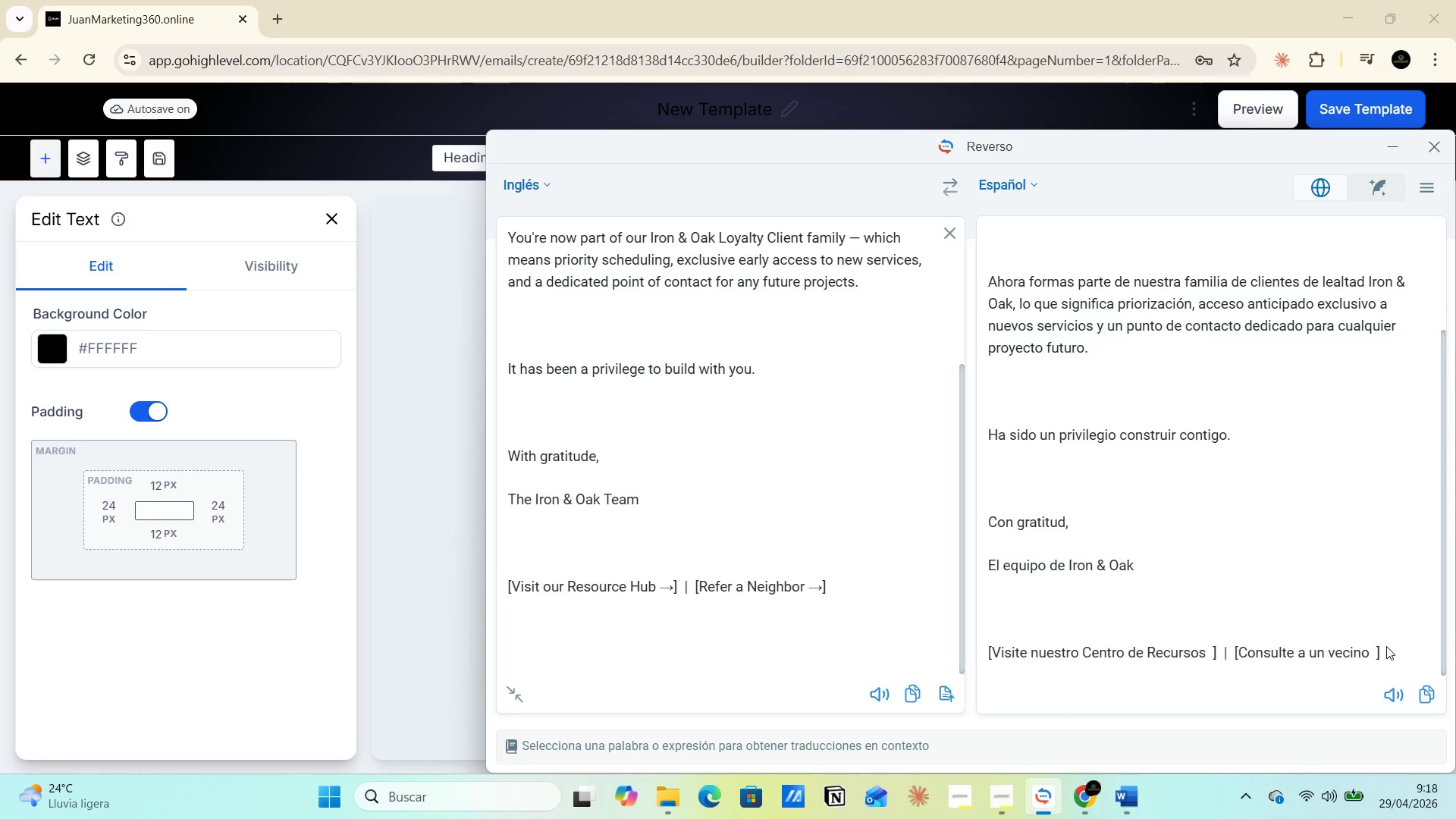 
left_click([1386, 646])
 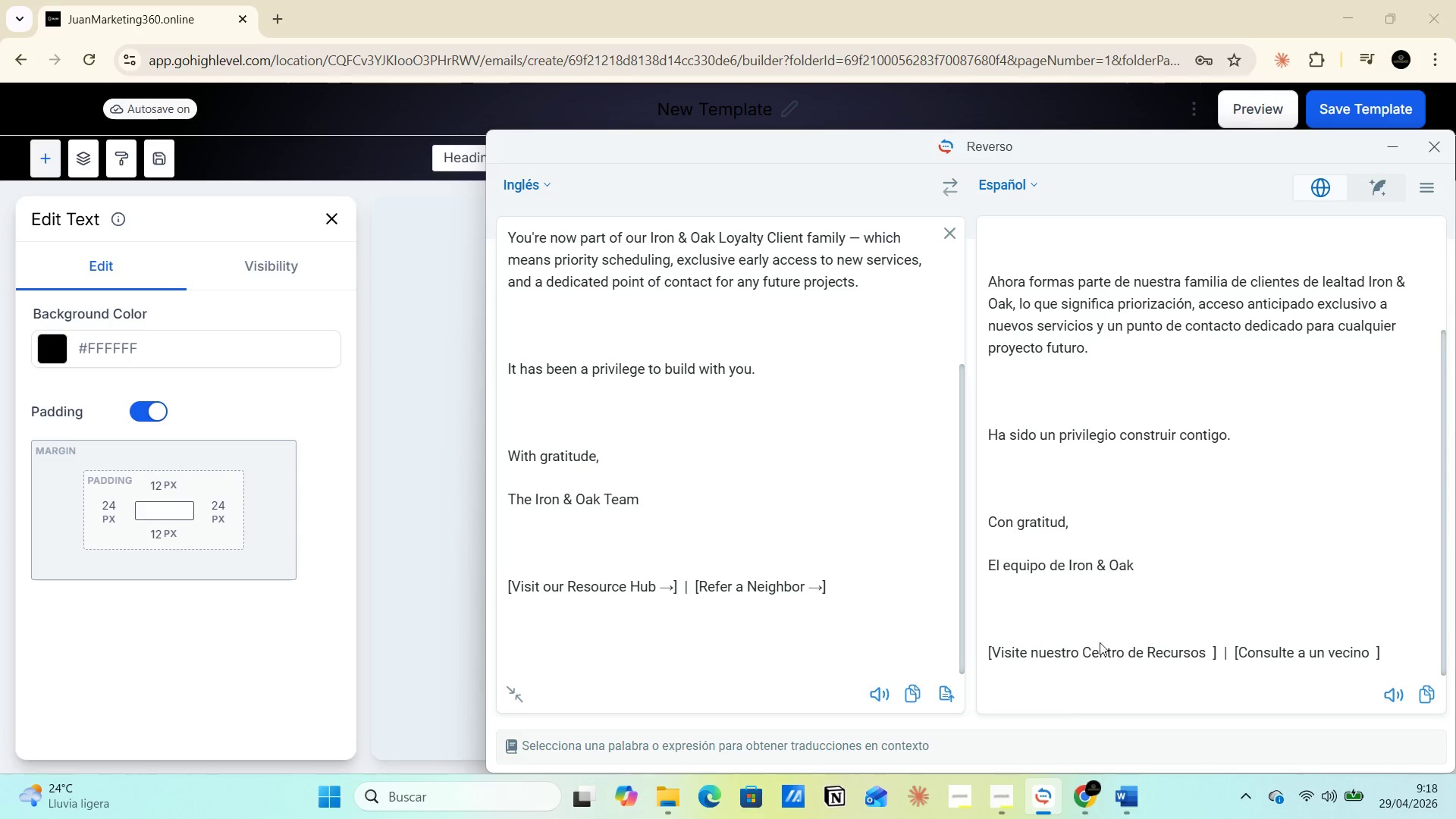 
left_click_drag(start_coordinate=[984, 654], to_coordinate=[1398, 654])
 